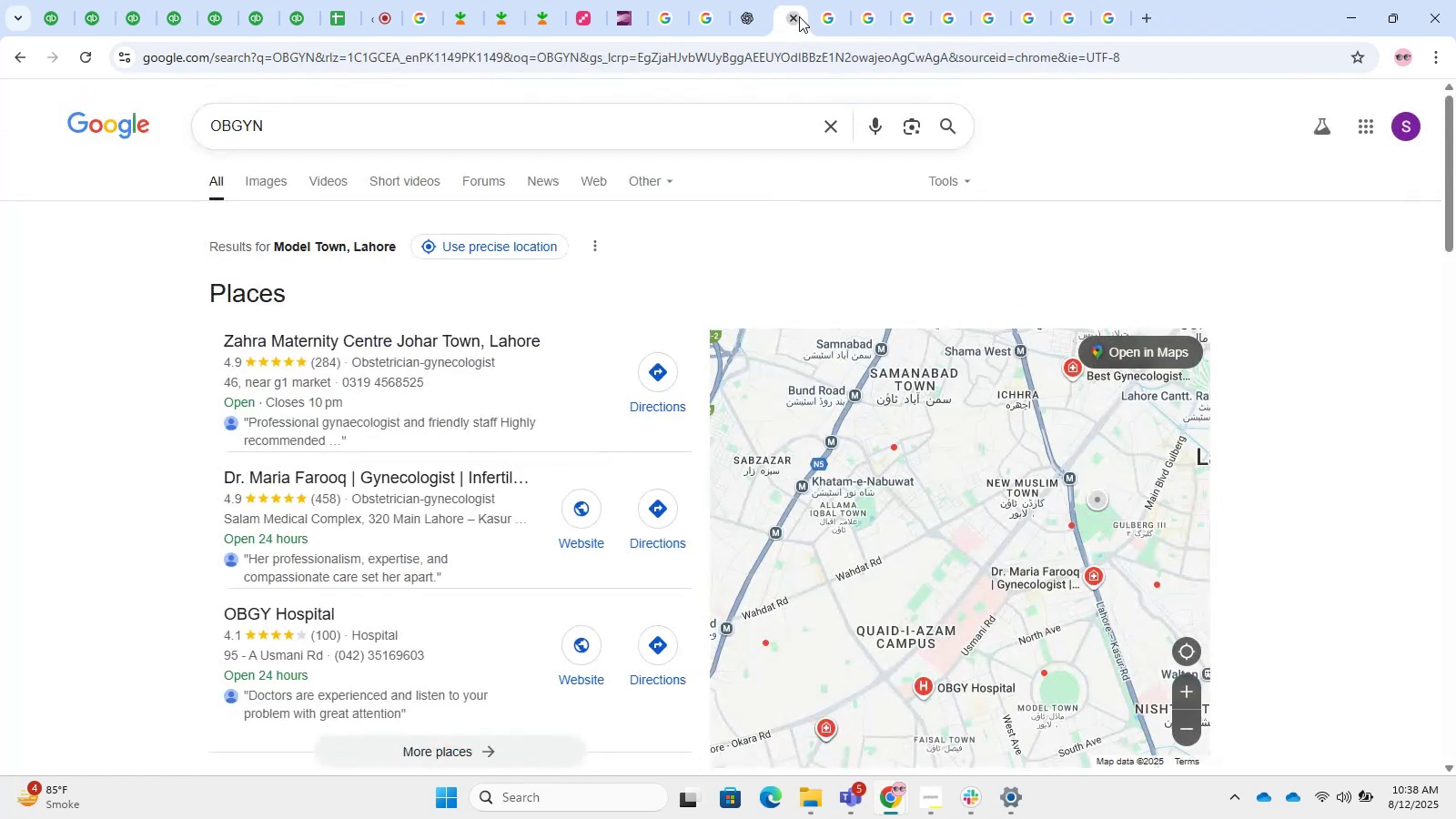 
triple_click([799, 16])
 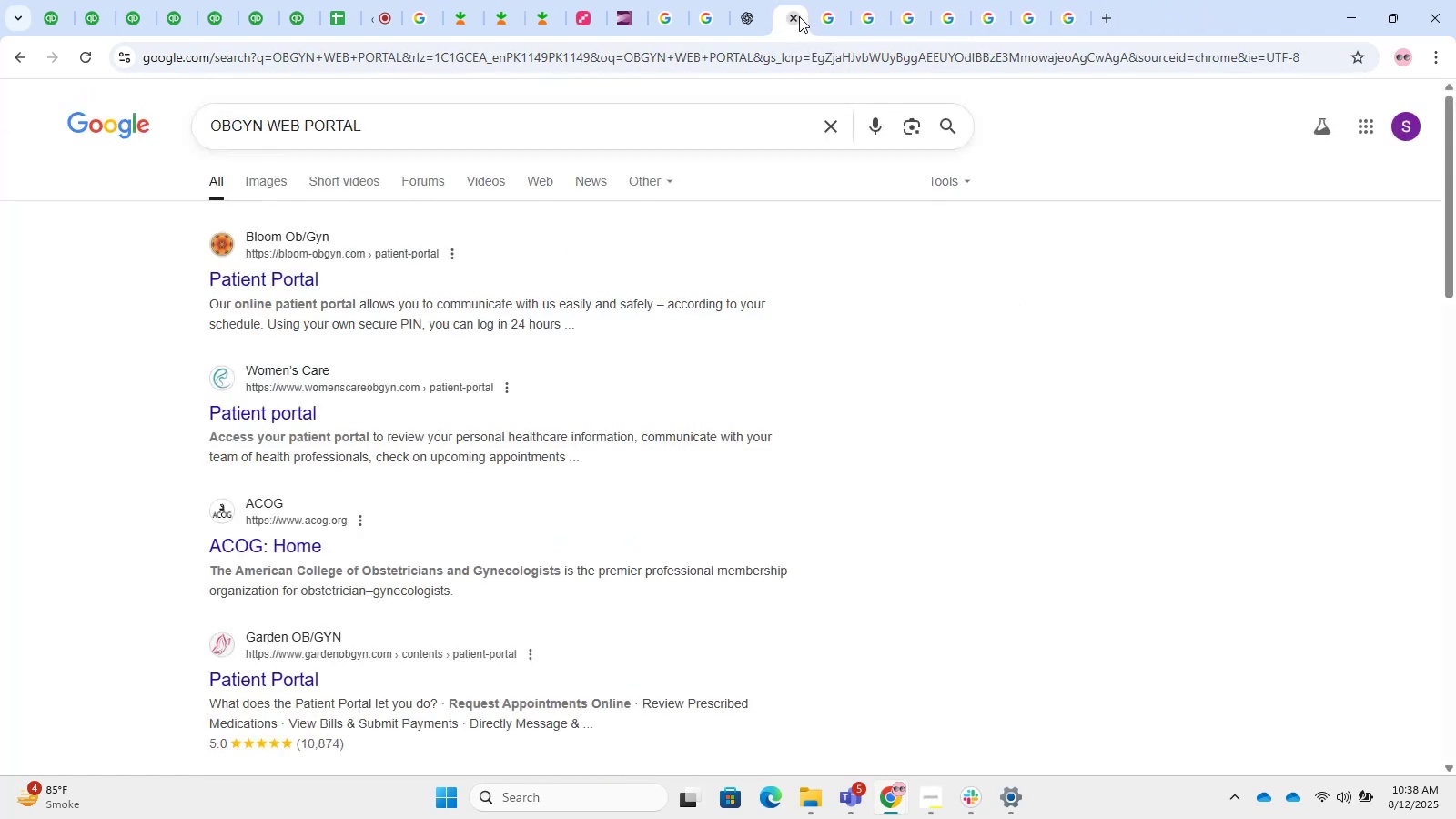 
triple_click([799, 16])
 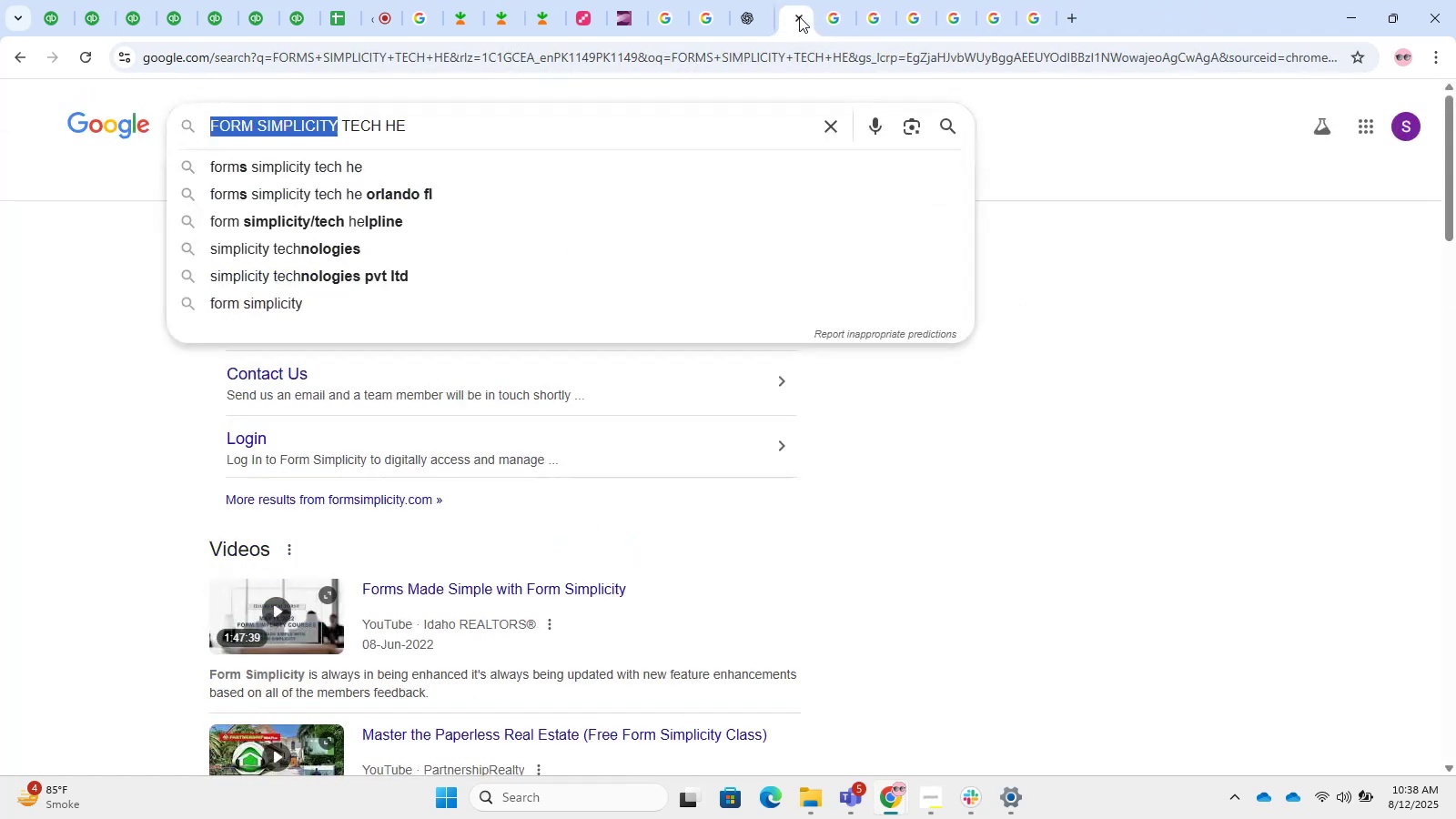 
triple_click([799, 16])
 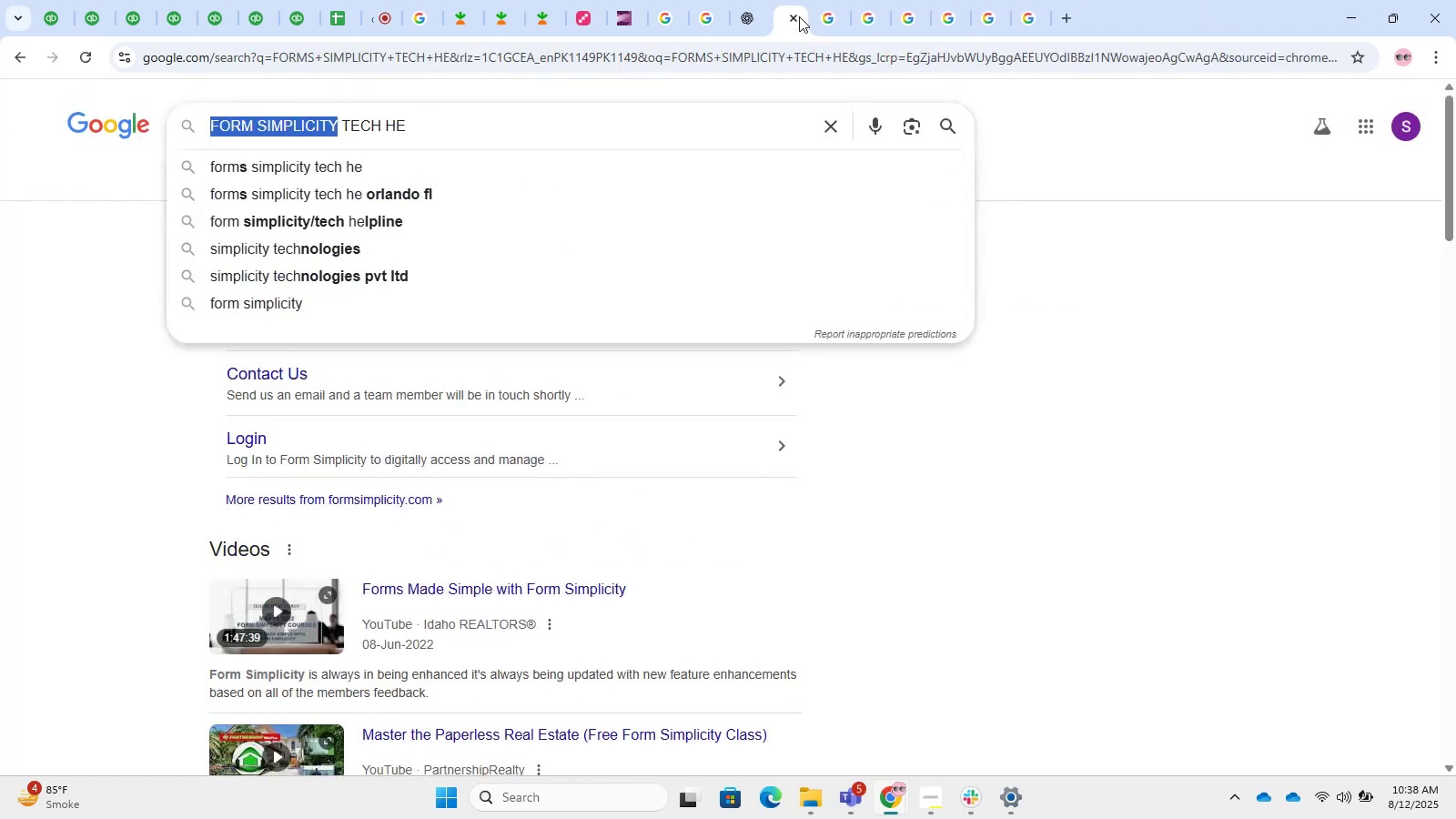 
triple_click([799, 16])
 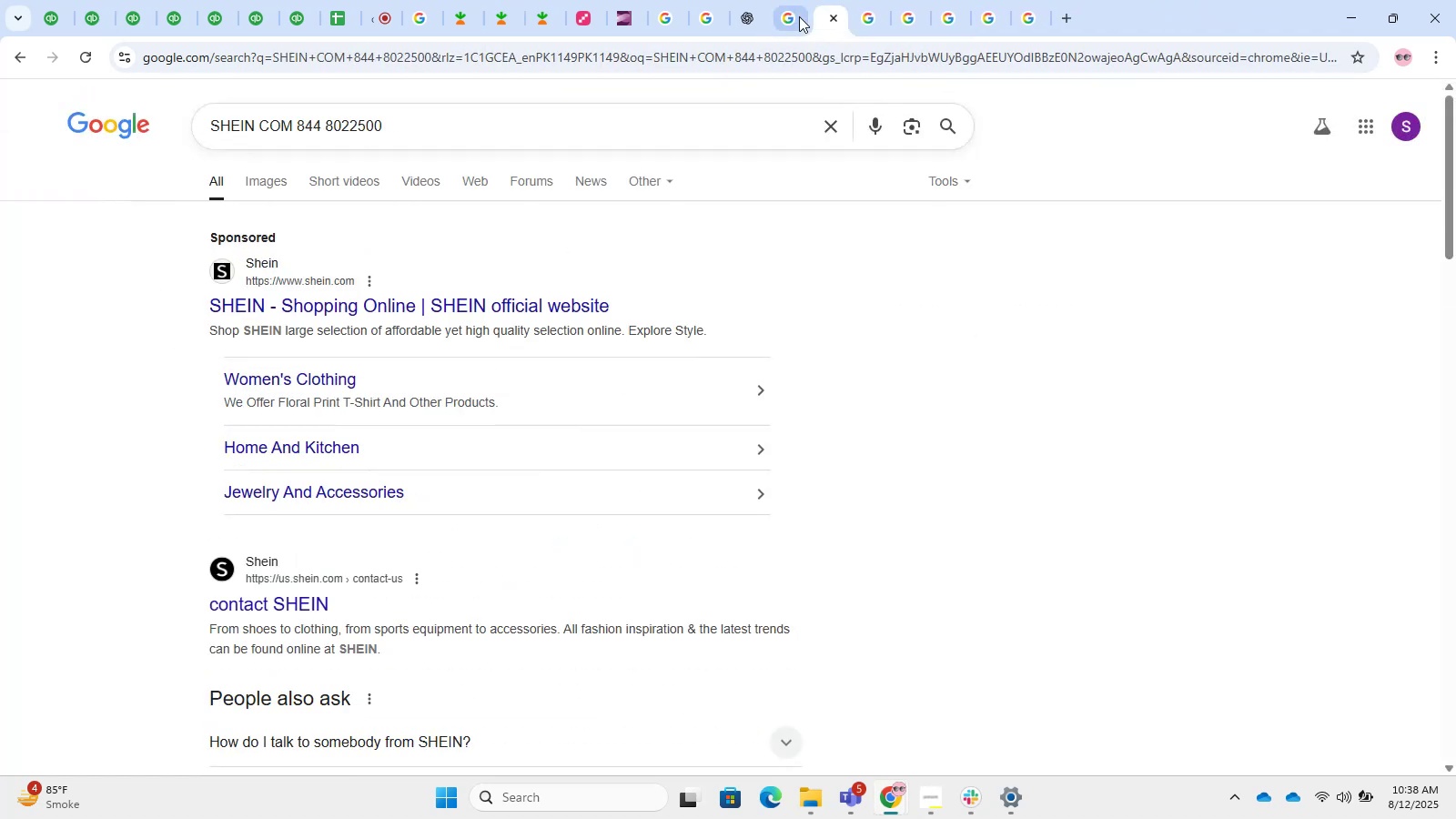 
triple_click([799, 16])
 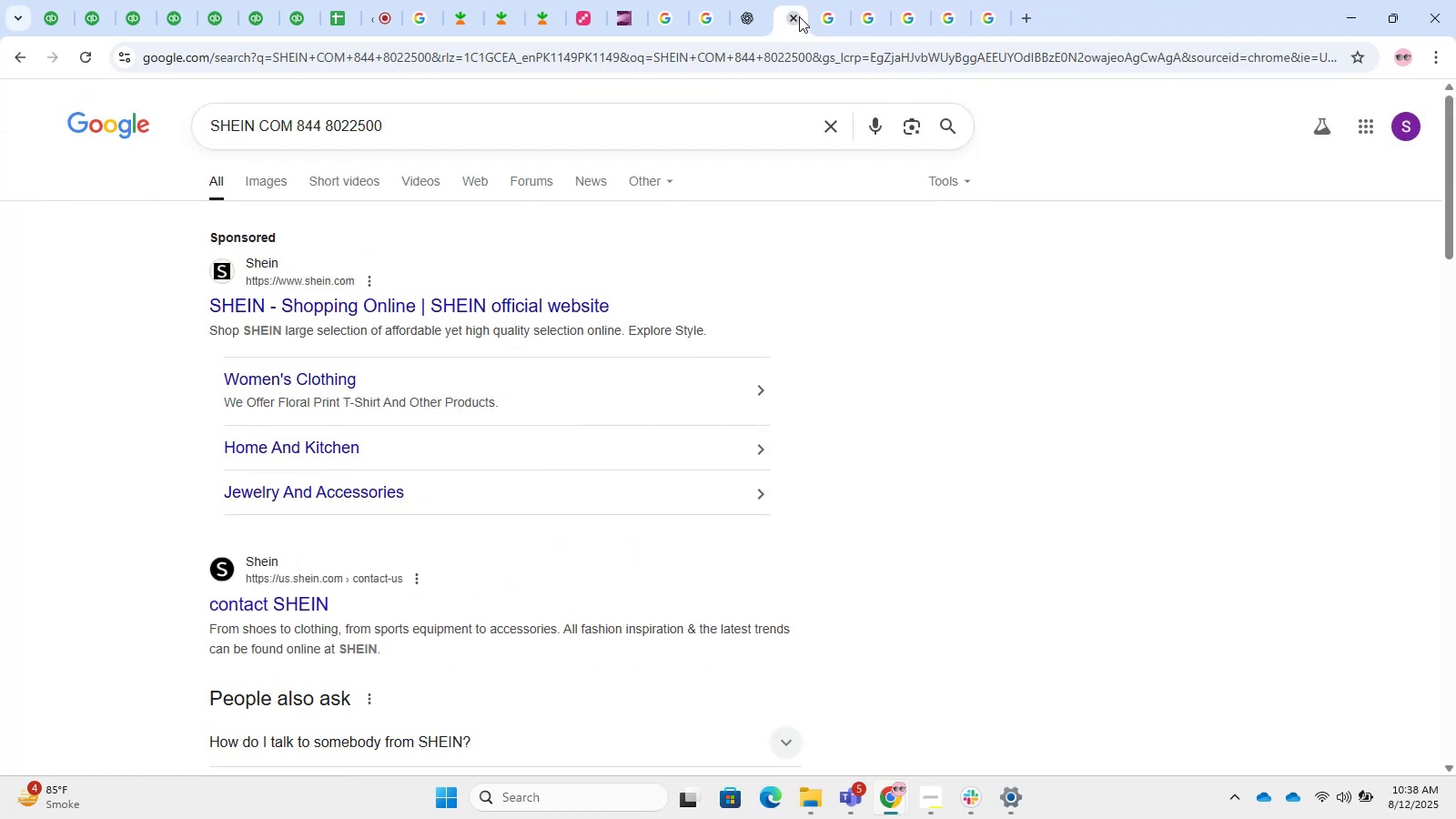 
triple_click([799, 16])
 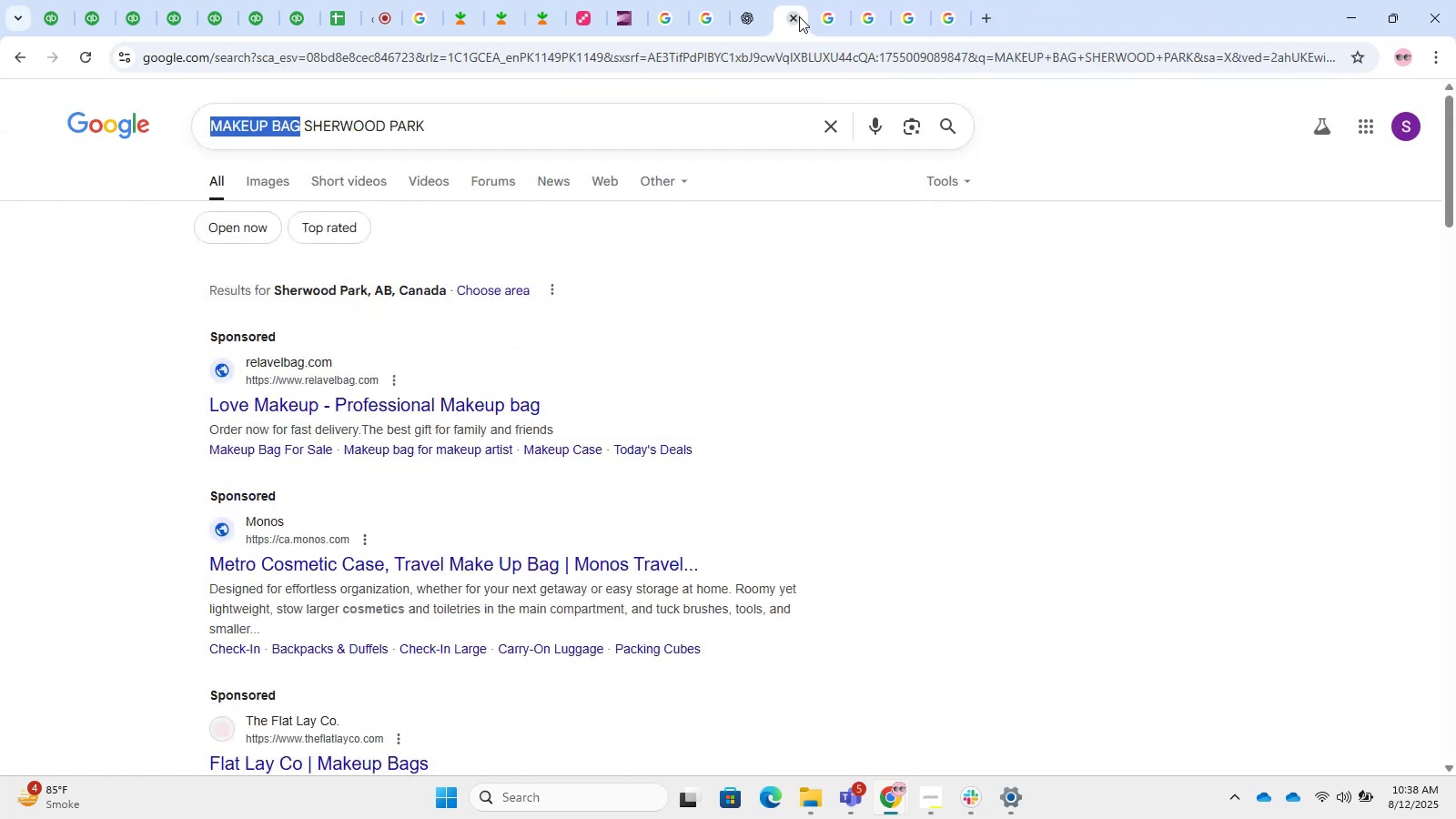 
triple_click([799, 16])
 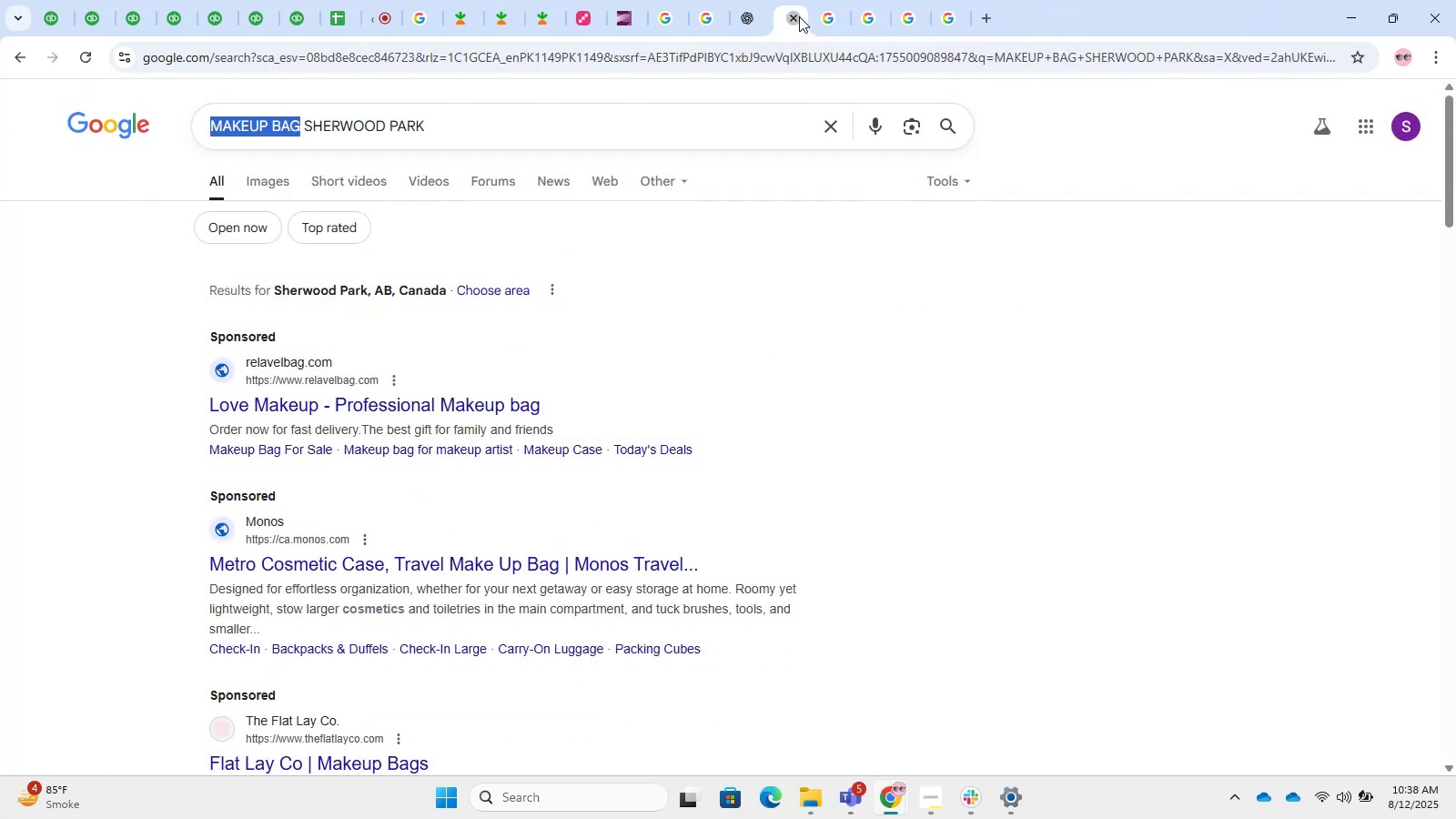 
triple_click([799, 16])
 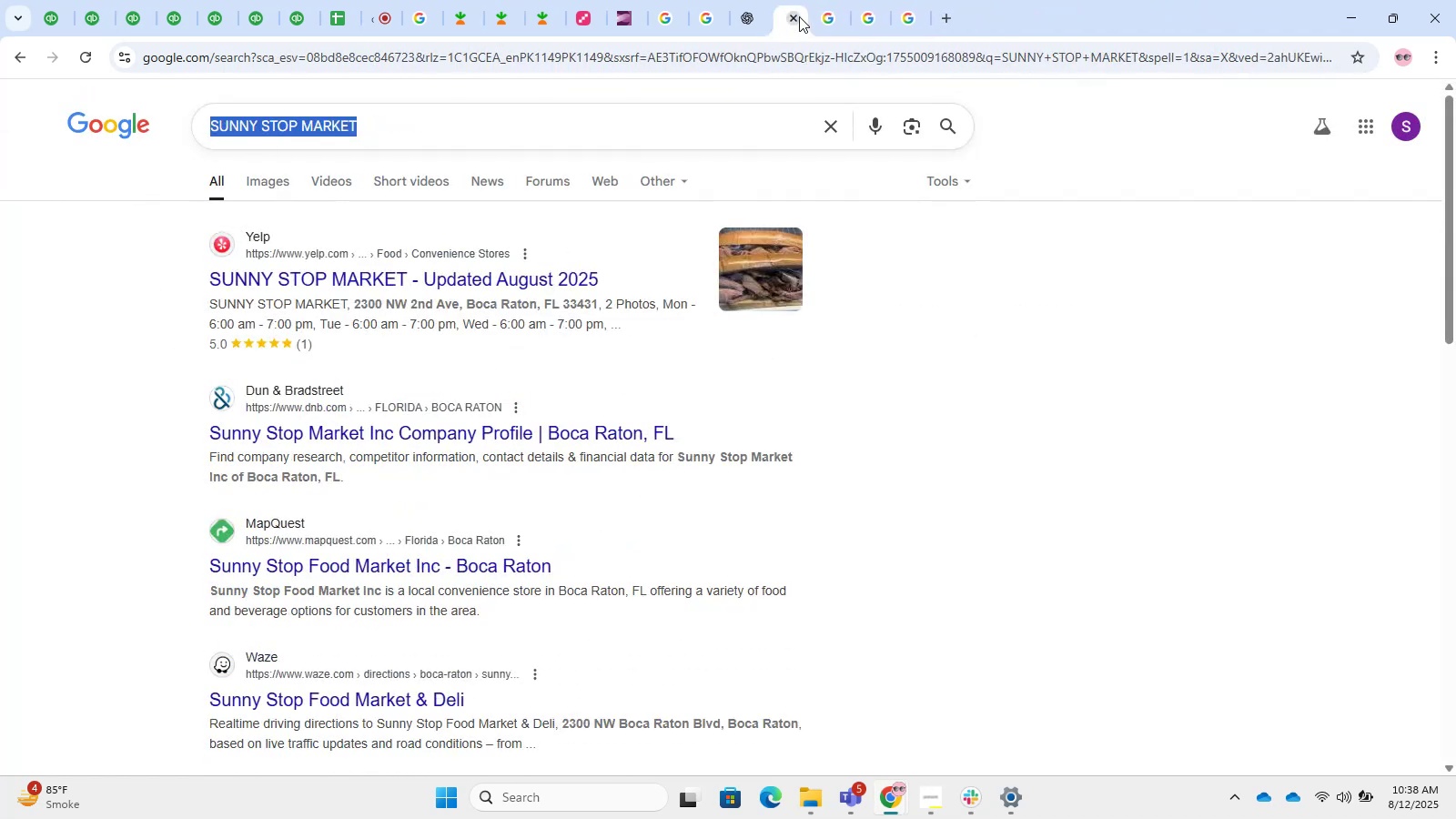 
triple_click([799, 16])
 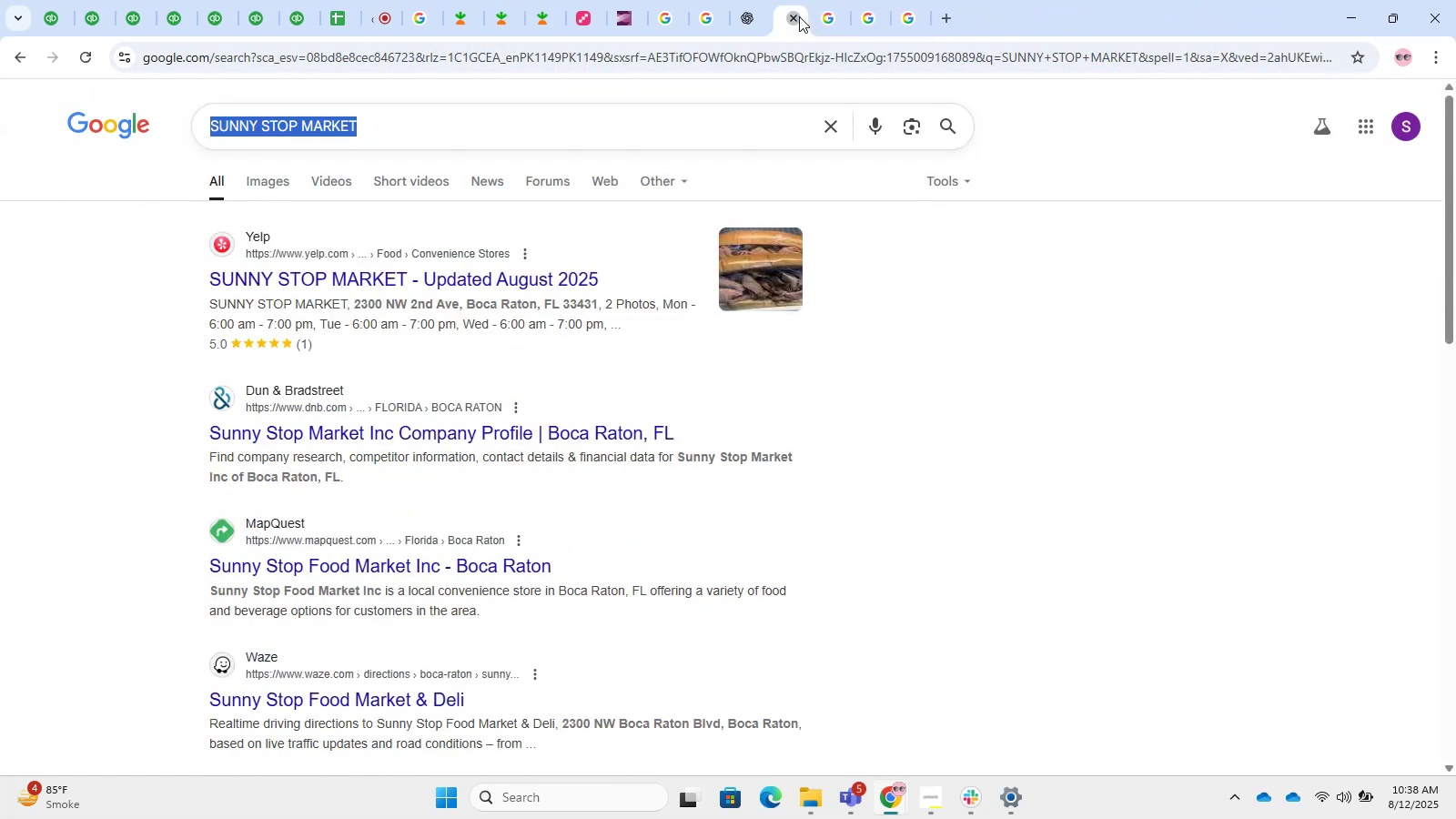 
triple_click([798, 17])
 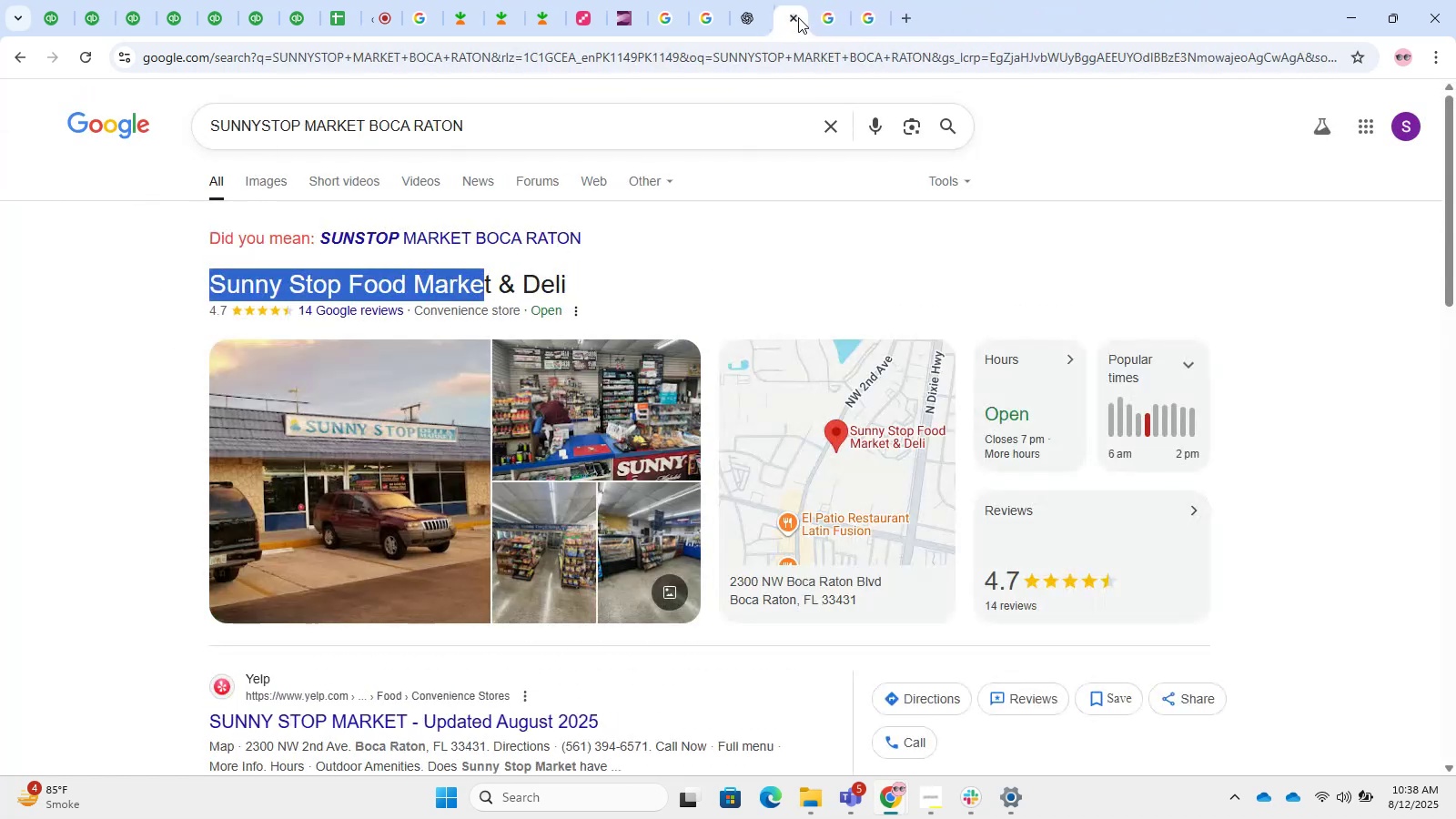 
triple_click([798, 17])
 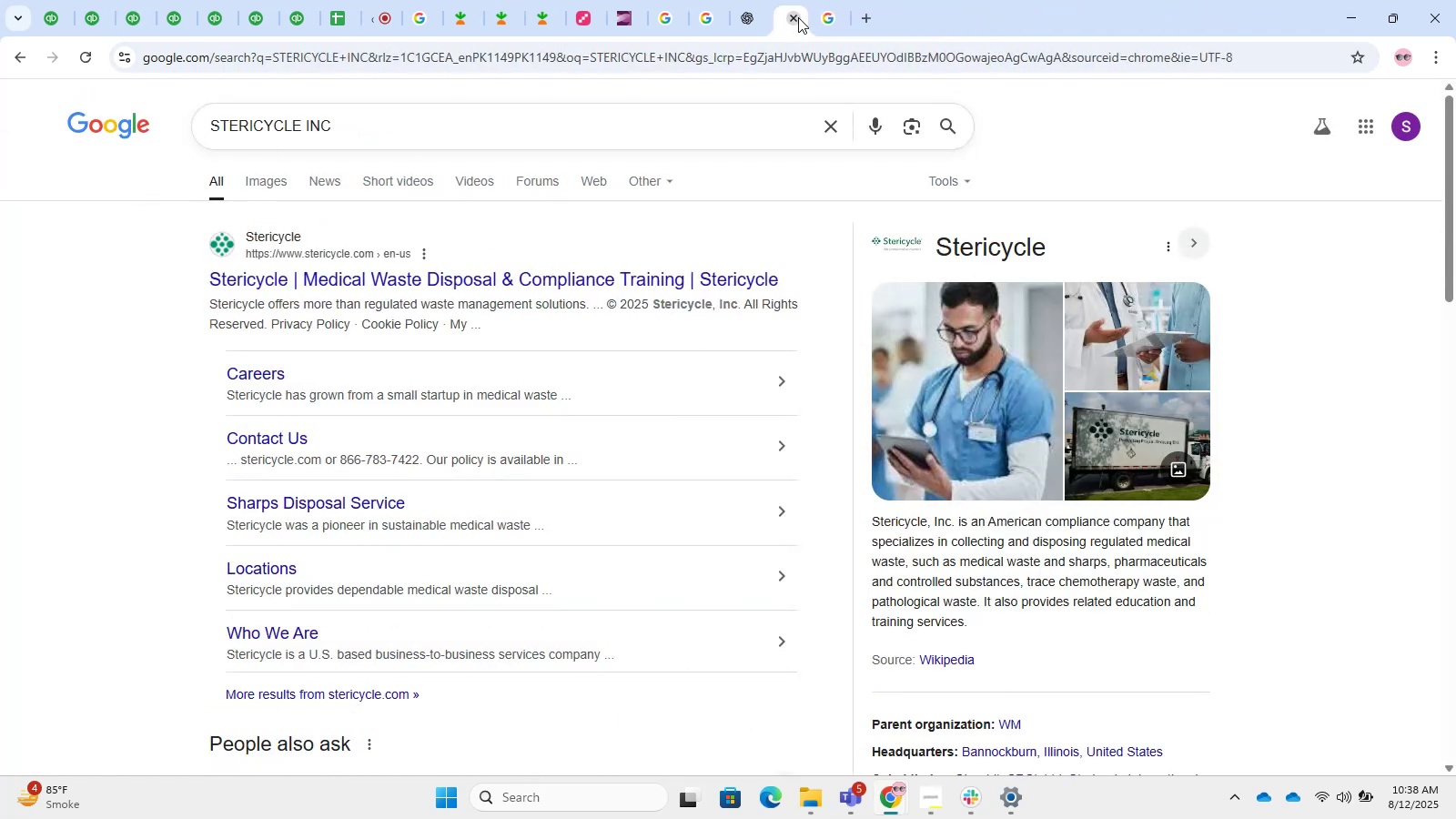 
triple_click([798, 17])
 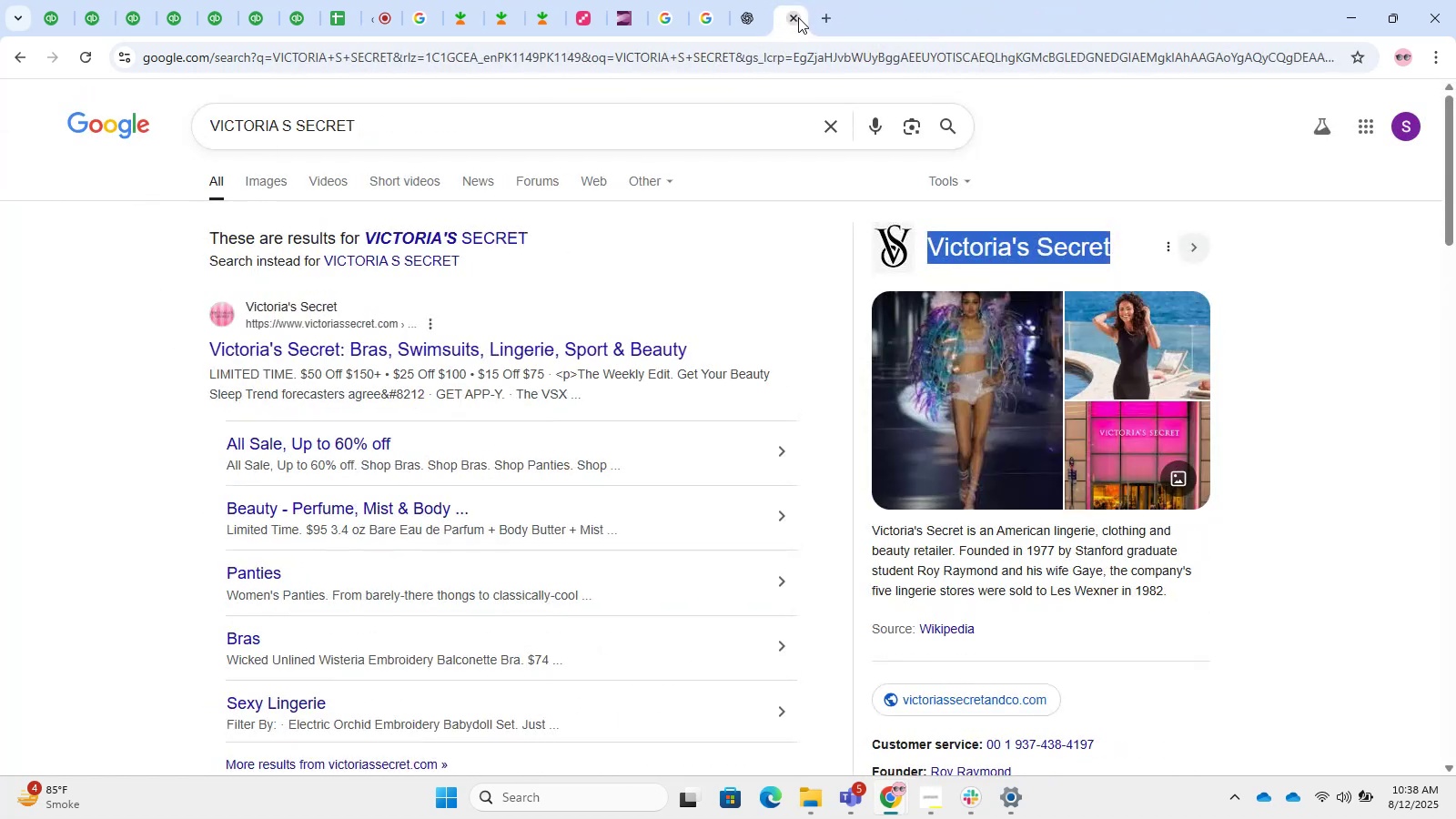 
triple_click([798, 17])
 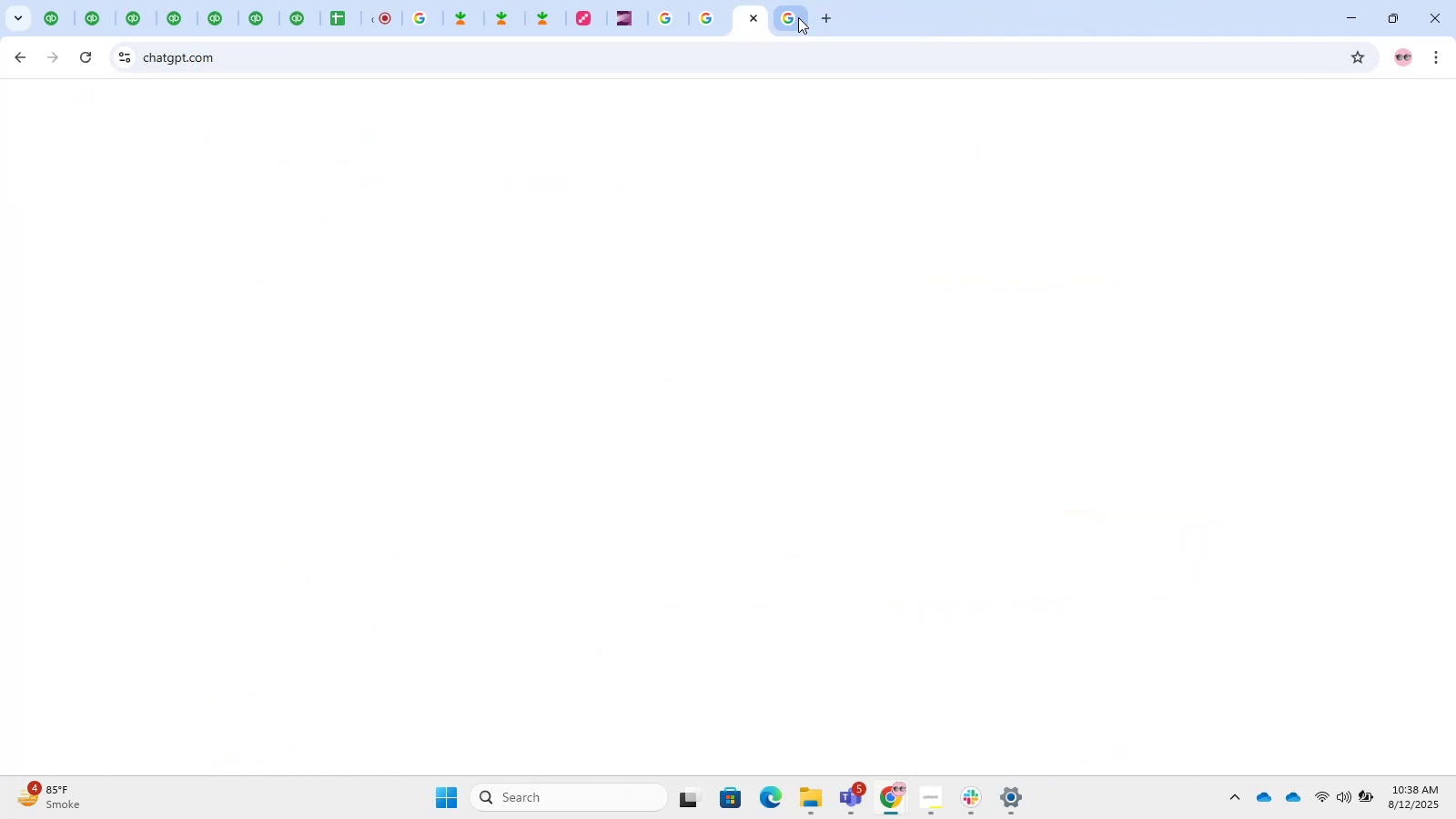 
triple_click([798, 17])
 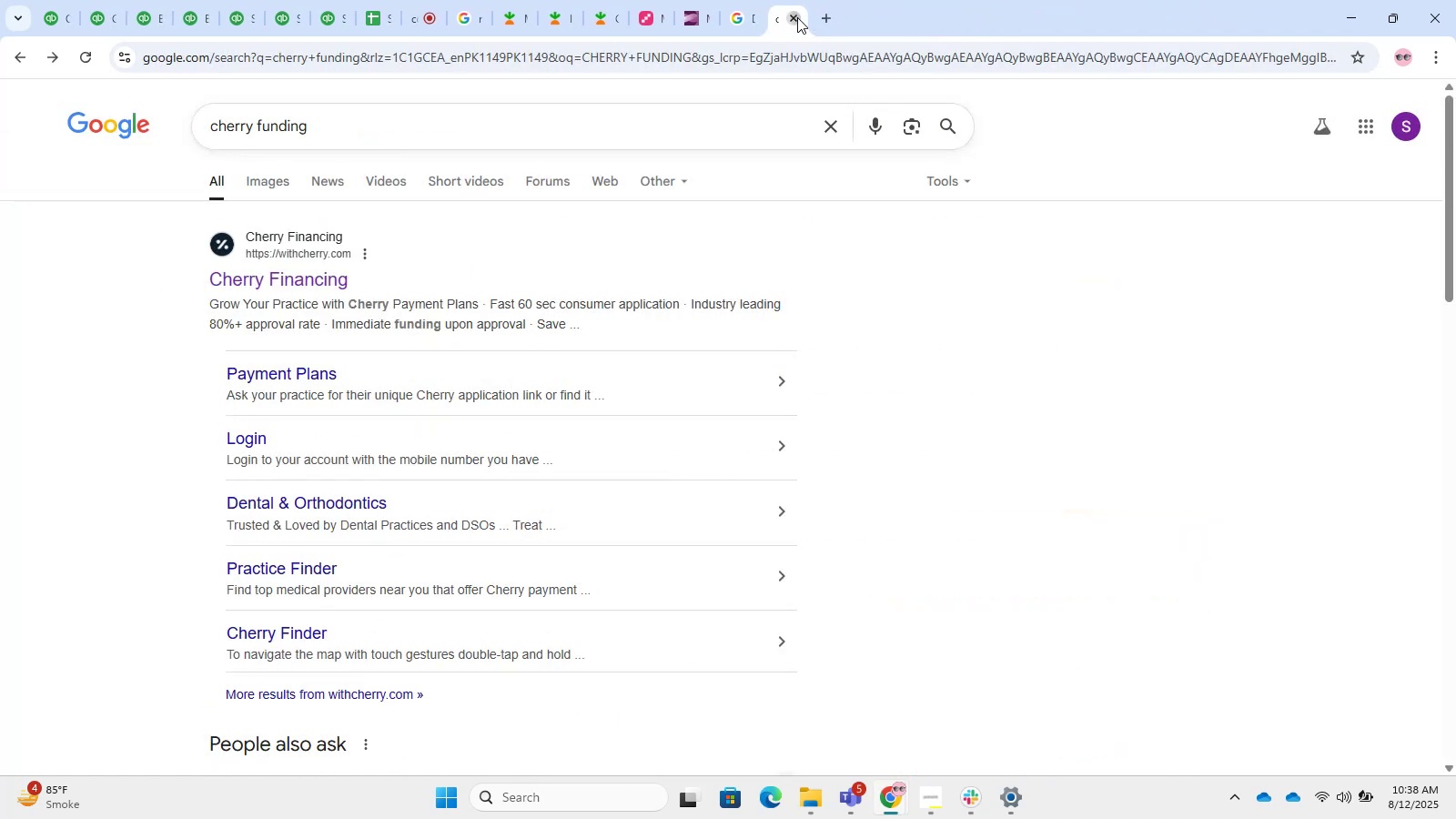 
double_click([797, 17])
 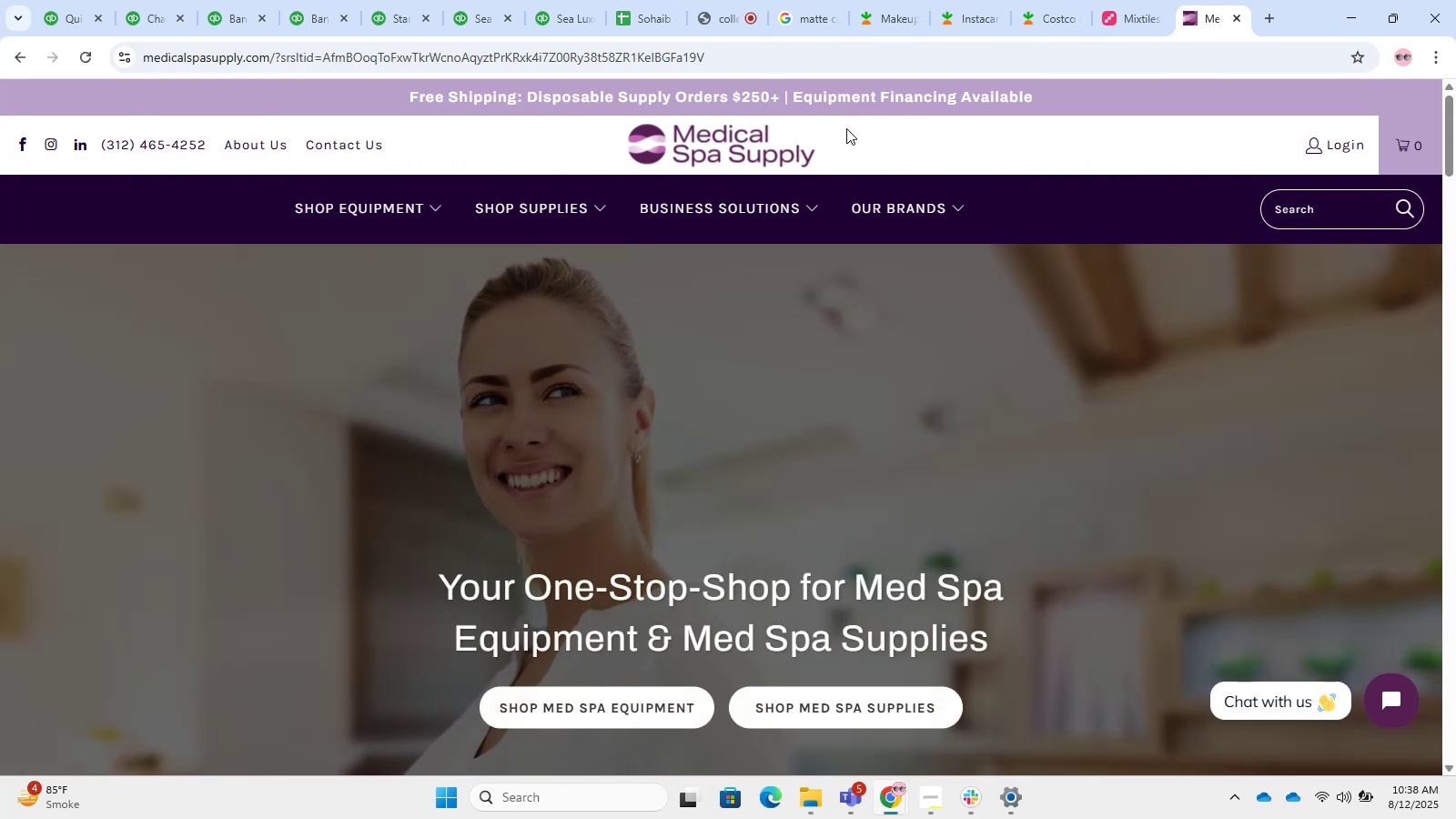 
wait(14.25)
 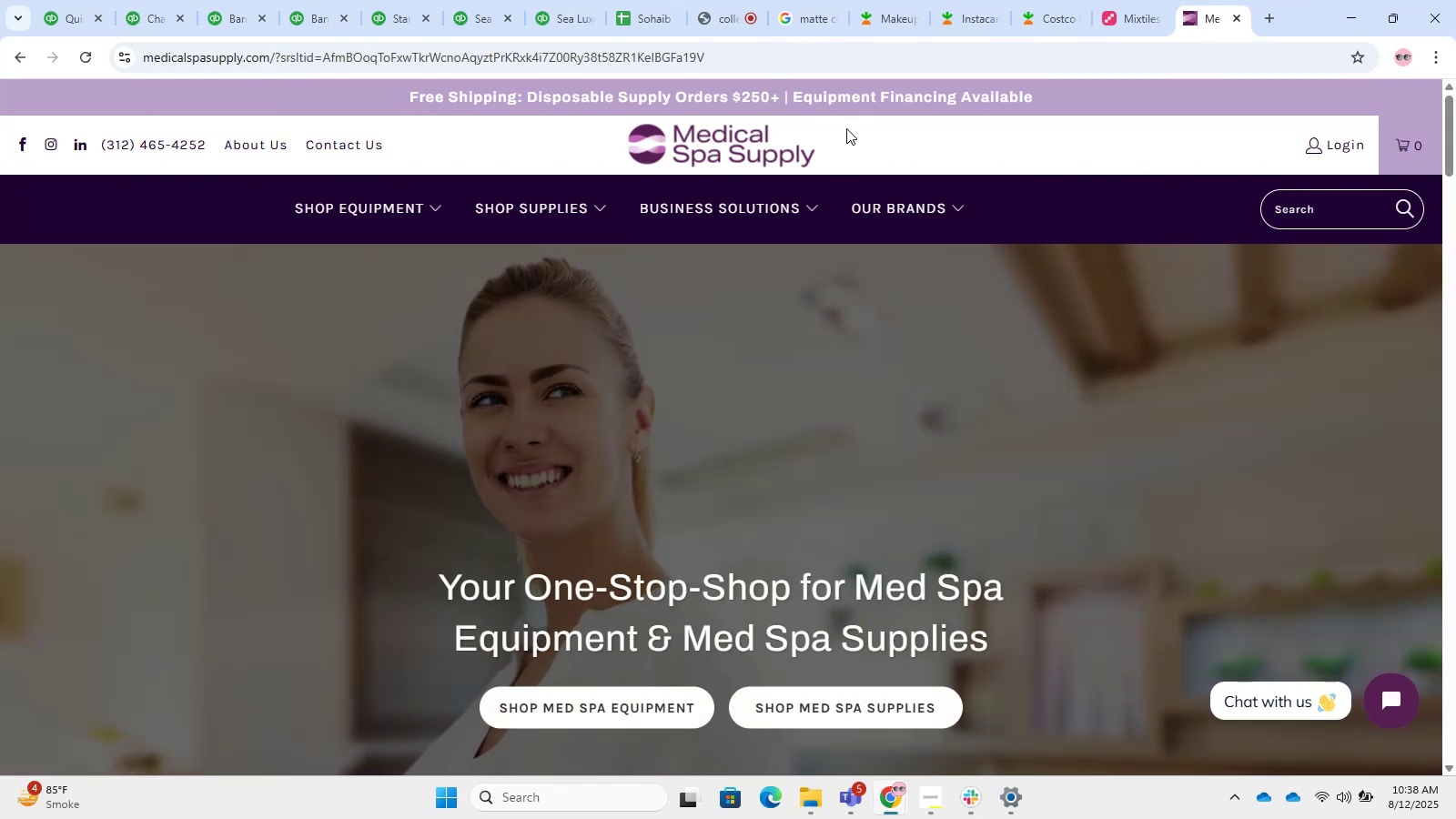 
left_click([289, 0])
 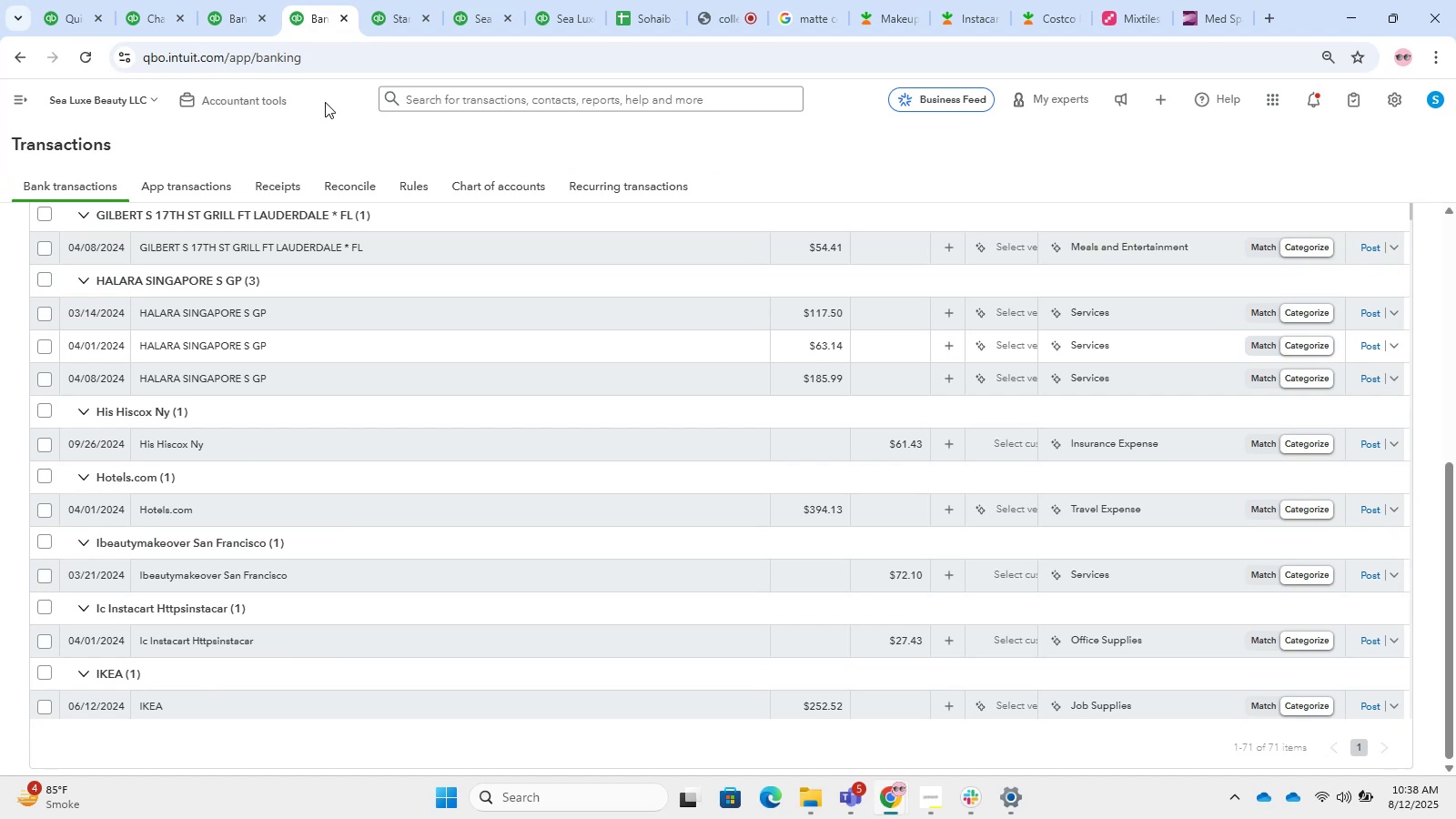 
wait(20.72)
 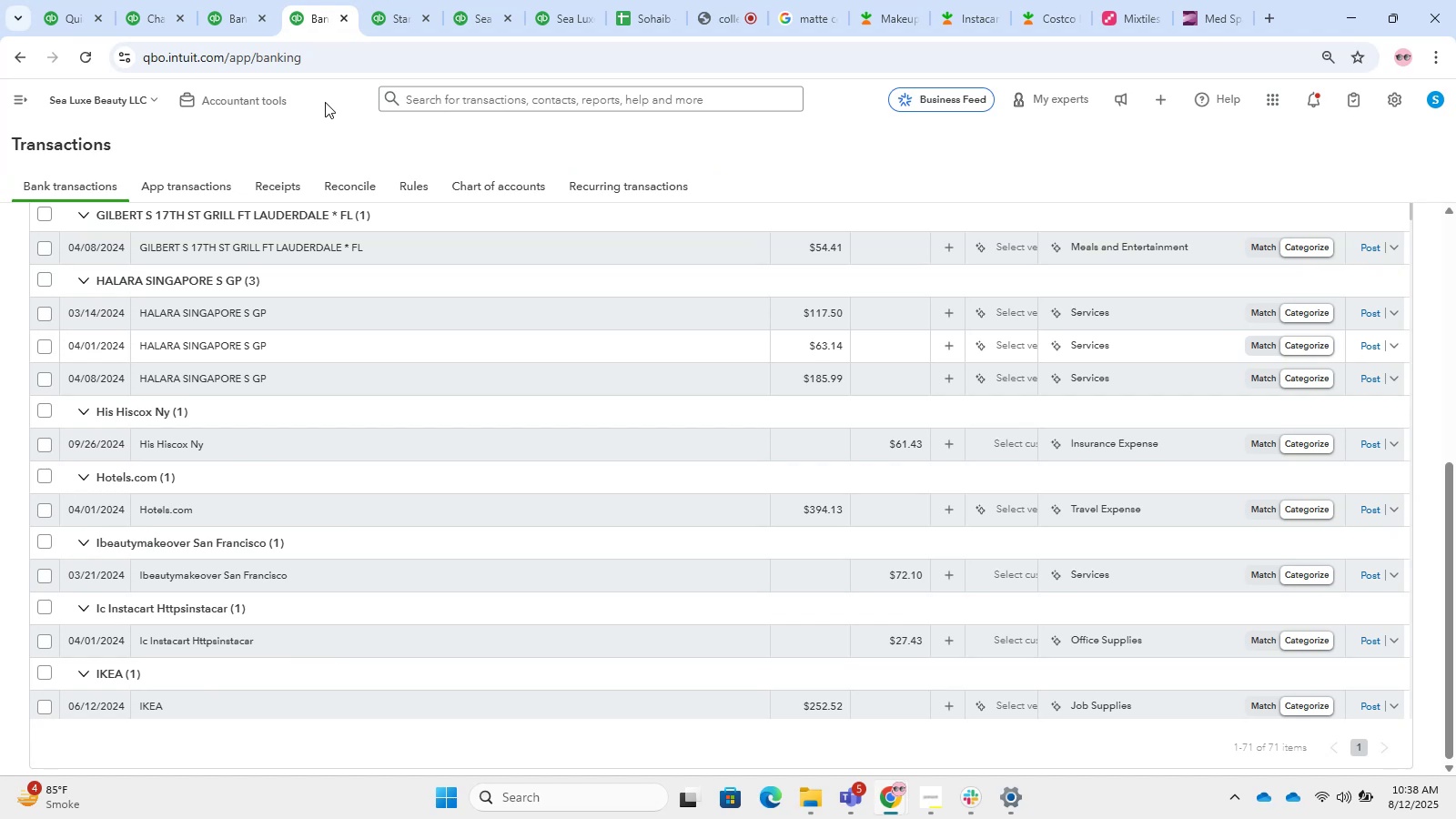 
left_click([299, 548])
 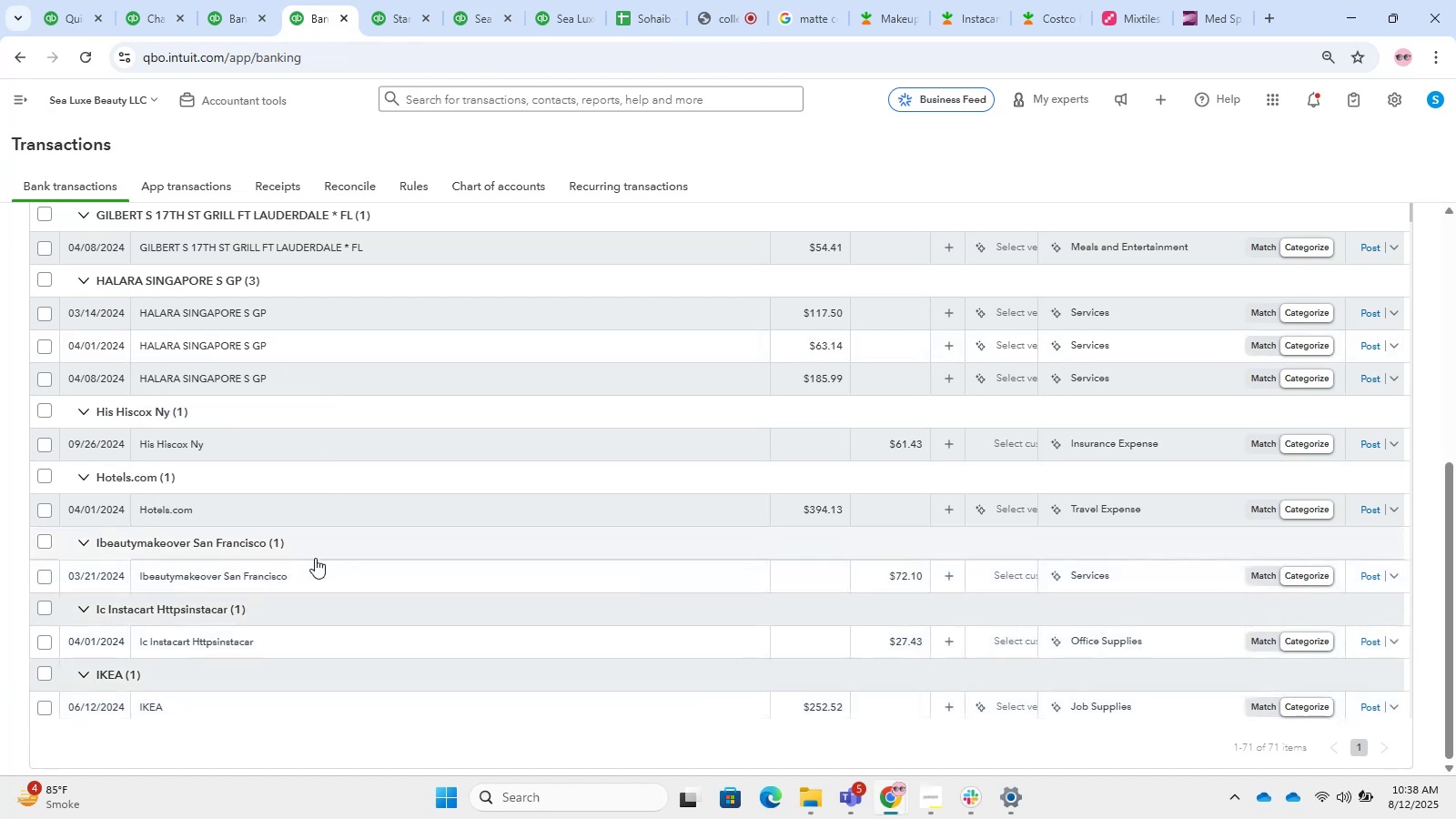 
left_click([341, 601])
 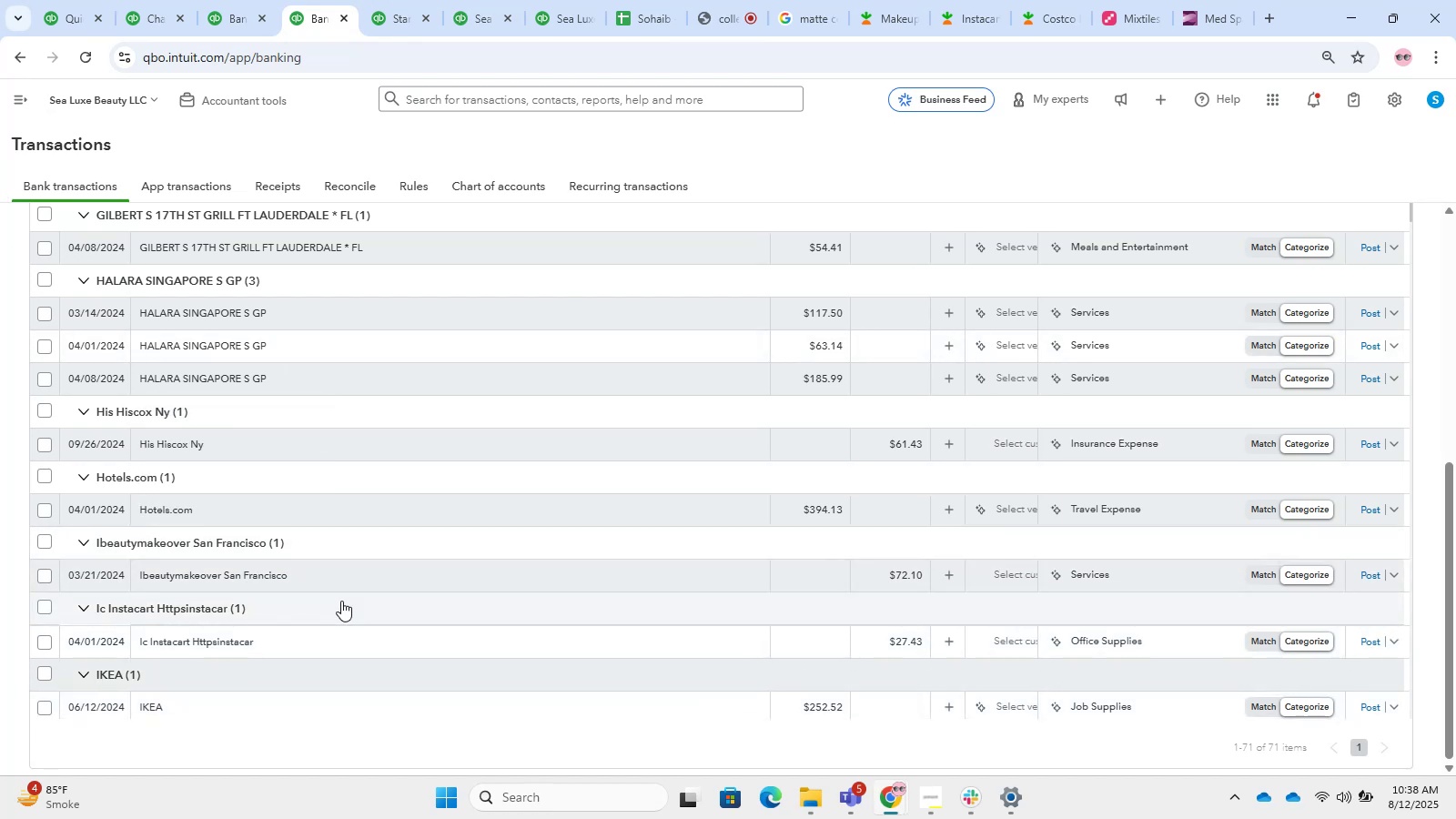 
left_click_drag(start_coordinate=[349, 590], to_coordinate=[354, 587])
 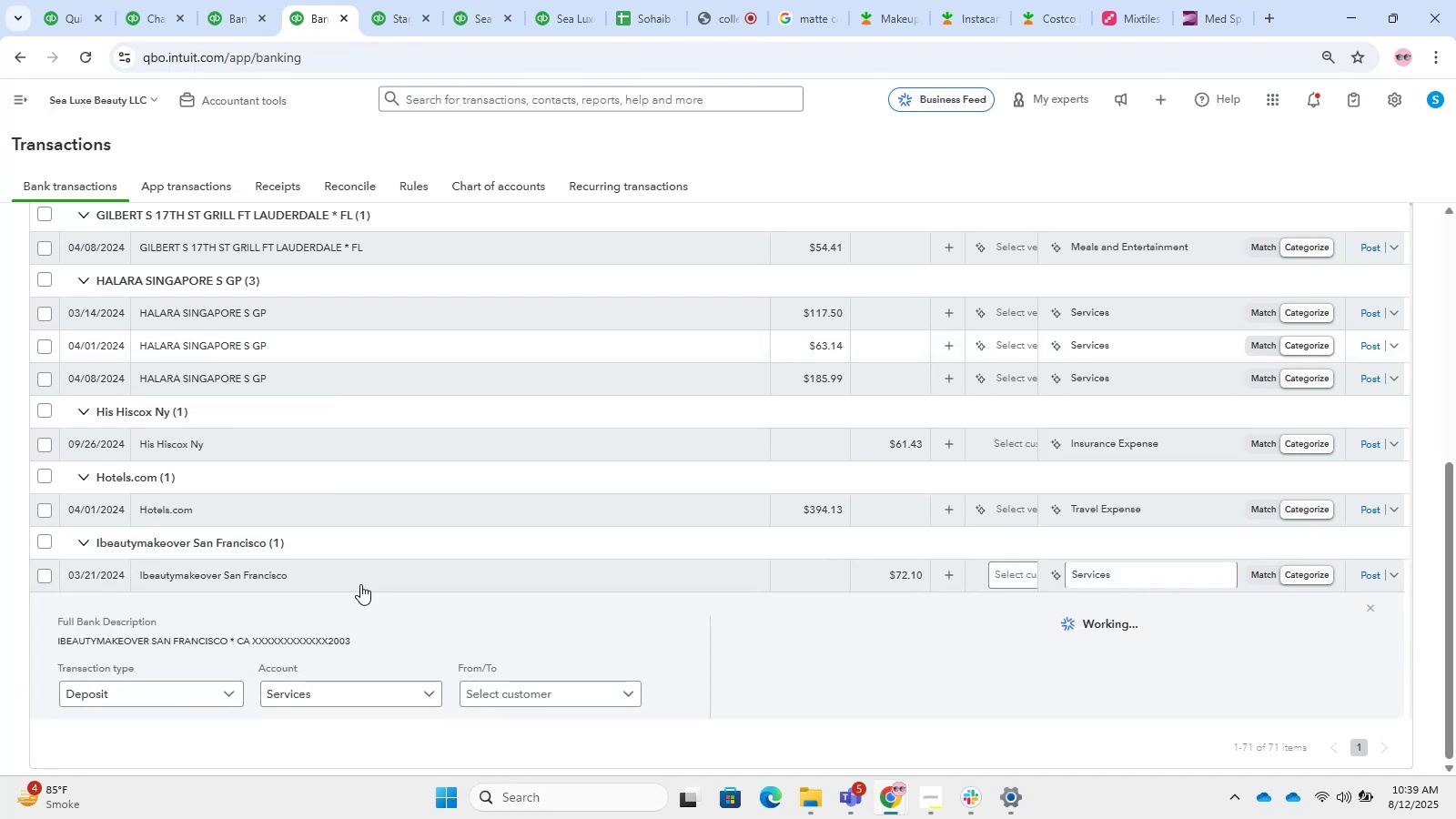 
scroll: coordinate [281, 525], scroll_direction: down, amount: 11.0
 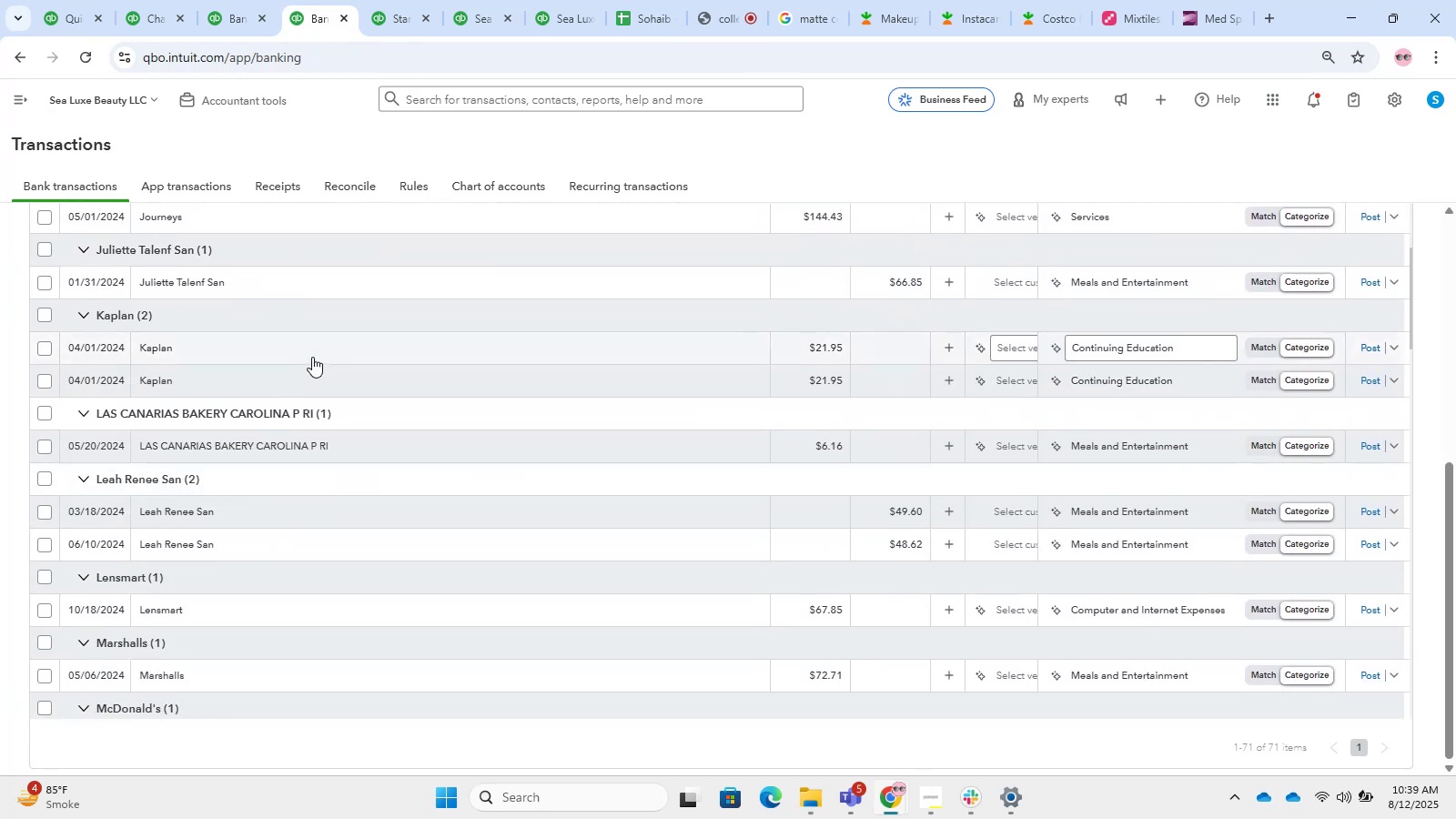 
left_click([312, 357])
 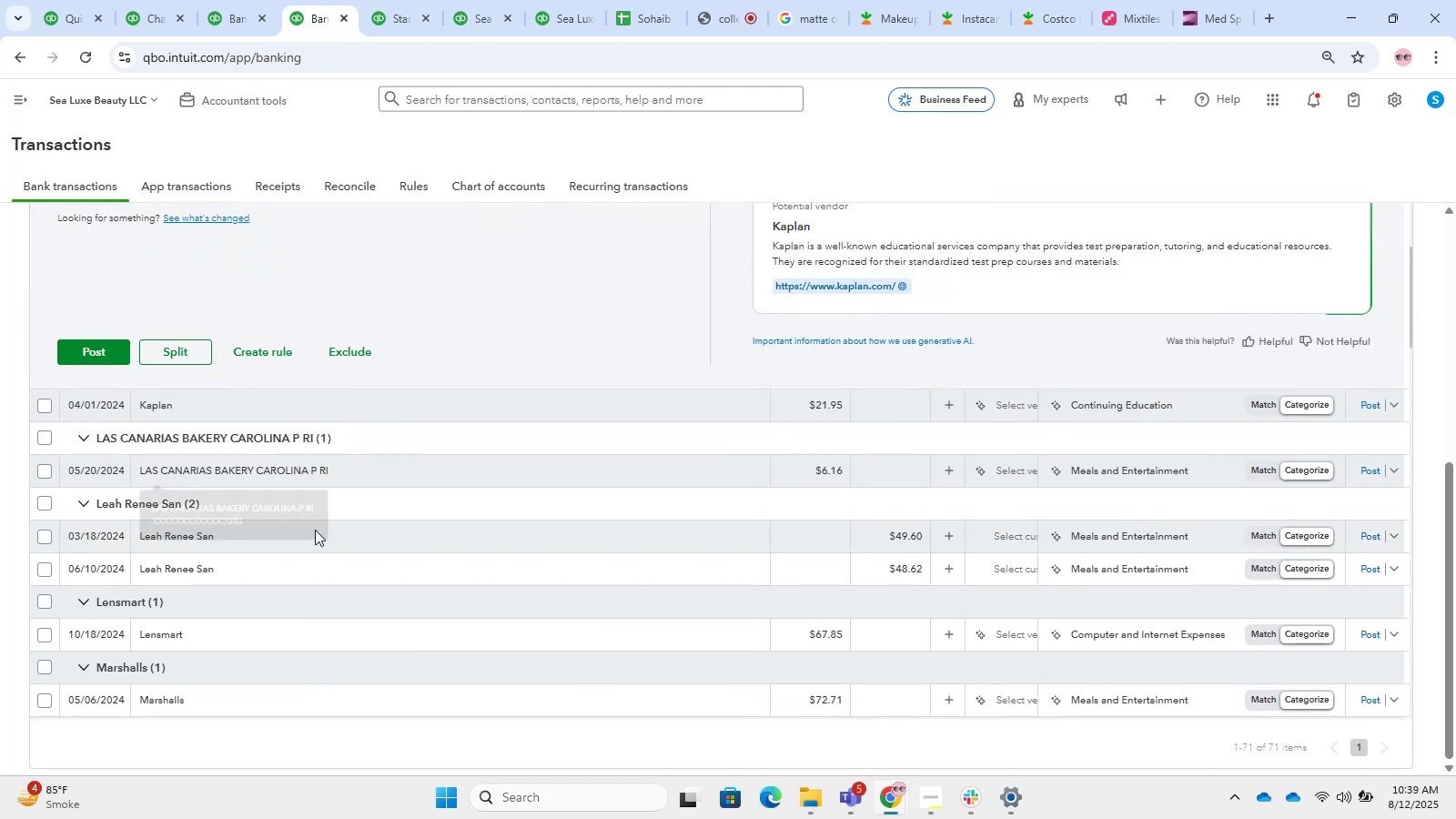 
scroll: coordinate [346, 595], scroll_direction: up, amount: 3.0
 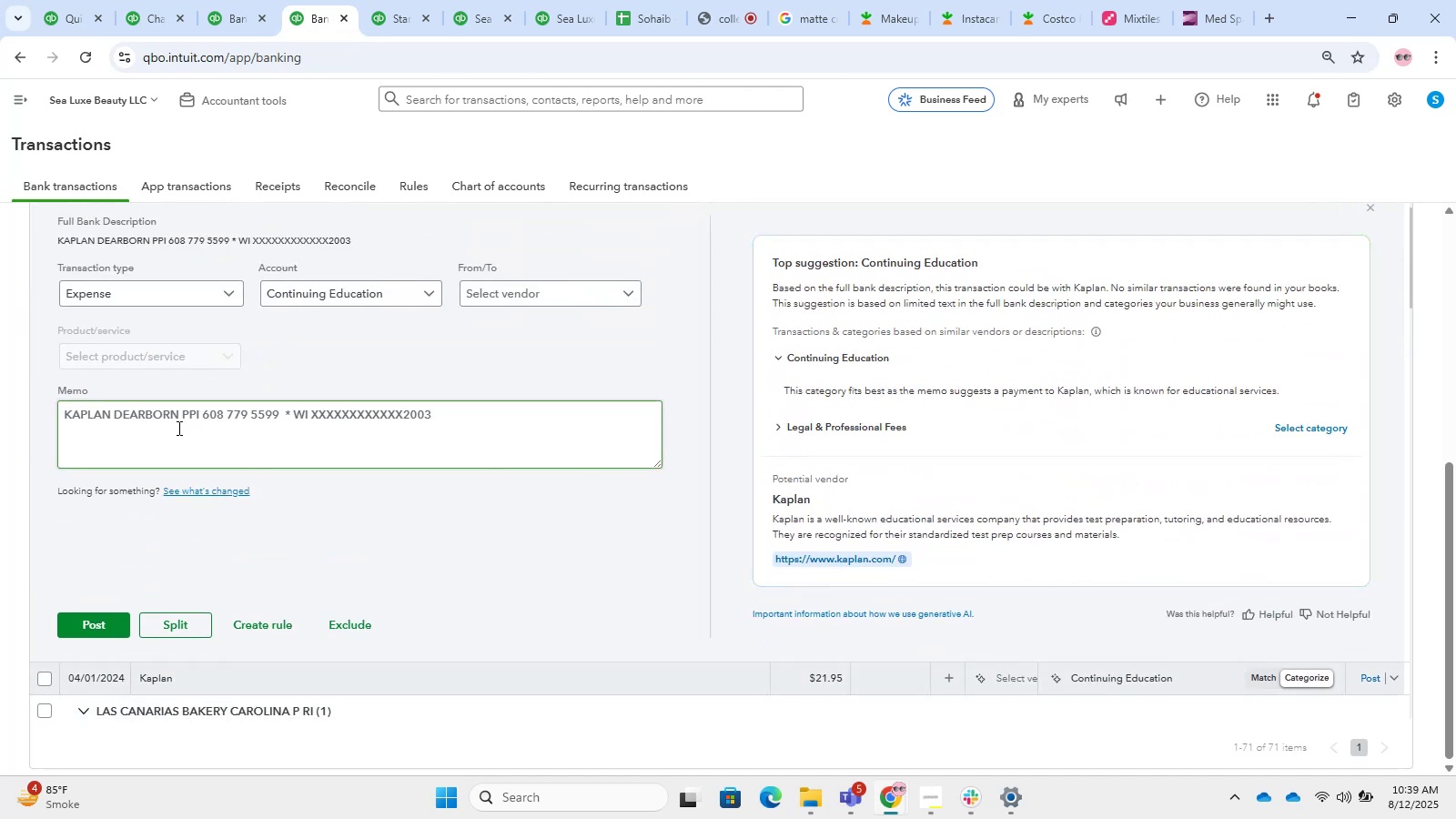 
left_click_drag(start_coordinate=[183, 423], to_coordinate=[21, 431])
 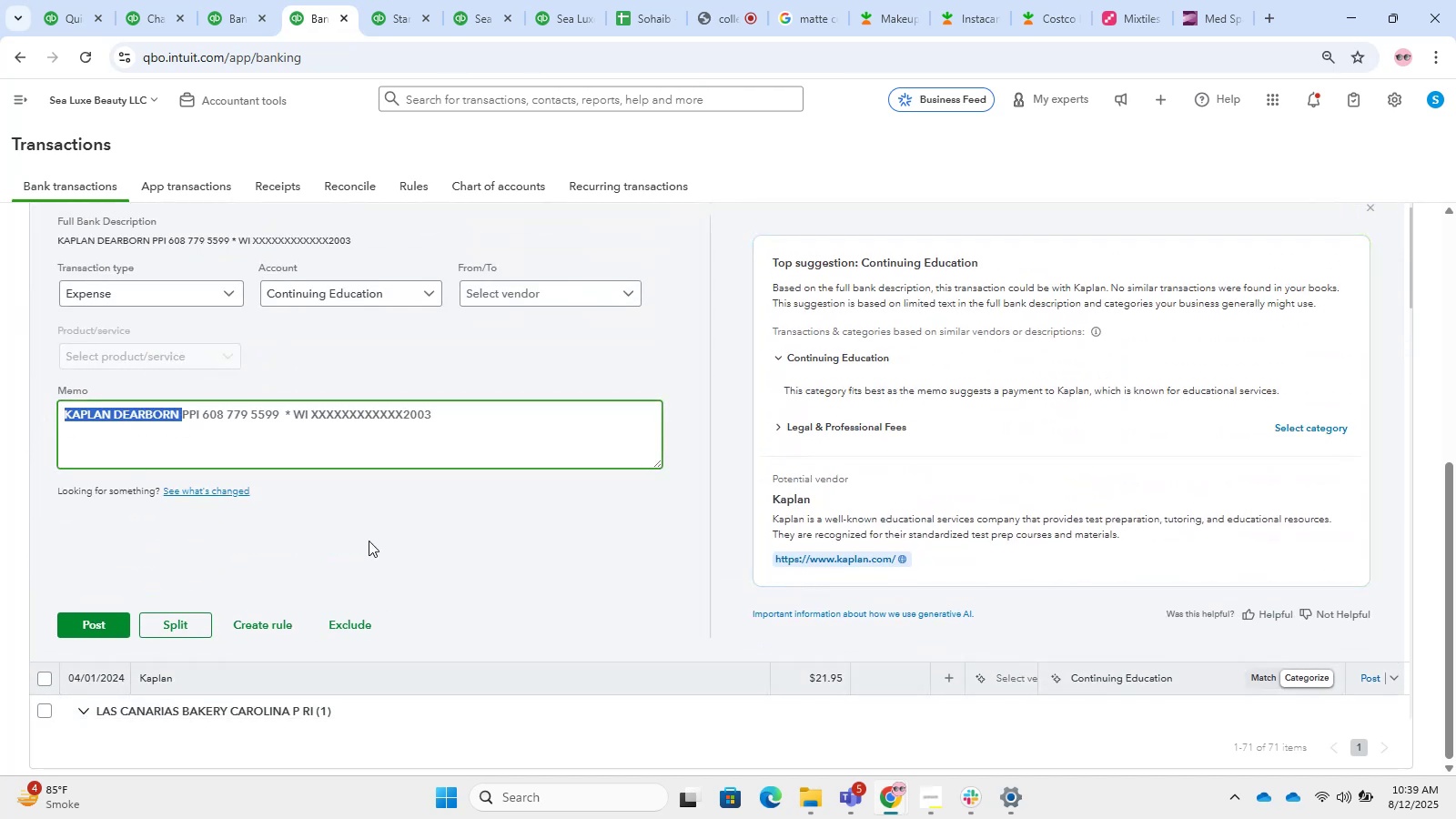 
scroll: coordinate [370, 541], scroll_direction: up, amount: 2.0
 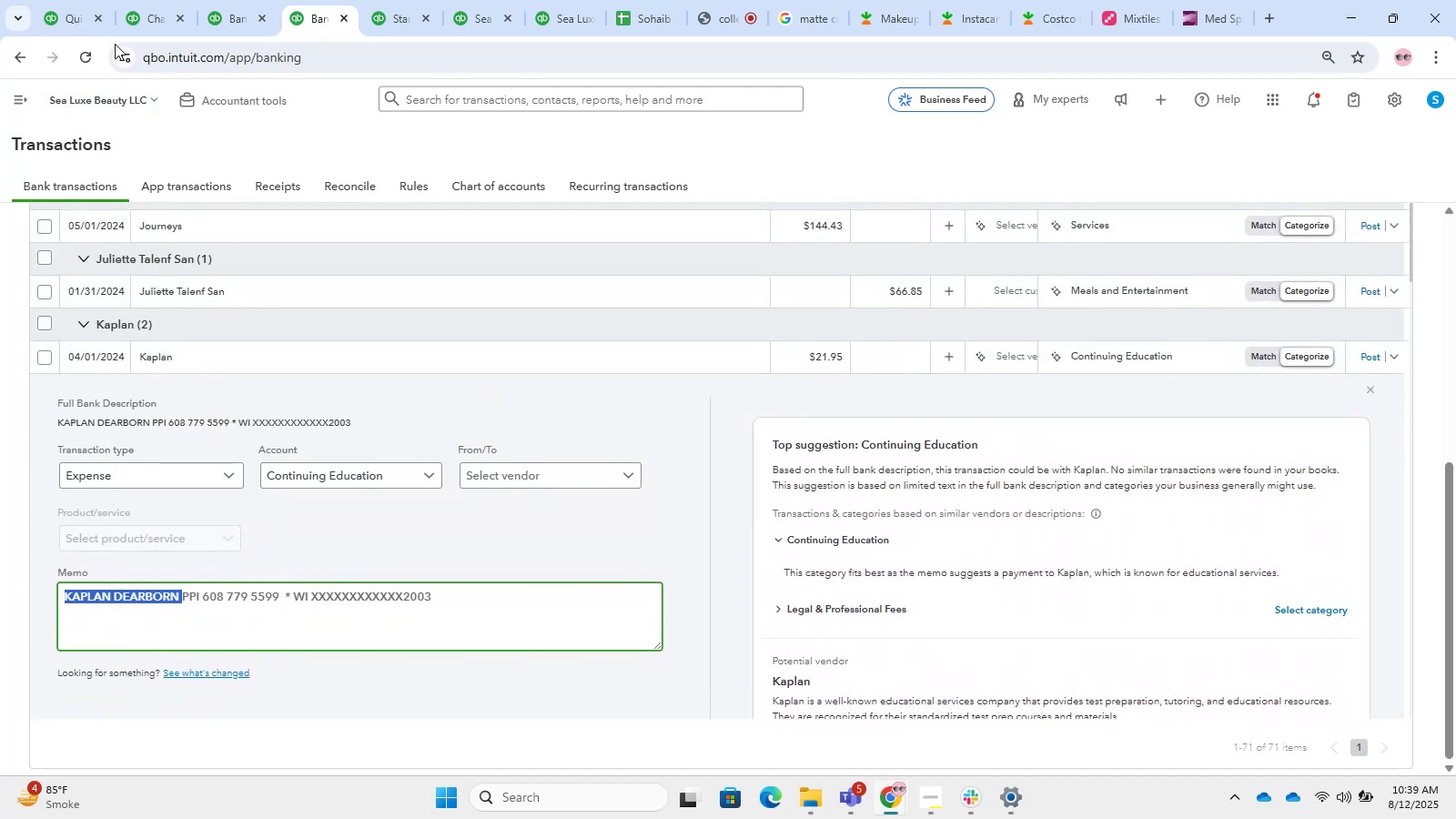 
double_click([79, 57])
 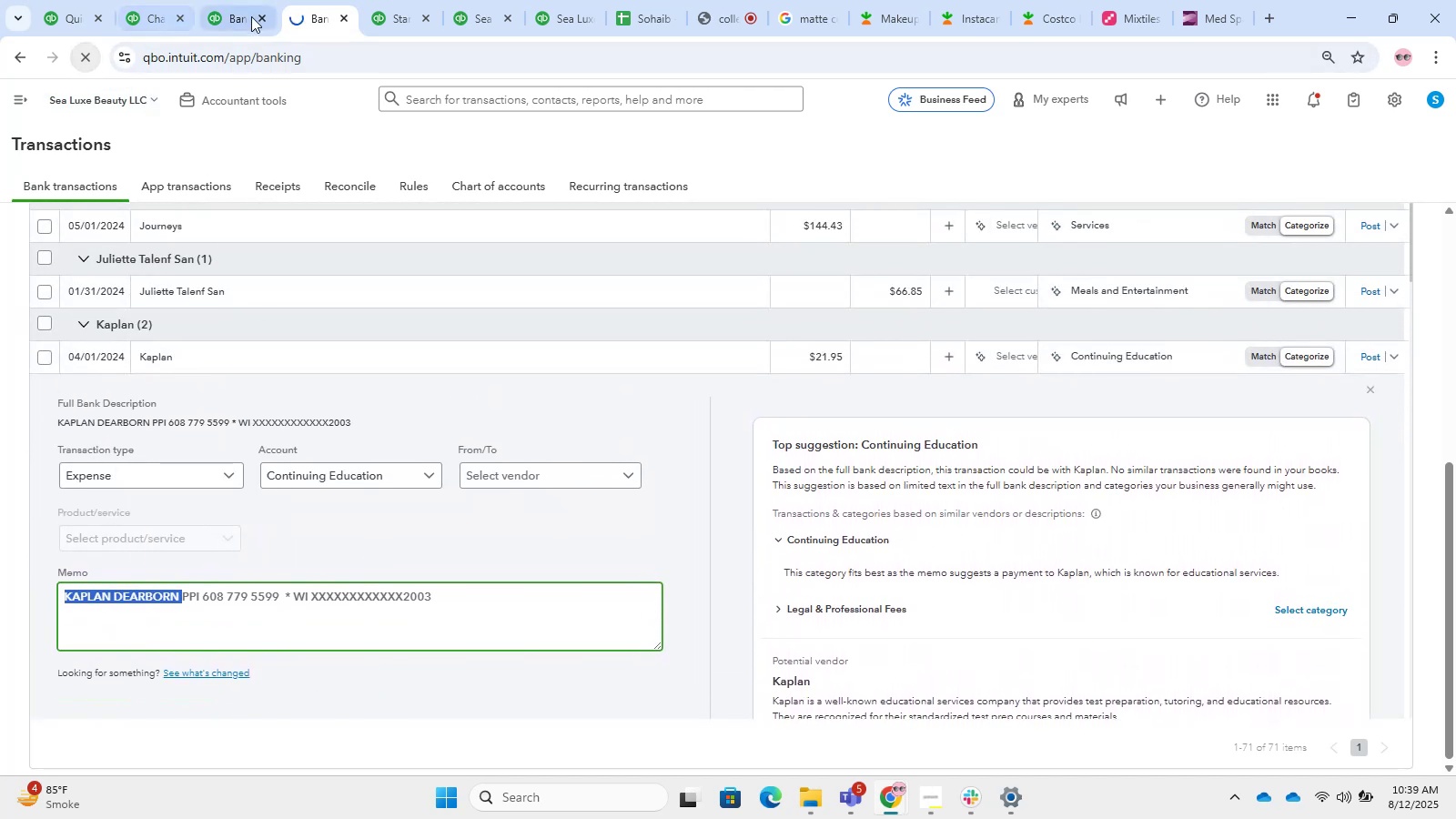 
left_click([259, 16])
 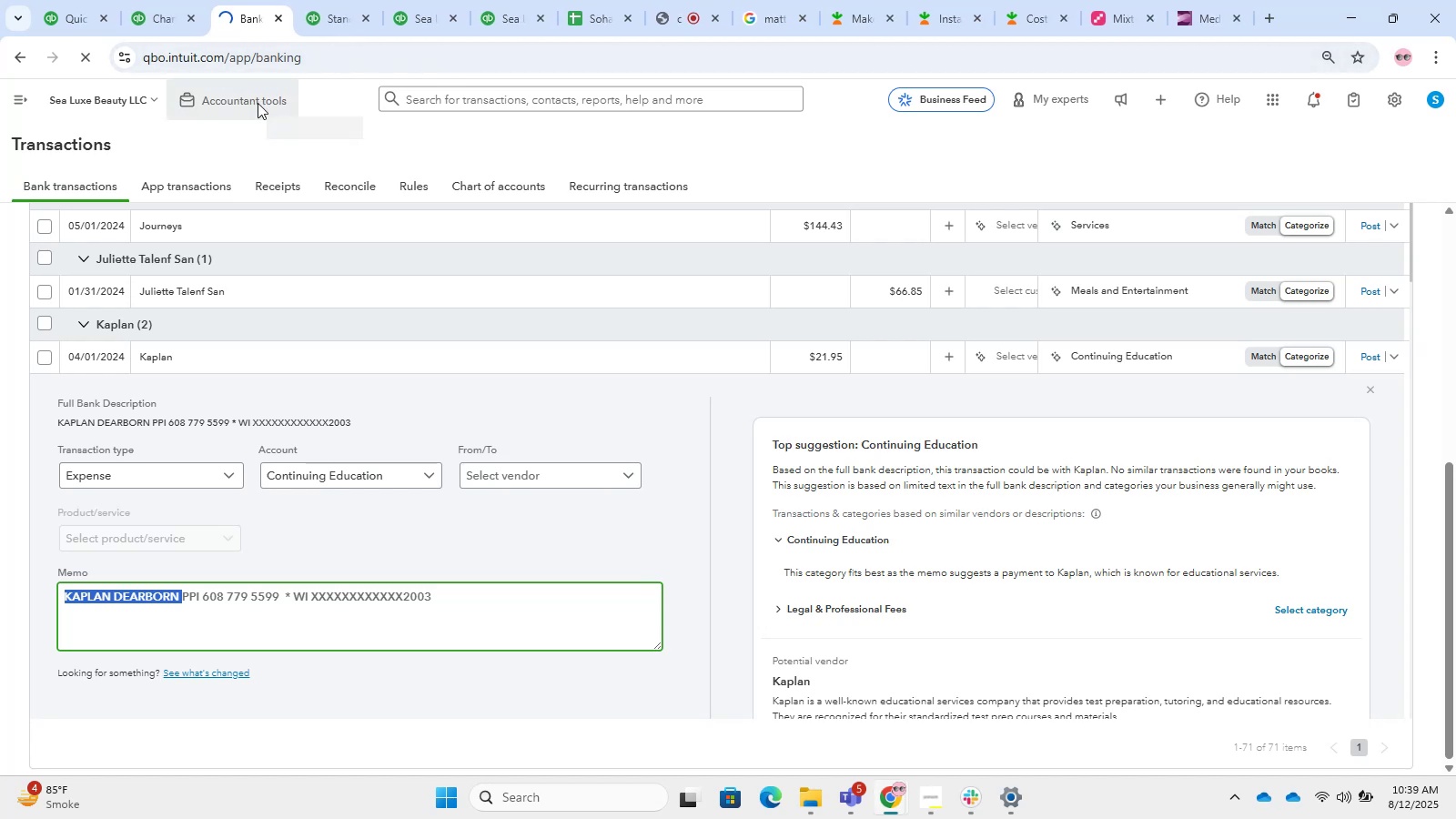 
left_click([320, 0])
 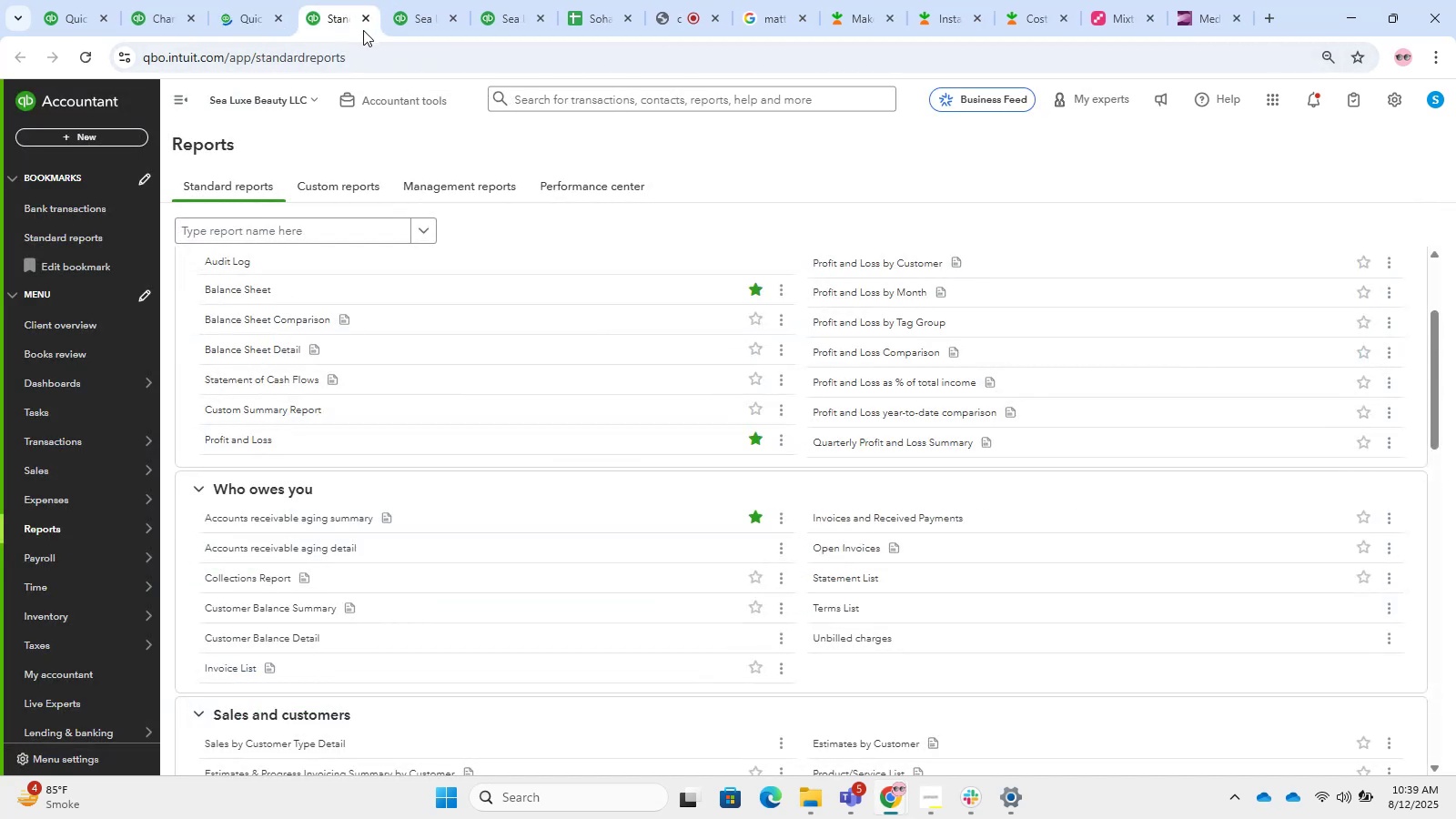 
double_click([359, 13])
 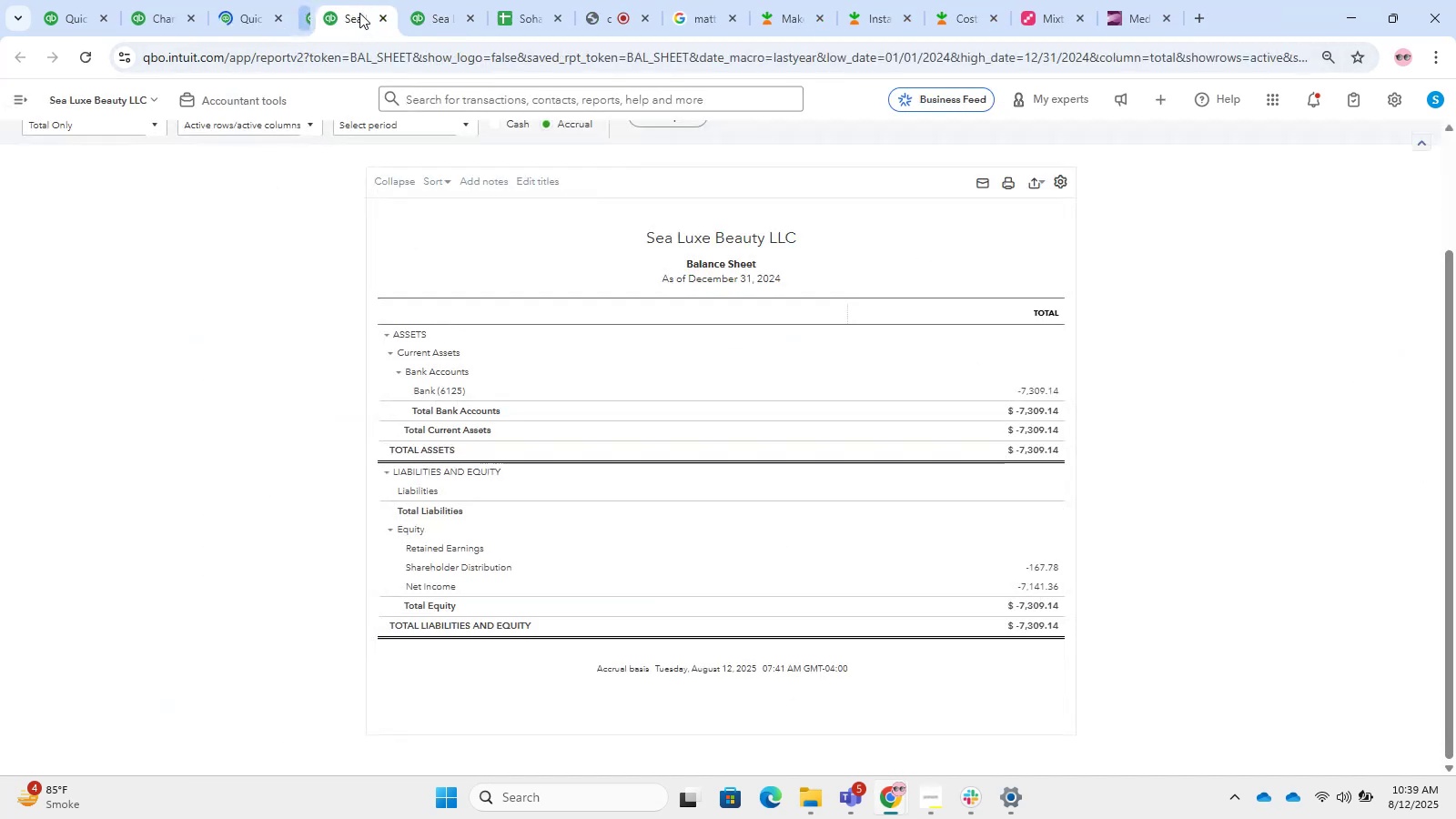 
triple_click([359, 13])
 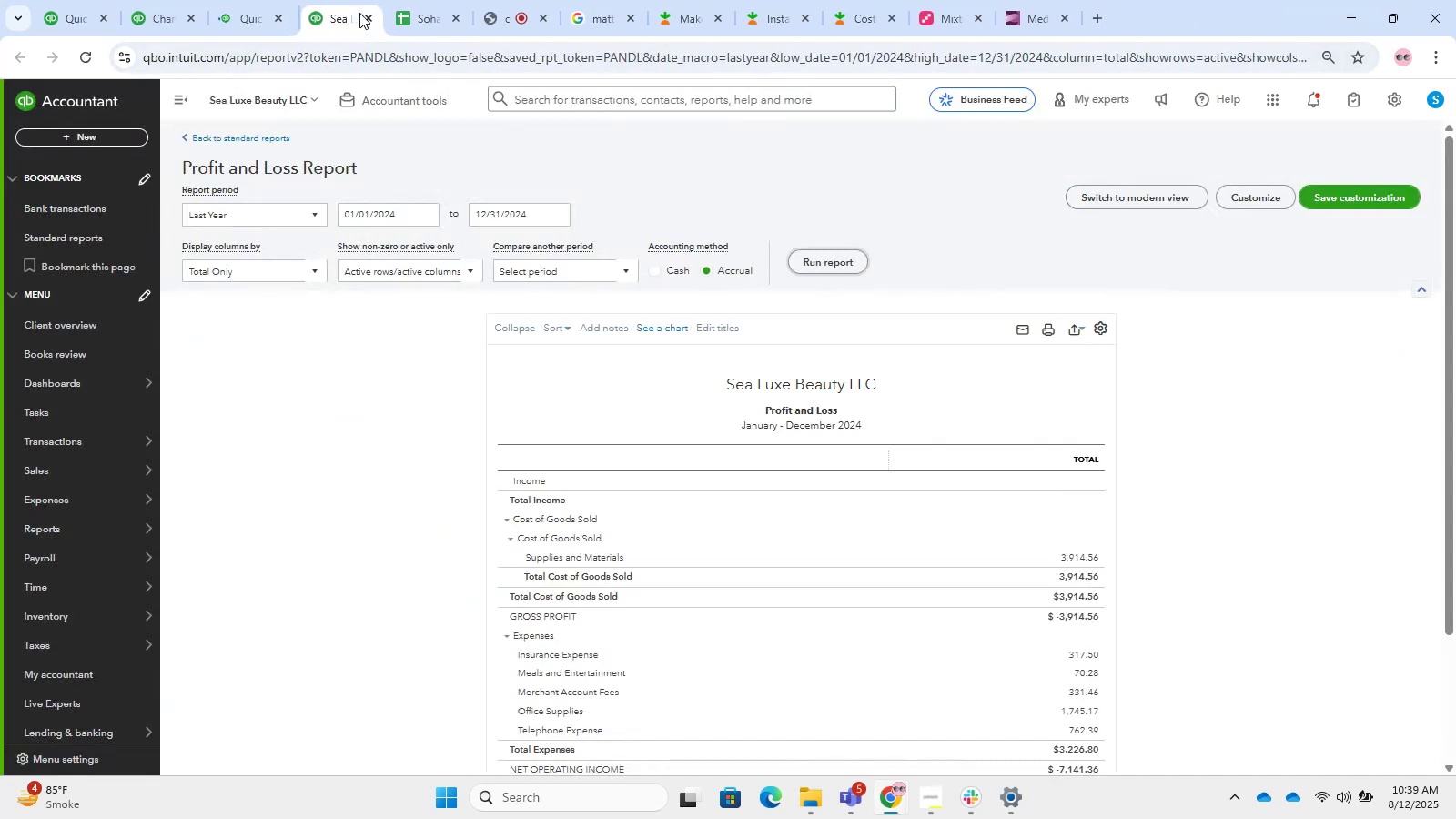 
left_click([359, 13])
 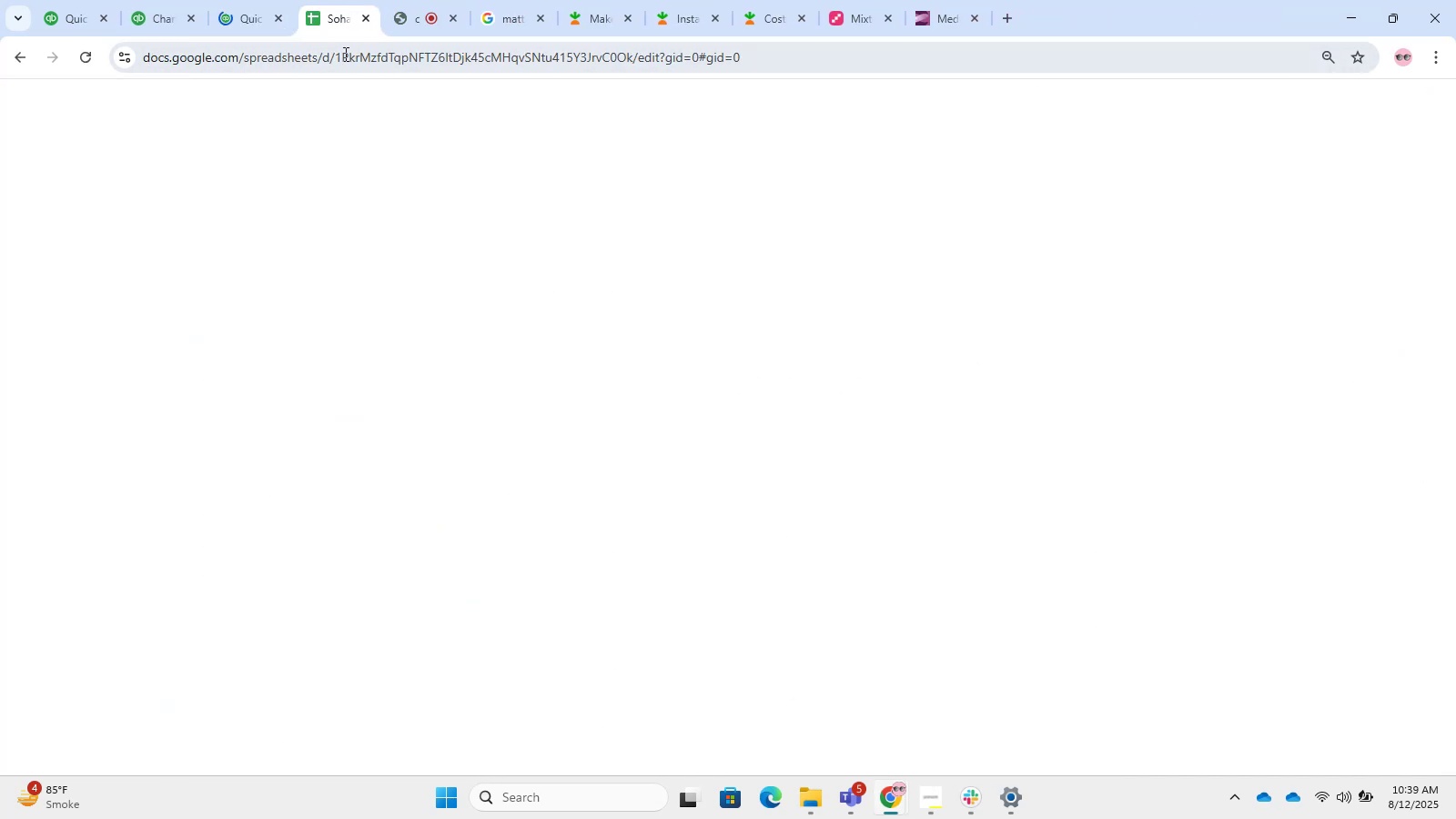 
left_click([262, 0])
 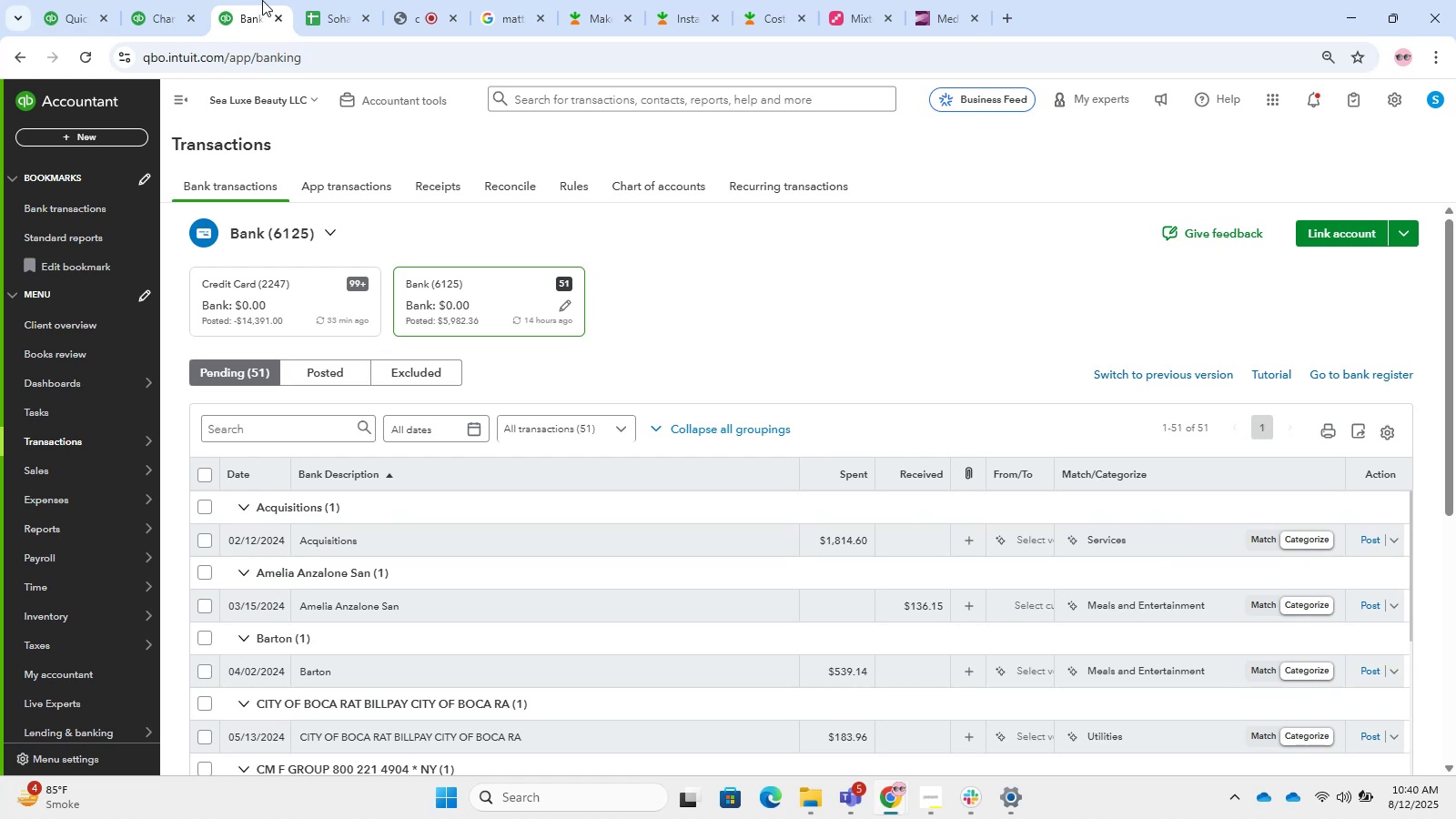 
wait(51.93)
 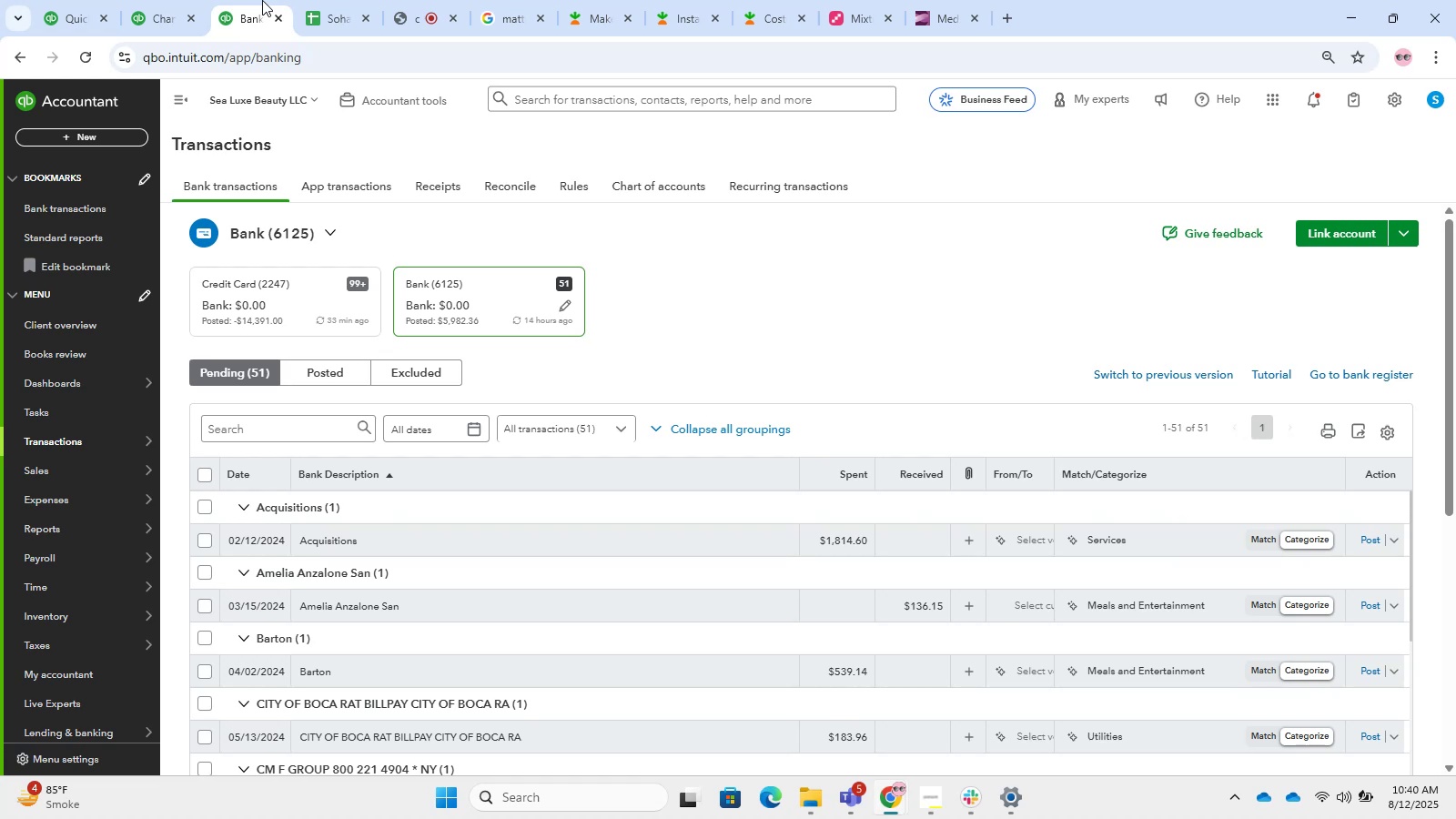 
scroll: coordinate [666, 281], scroll_direction: down, amount: 2.0
 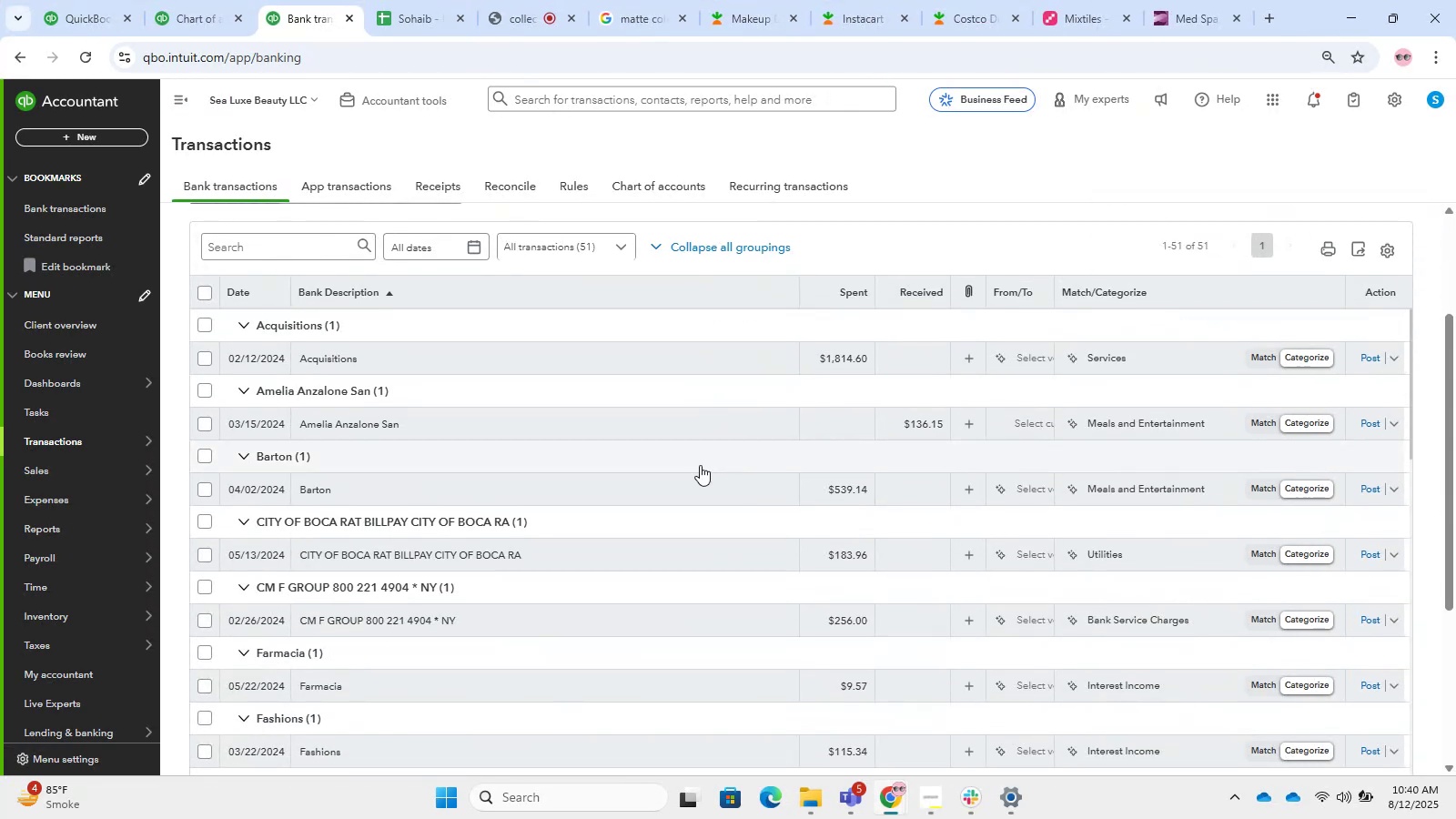 
left_click([627, 477])
 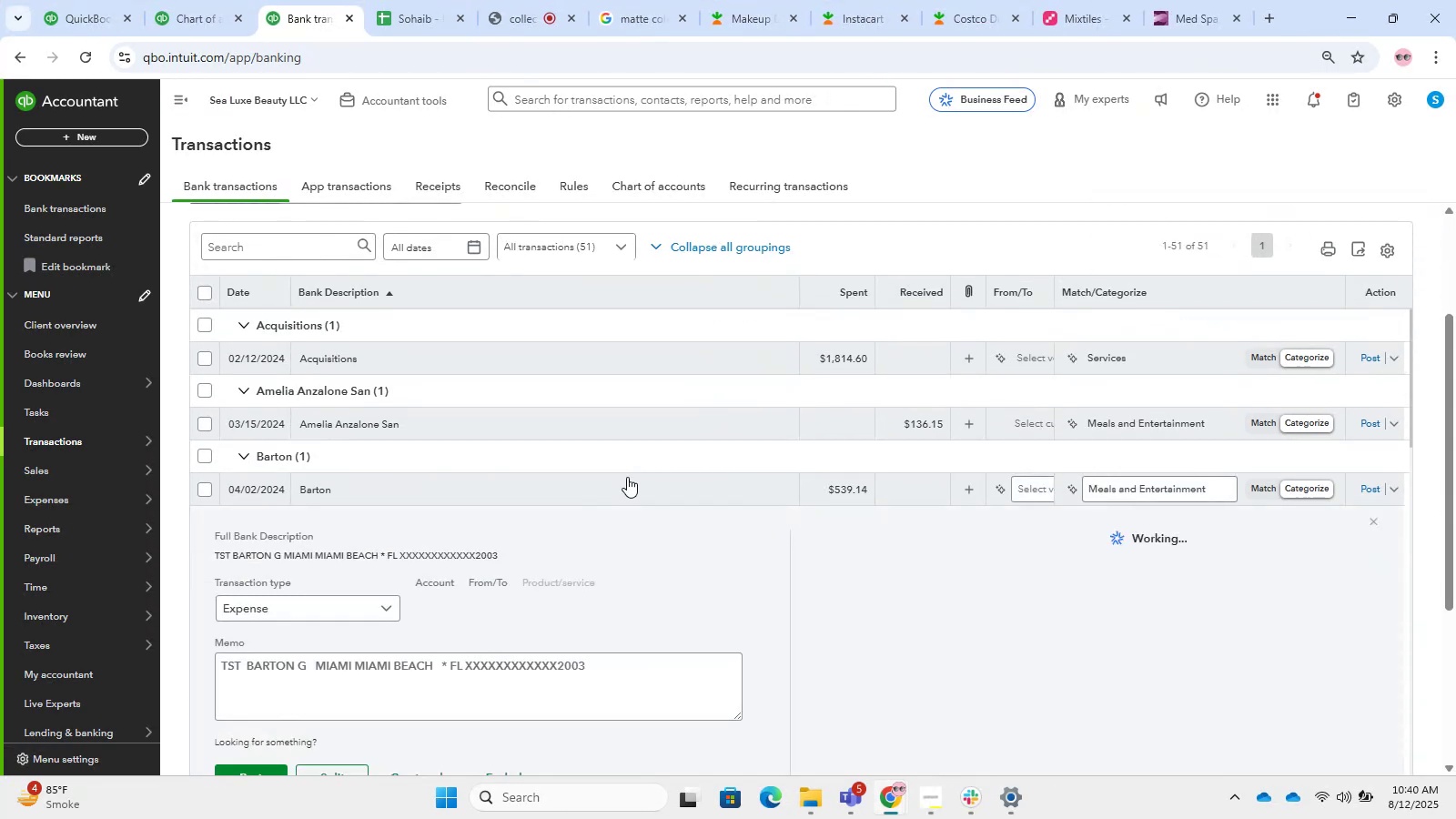 
scroll: coordinate [647, 426], scroll_direction: down, amount: 2.0
 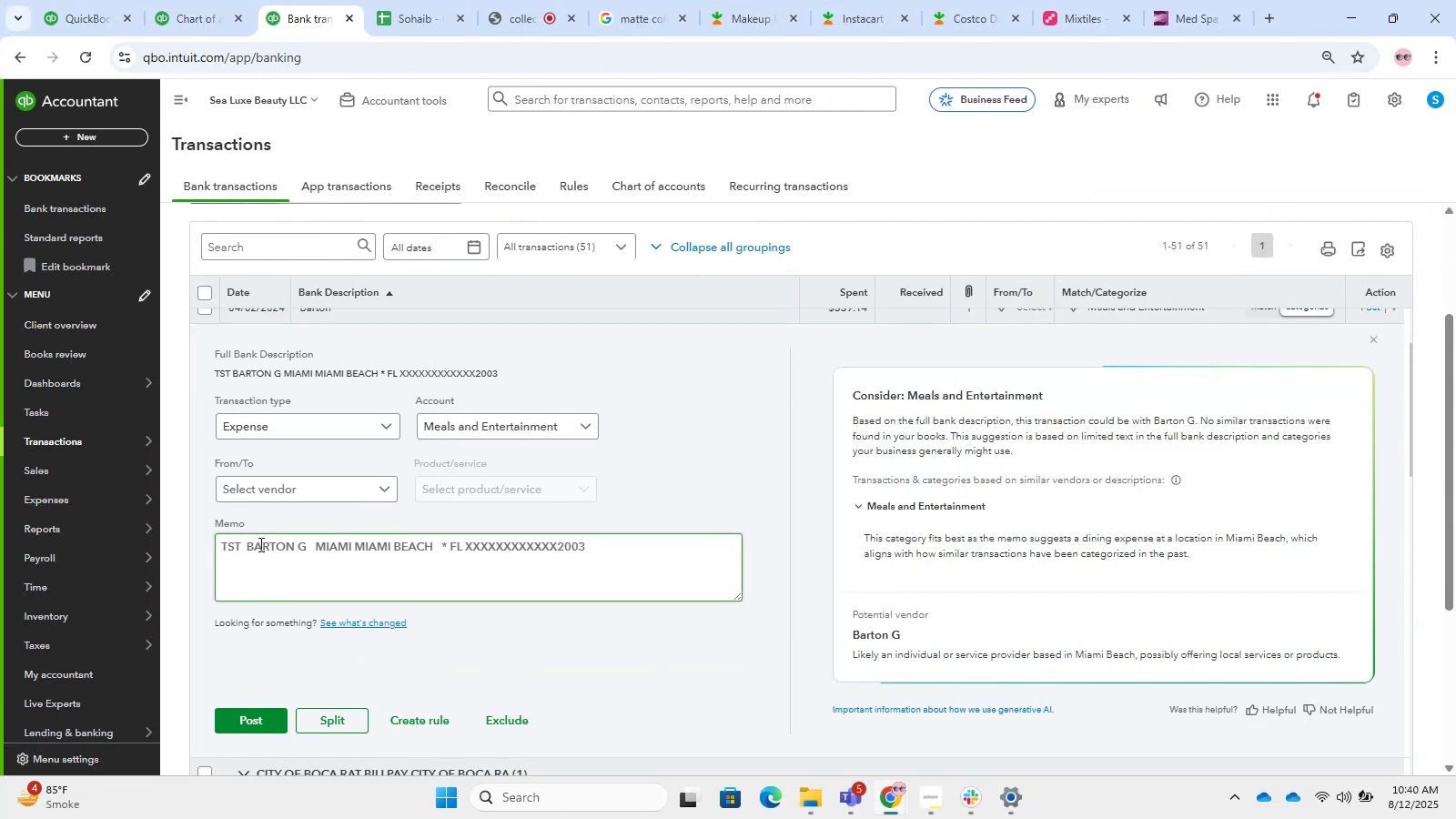 
left_click_drag(start_coordinate=[240, 542], to_coordinate=[218, 541])
 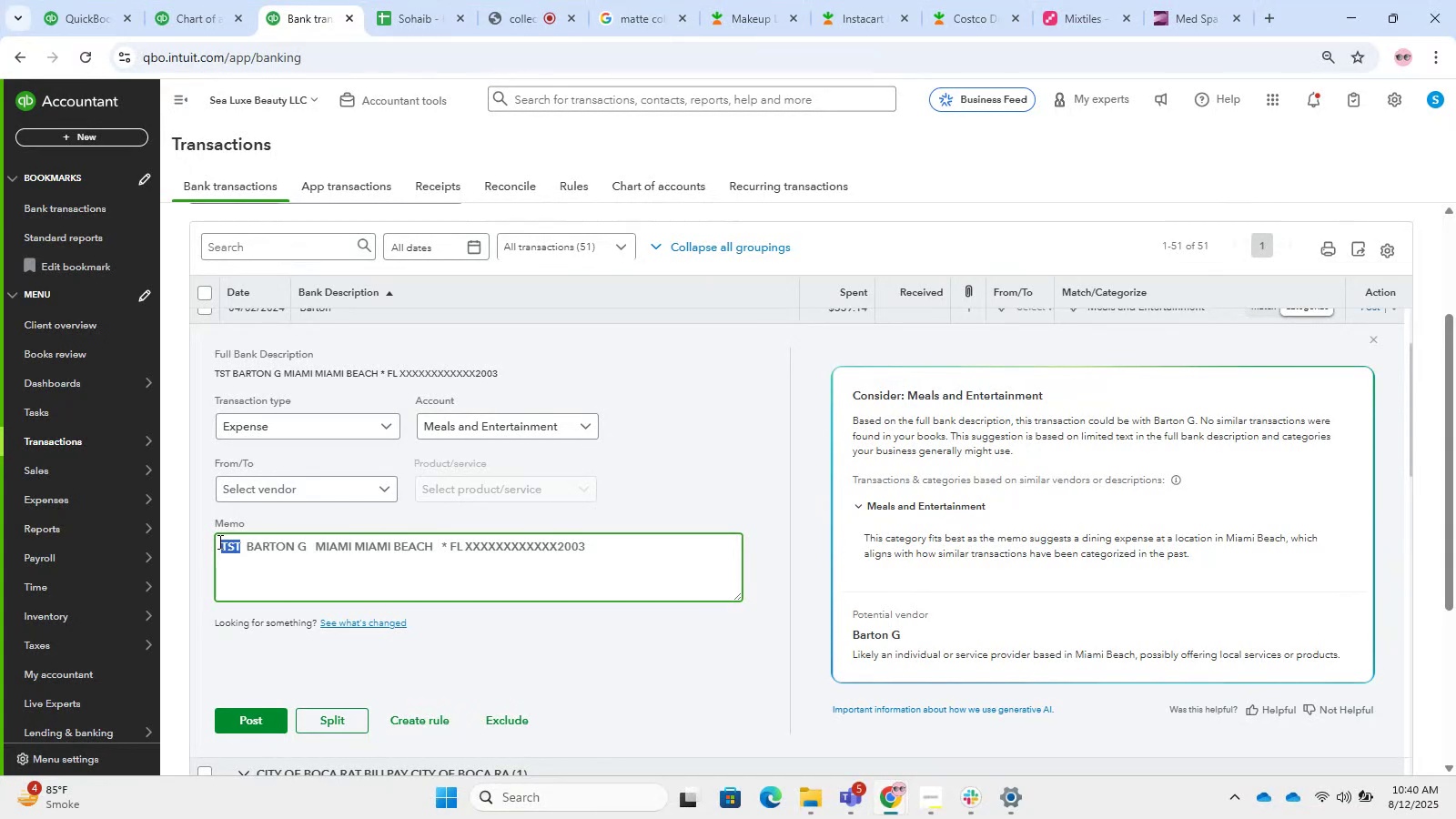 
key(Control+C)
 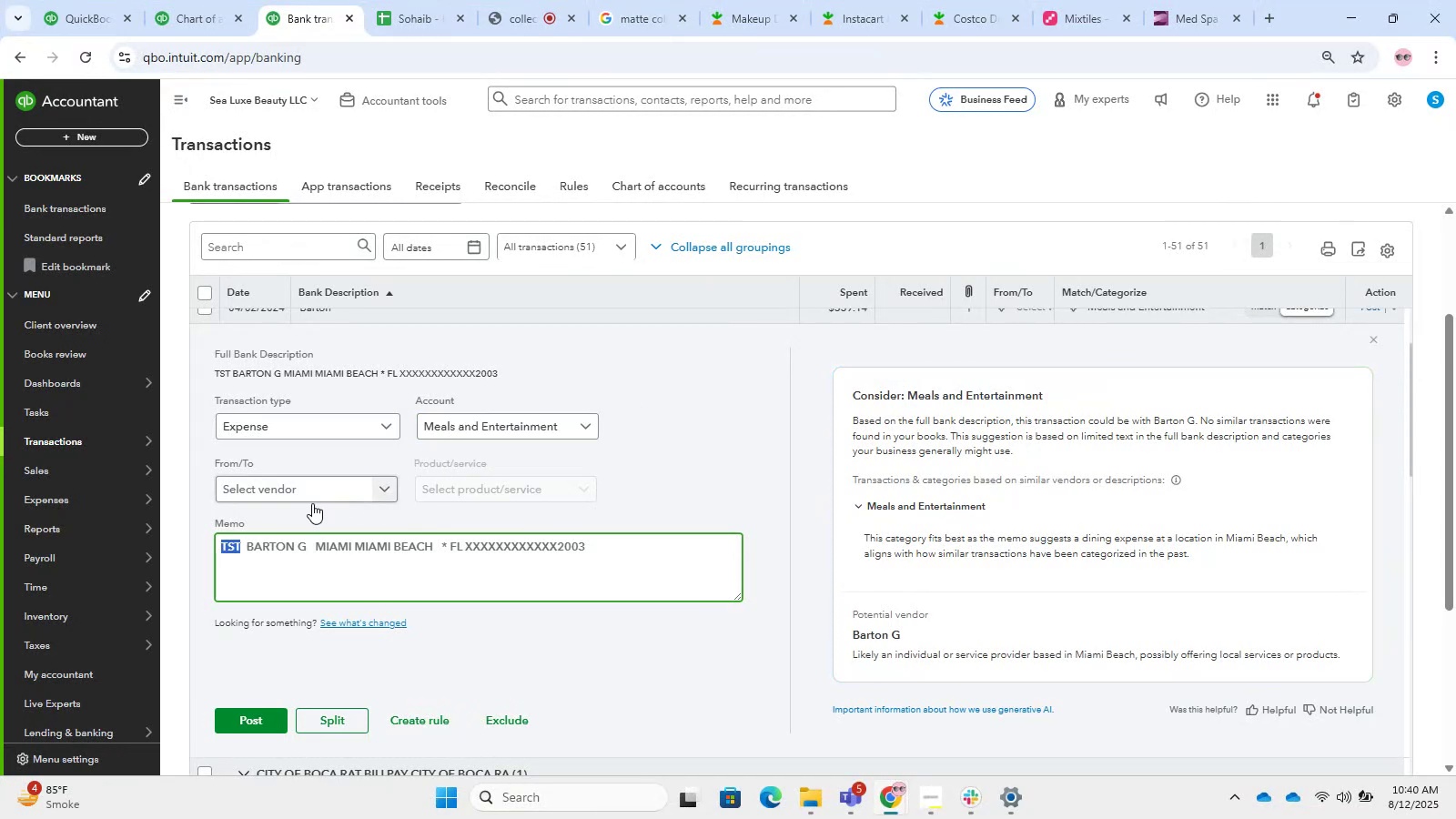 
double_click([298, 492])
 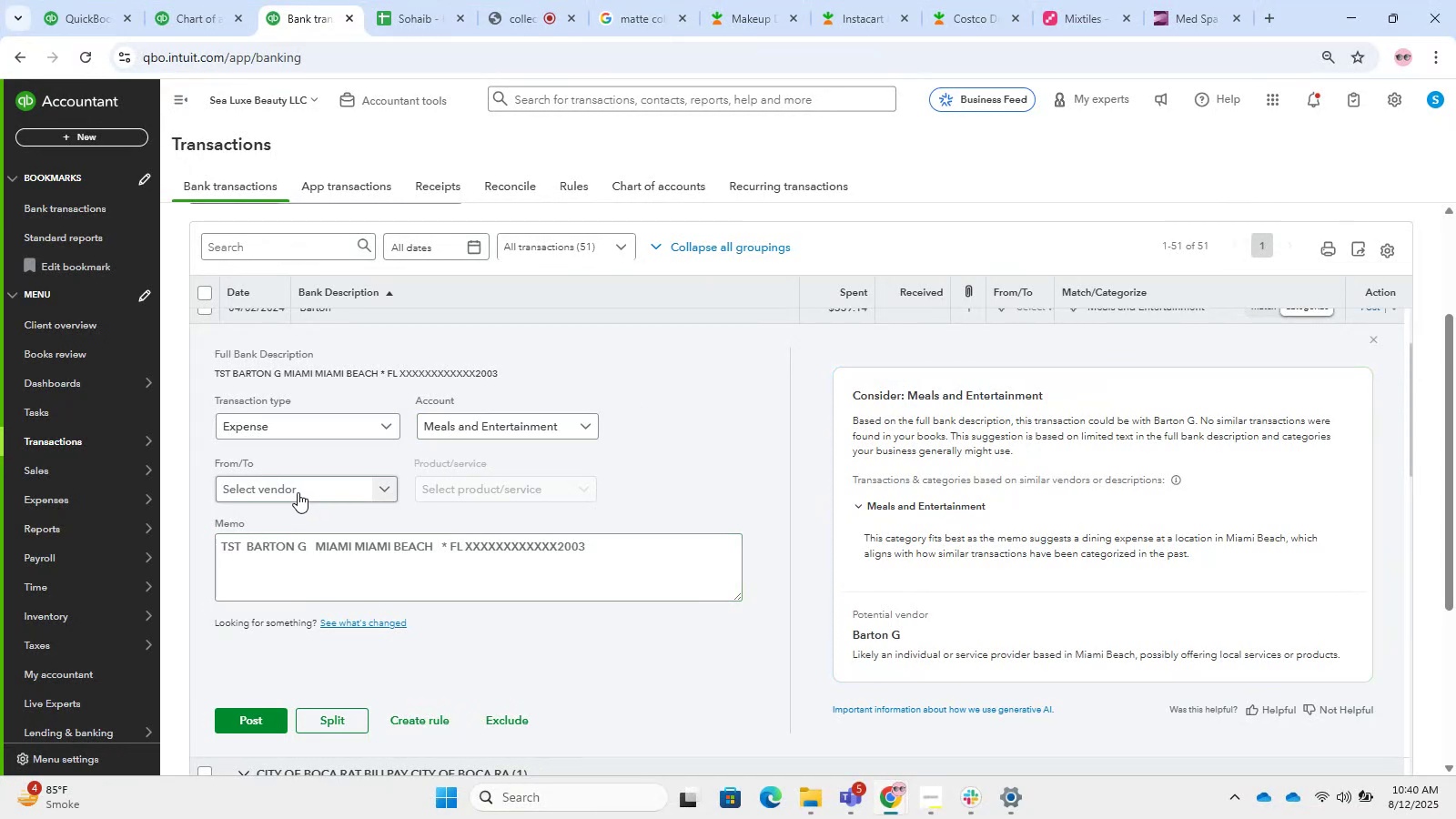 
key(Control+V)
 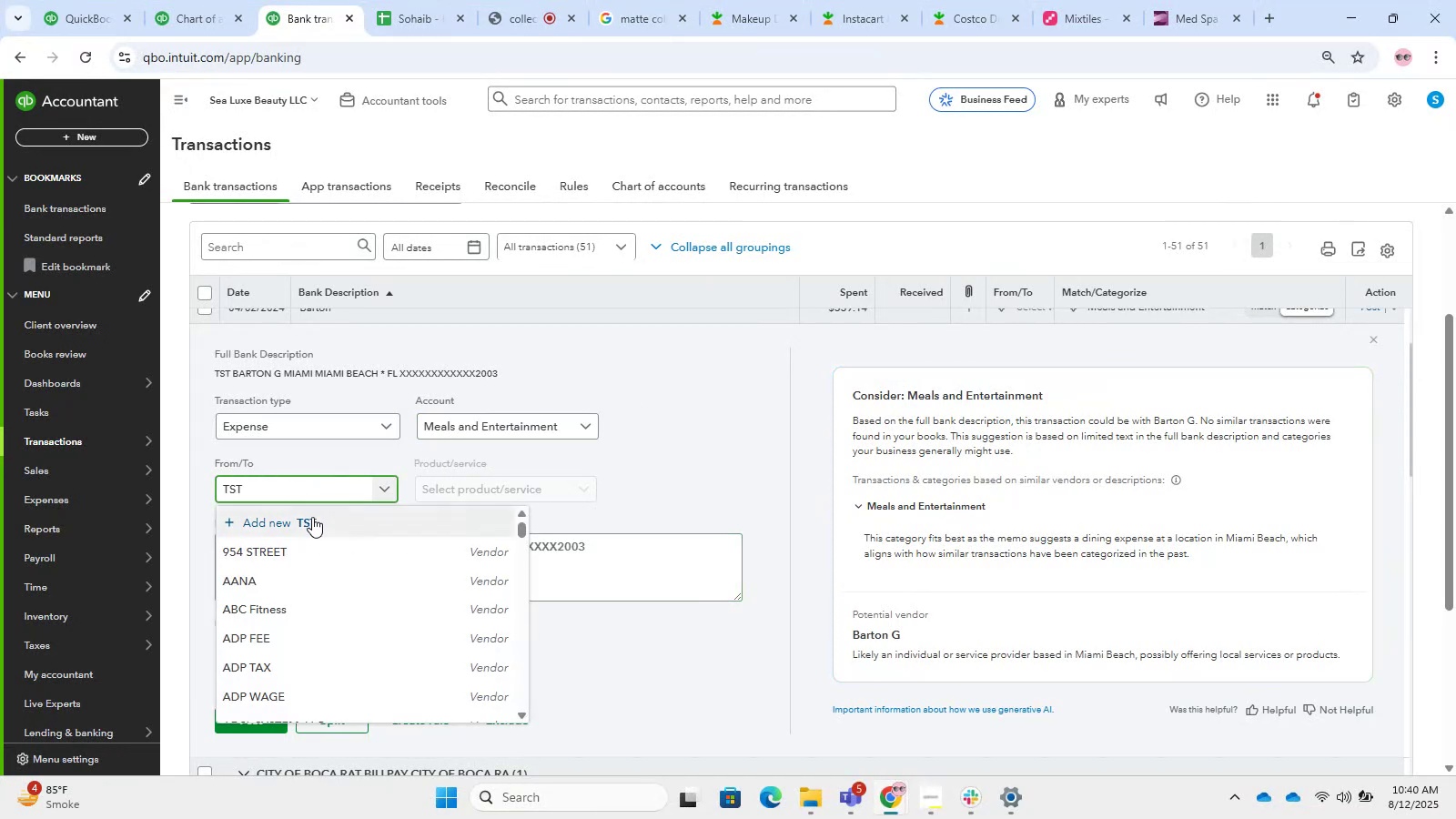 
left_click([317, 547])
 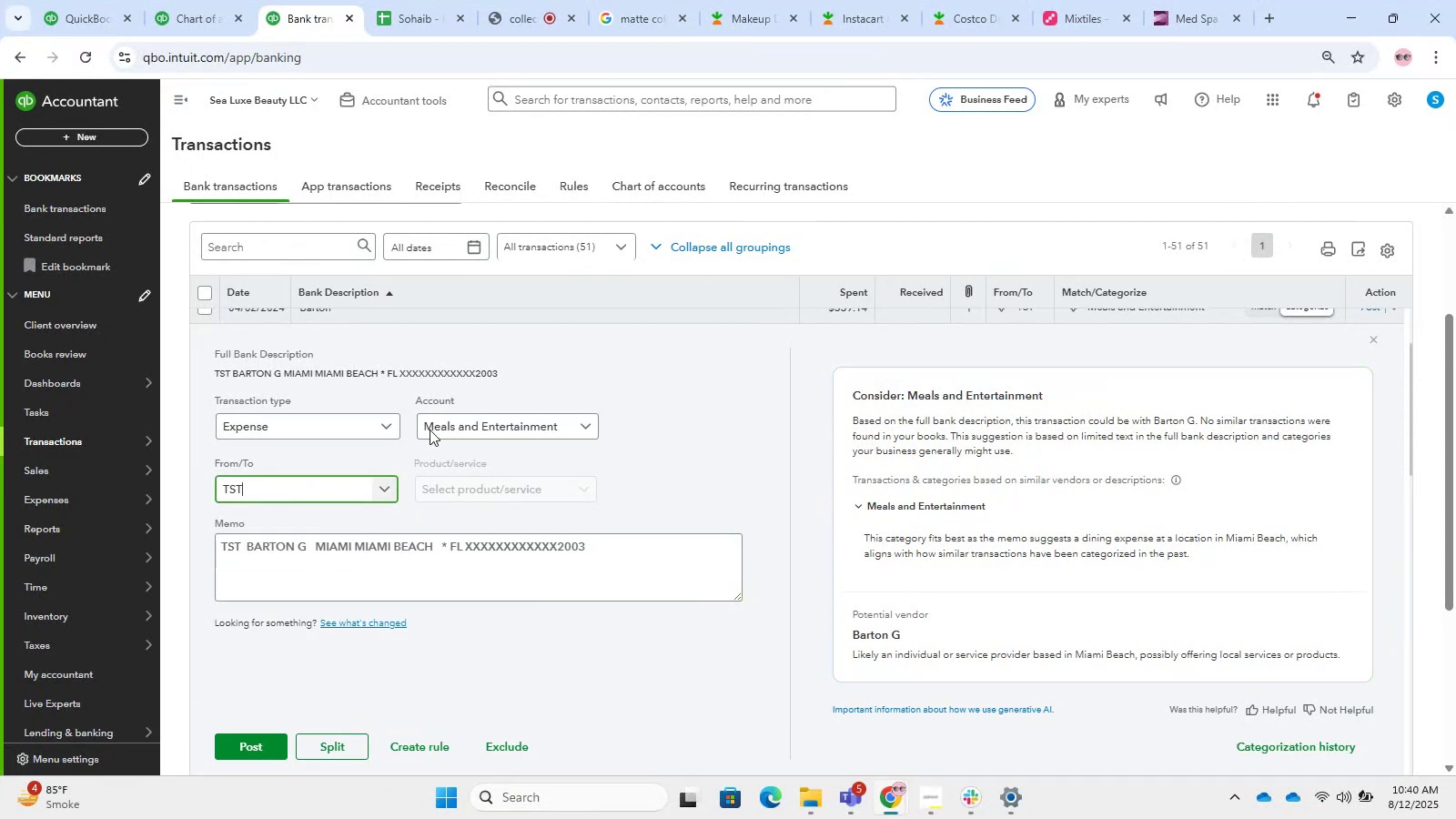 
left_click([464, 410])
 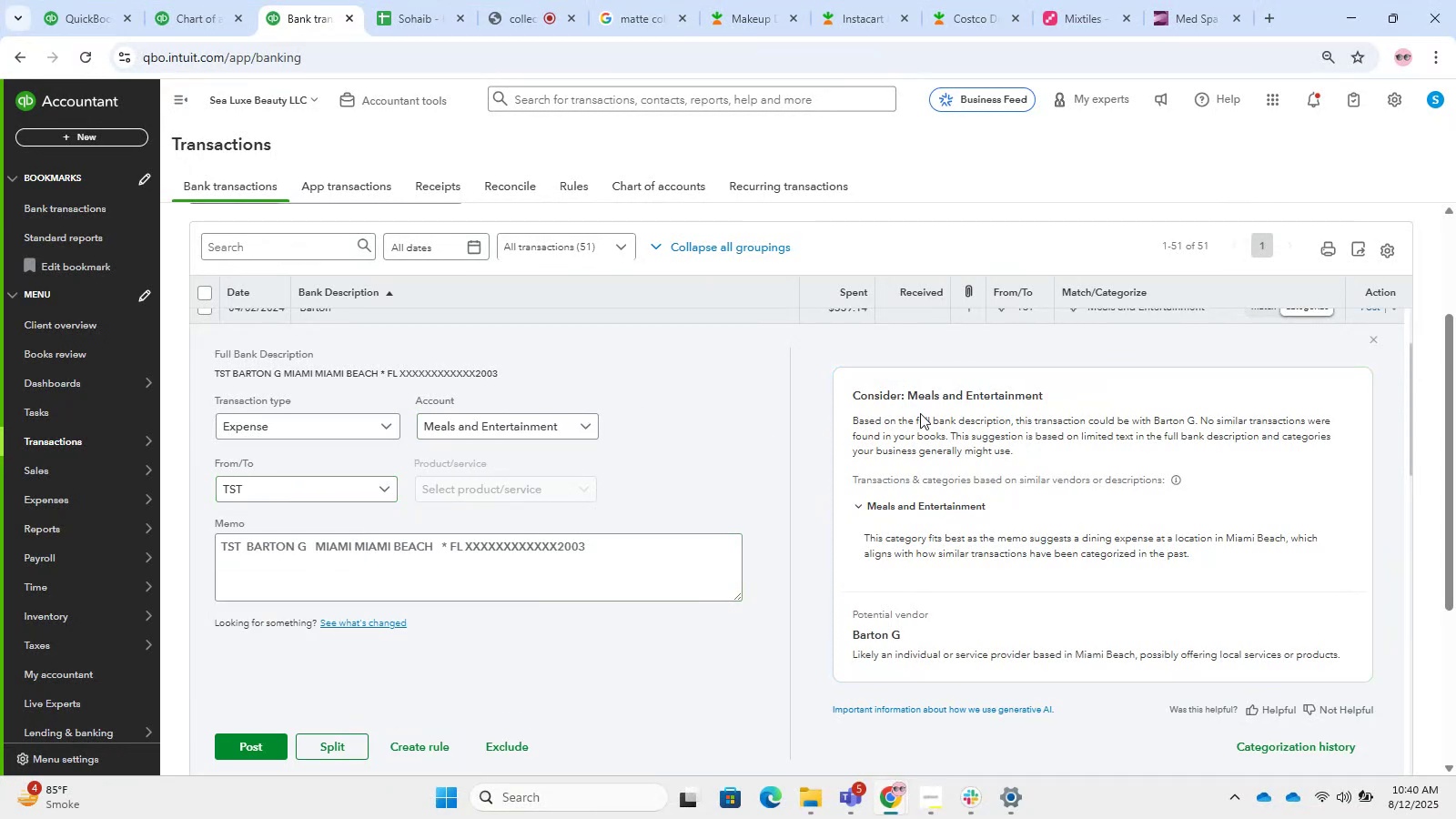 
scroll: coordinate [1339, 391], scroll_direction: up, amount: 1.0
 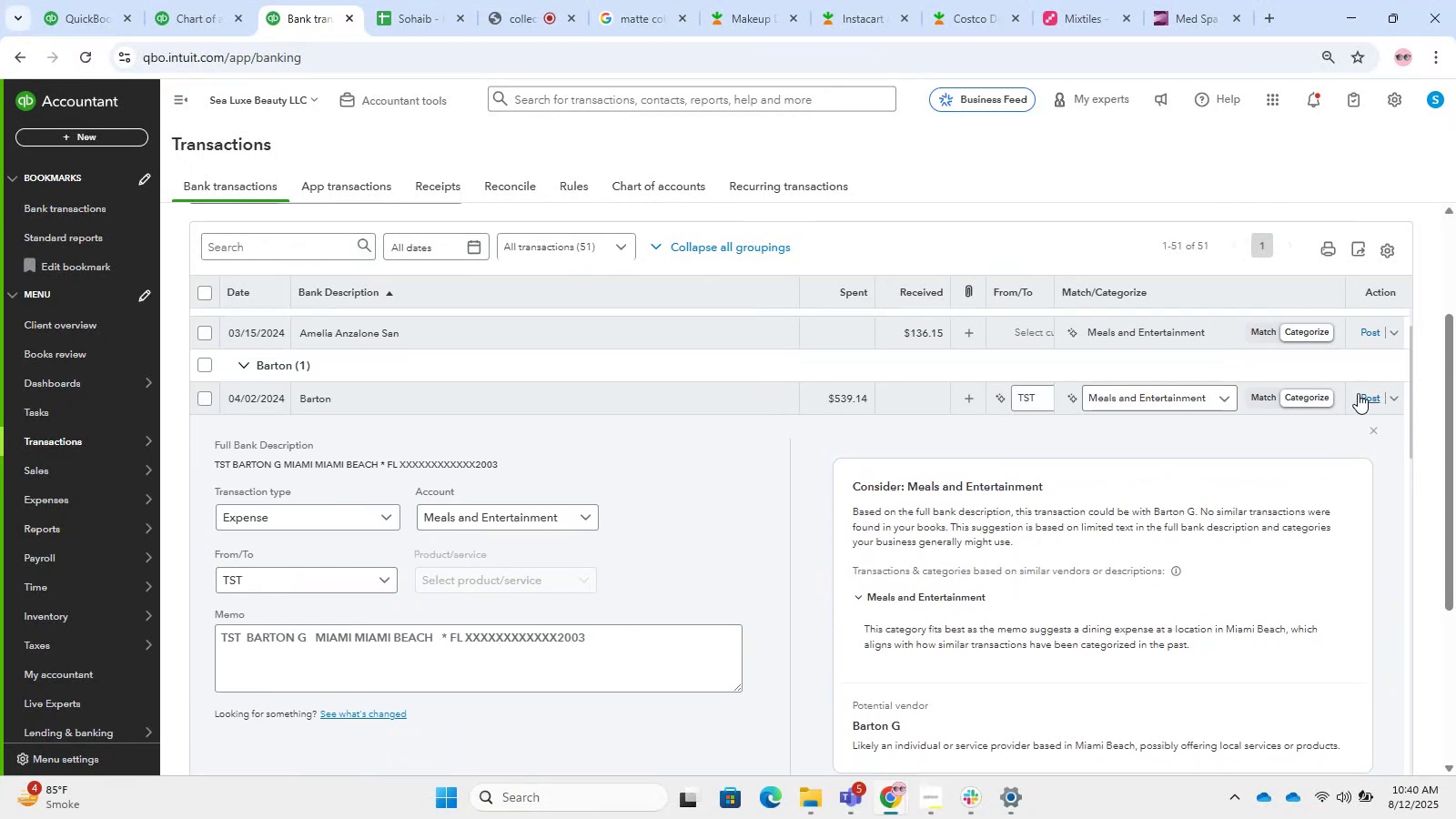 
left_click([1370, 397])
 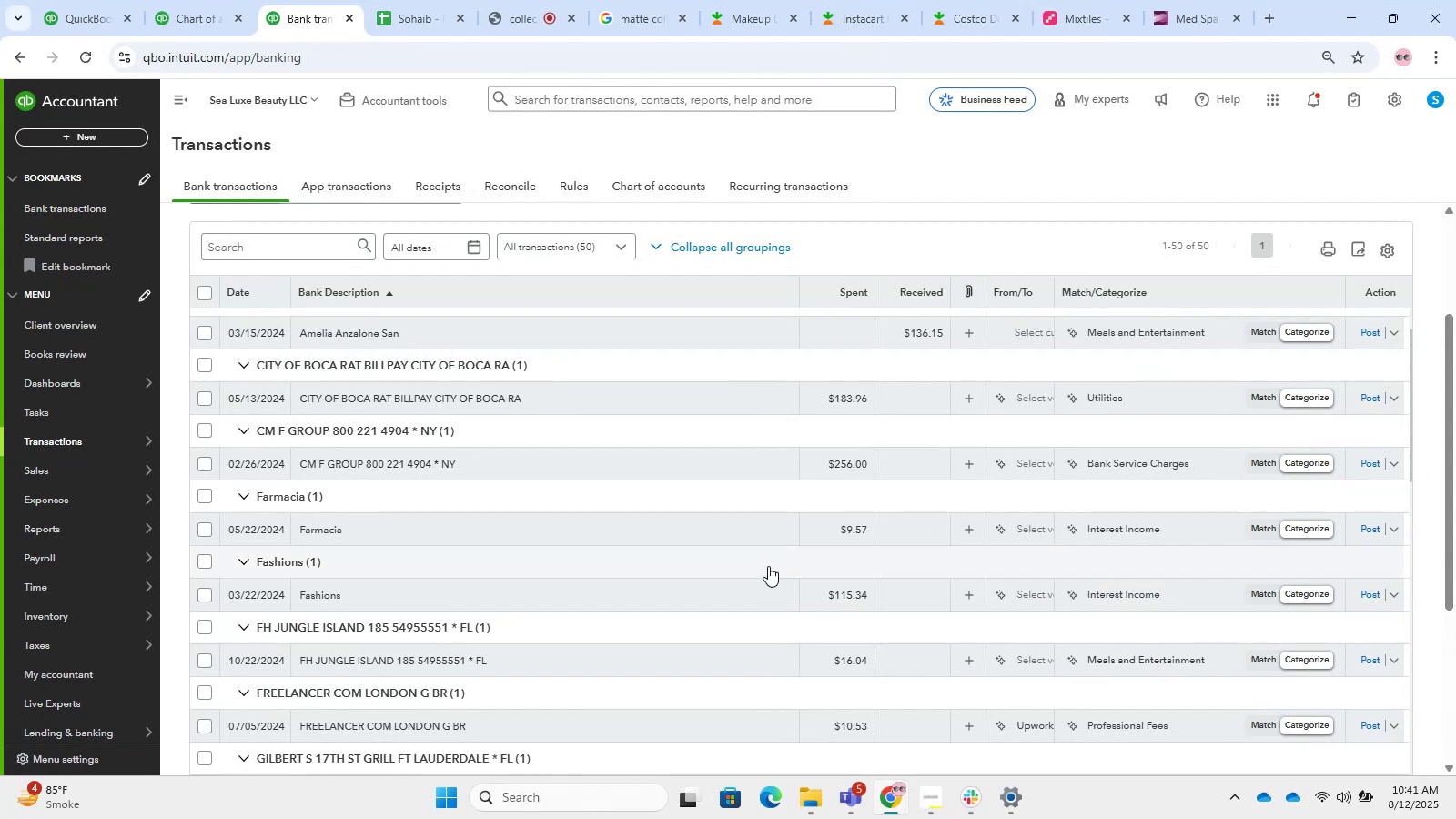 
wait(62.58)
 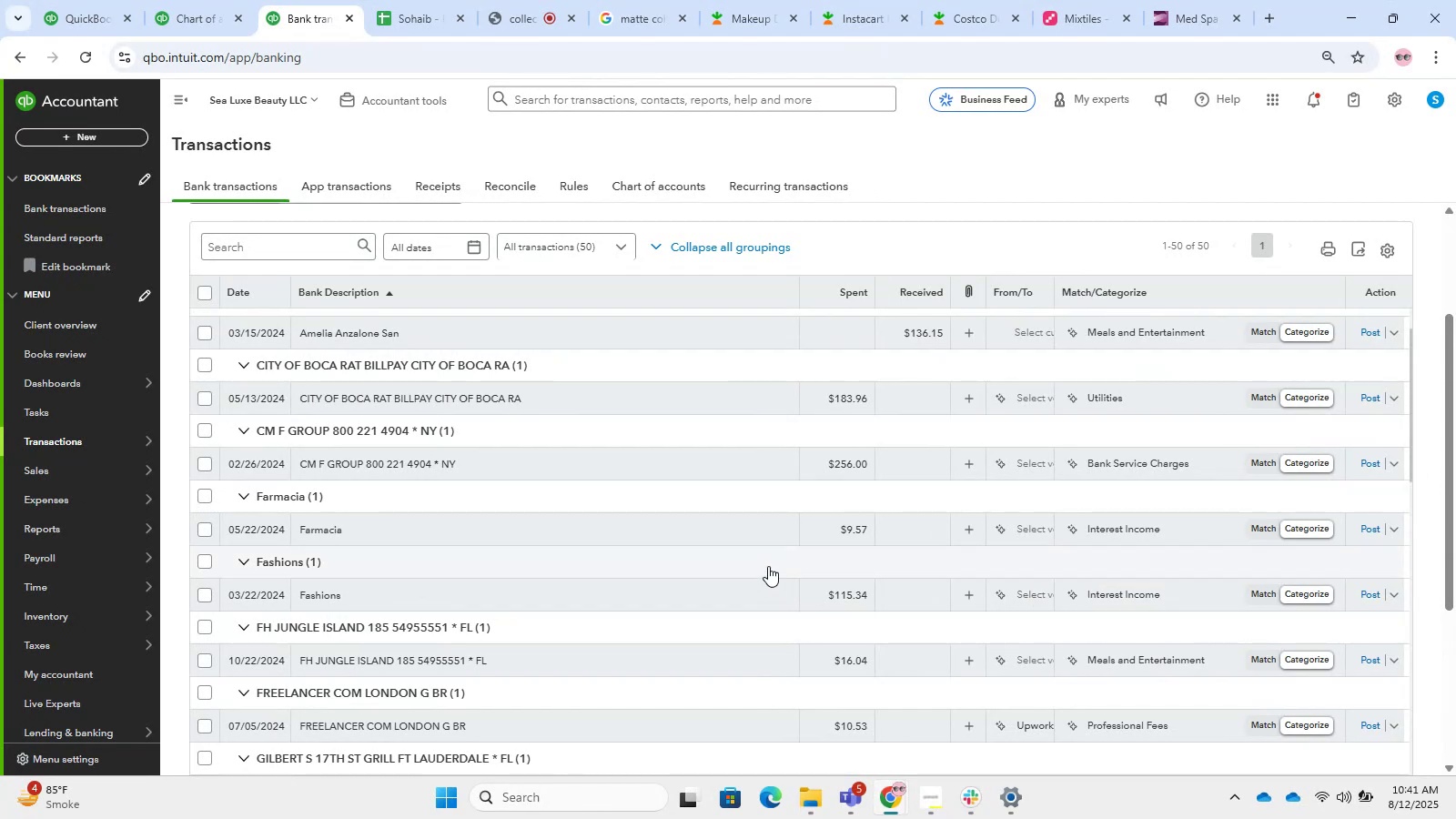 
scroll: coordinate [484, 520], scroll_direction: down, amount: 3.0
 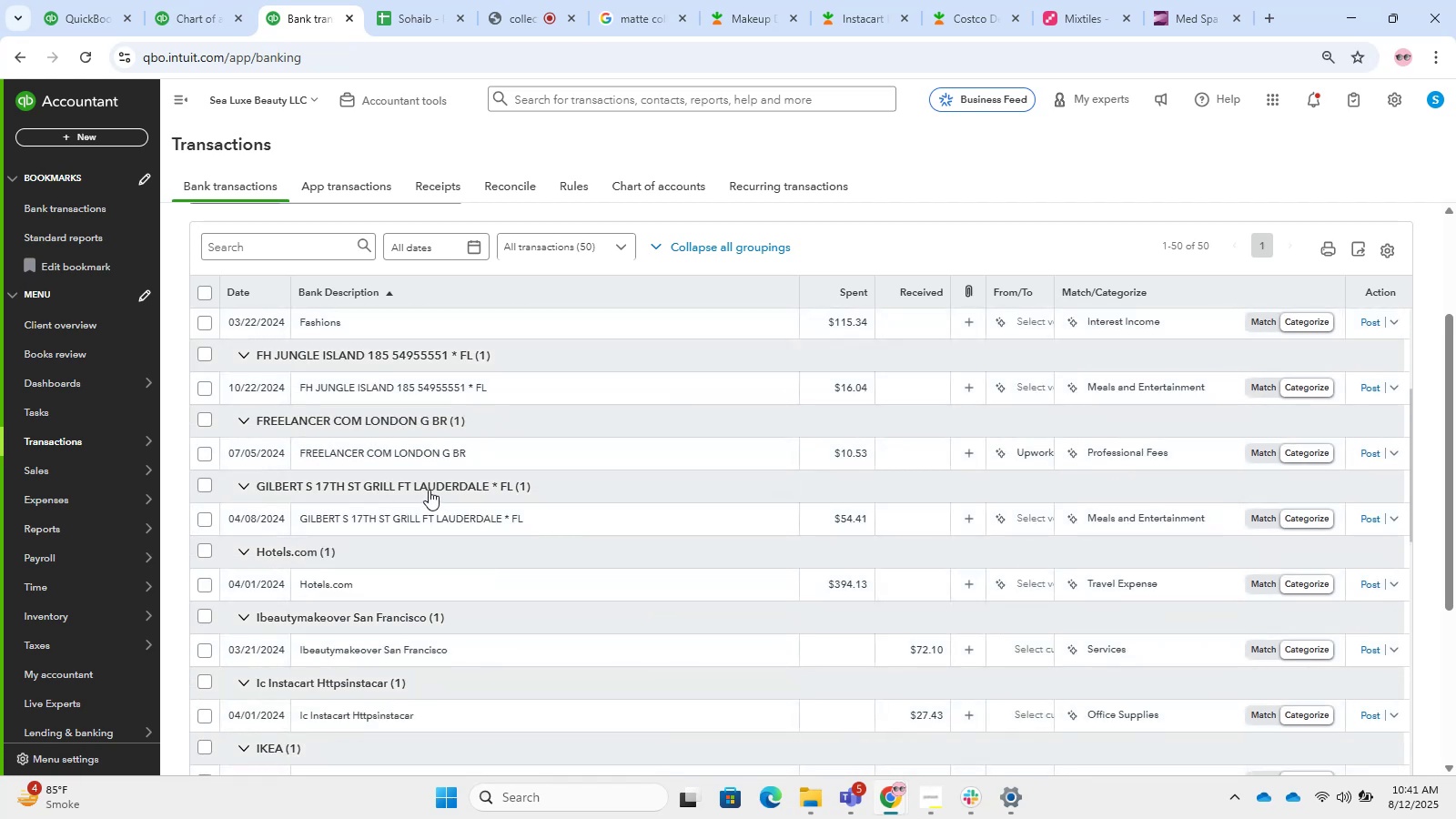 
left_click([400, 523])
 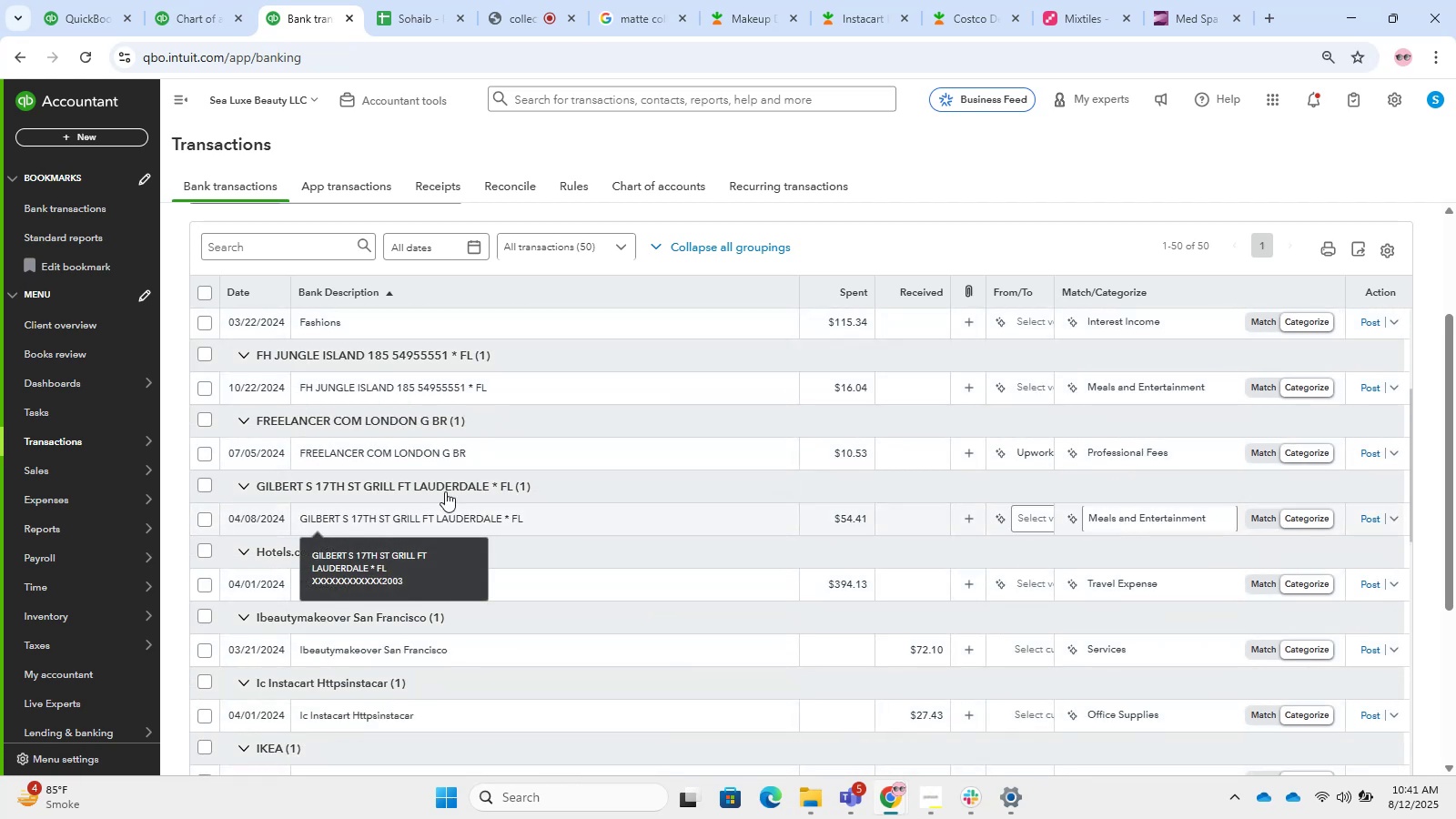 
scroll: coordinate [507, 389], scroll_direction: down, amount: 1.0
 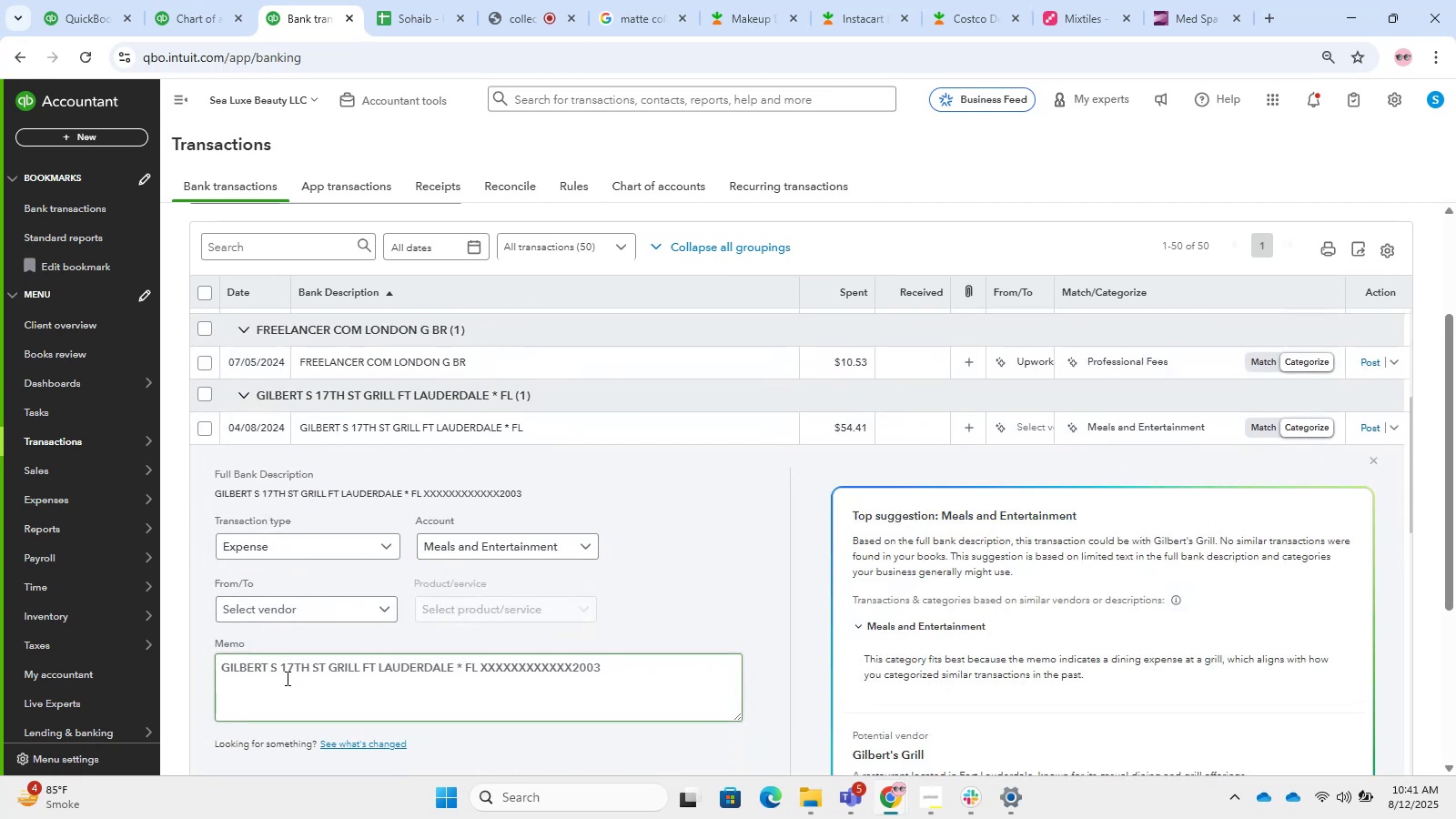 
left_click_drag(start_coordinate=[264, 665], to_coordinate=[192, 663])
 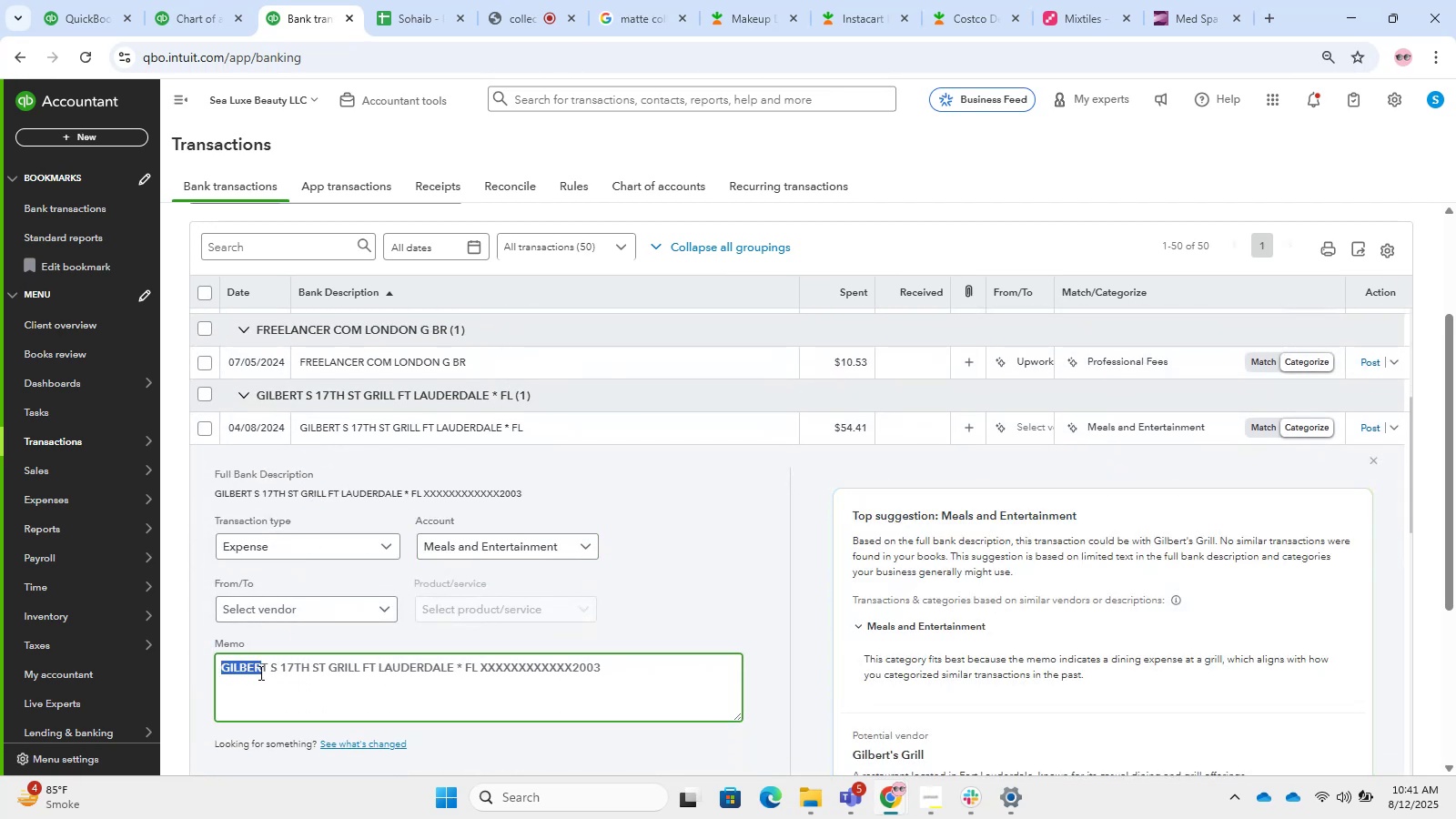 
left_click_drag(start_coordinate=[264, 672], to_coordinate=[182, 662])
 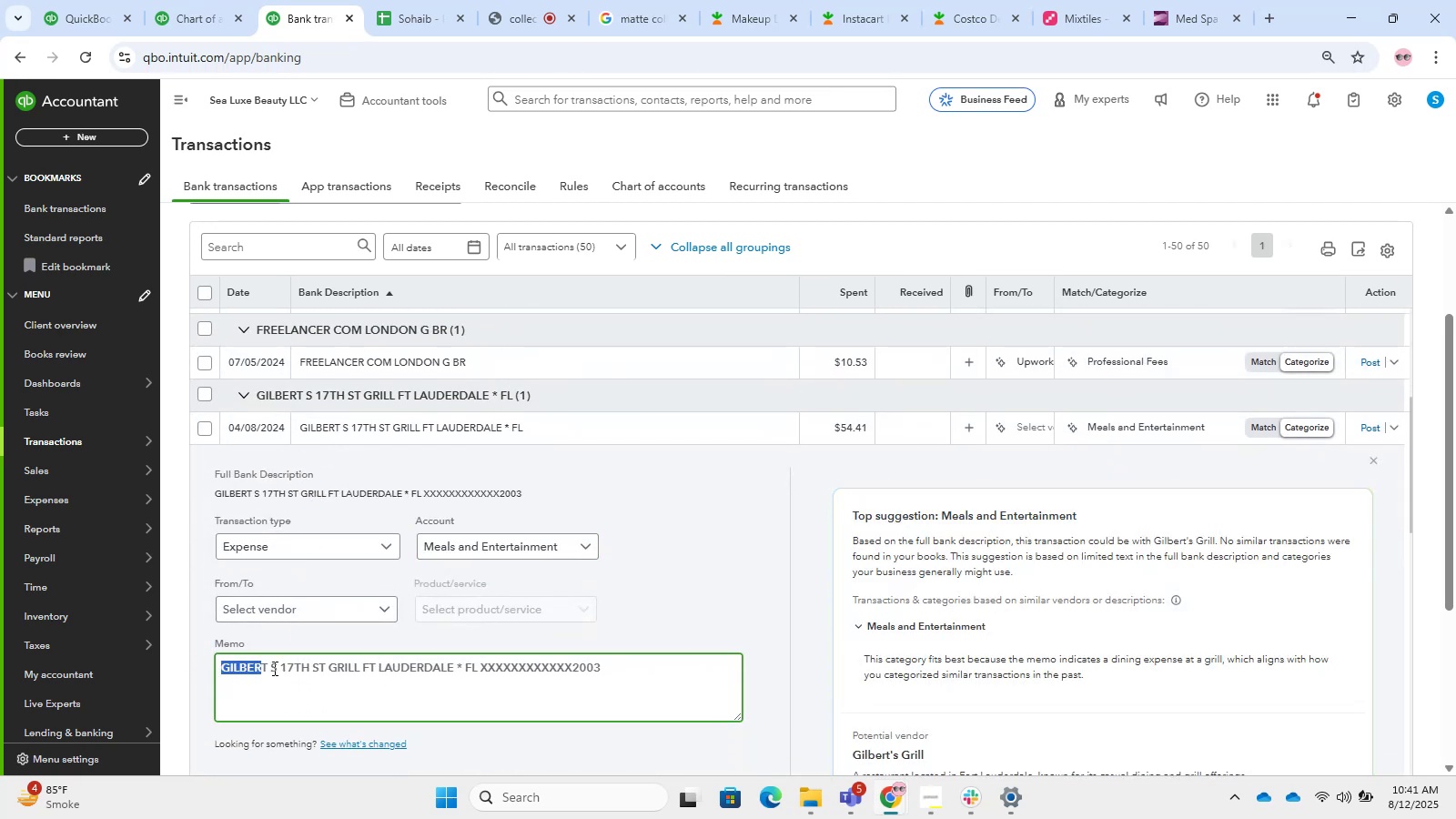 
left_click([269, 664])
 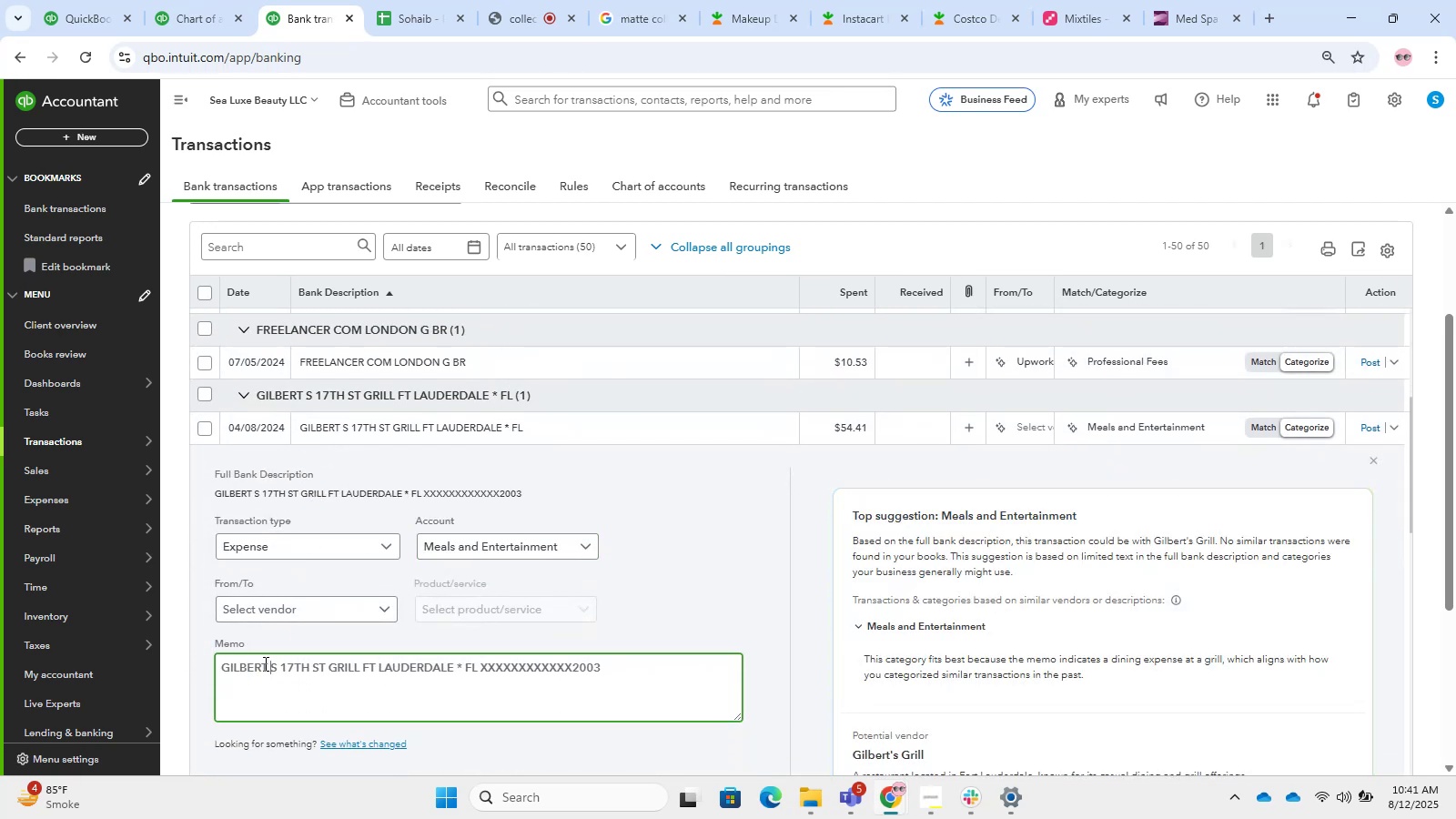 
left_click([264, 663])
 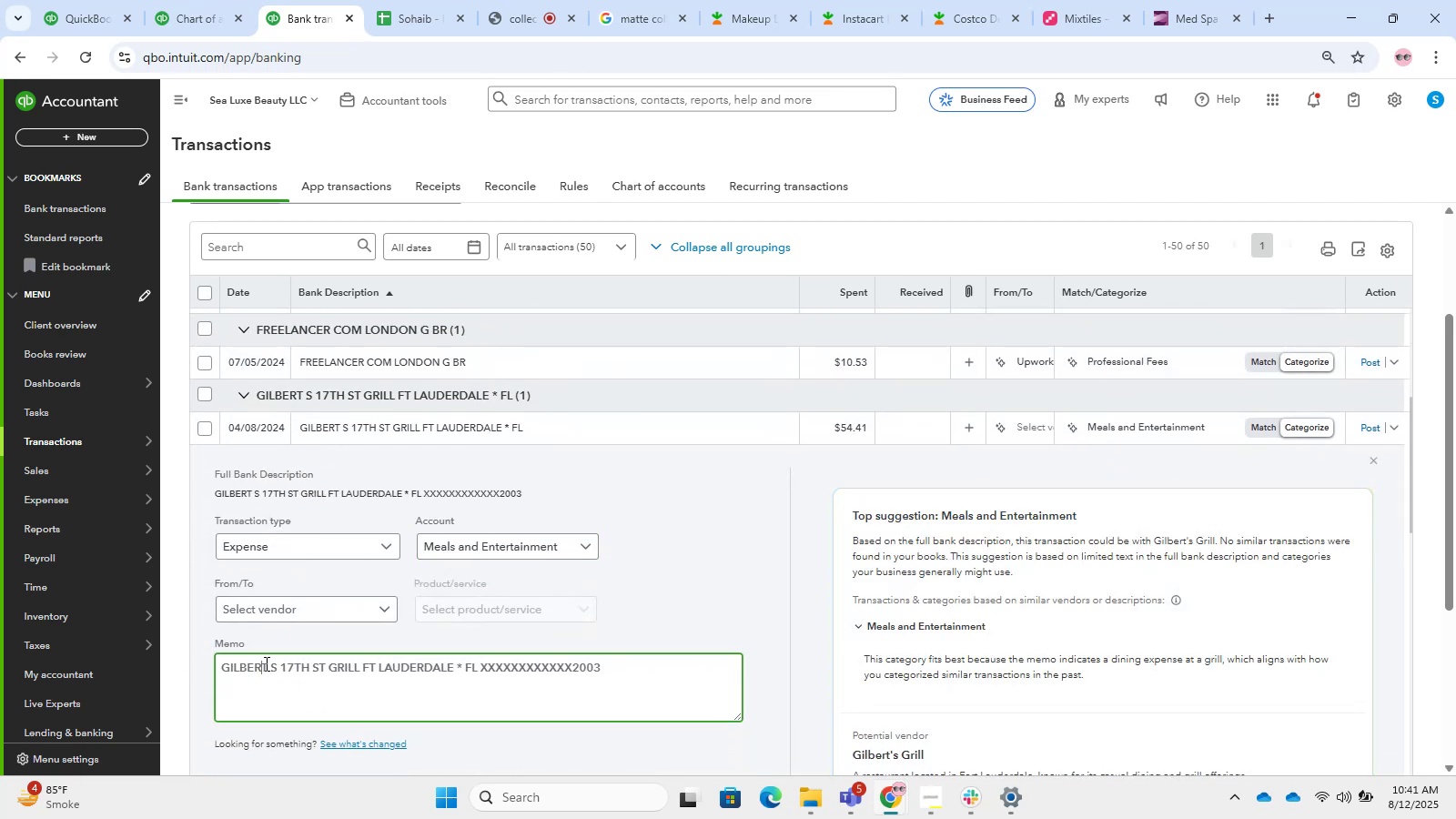 
left_click_drag(start_coordinate=[265, 663], to_coordinate=[204, 650])
 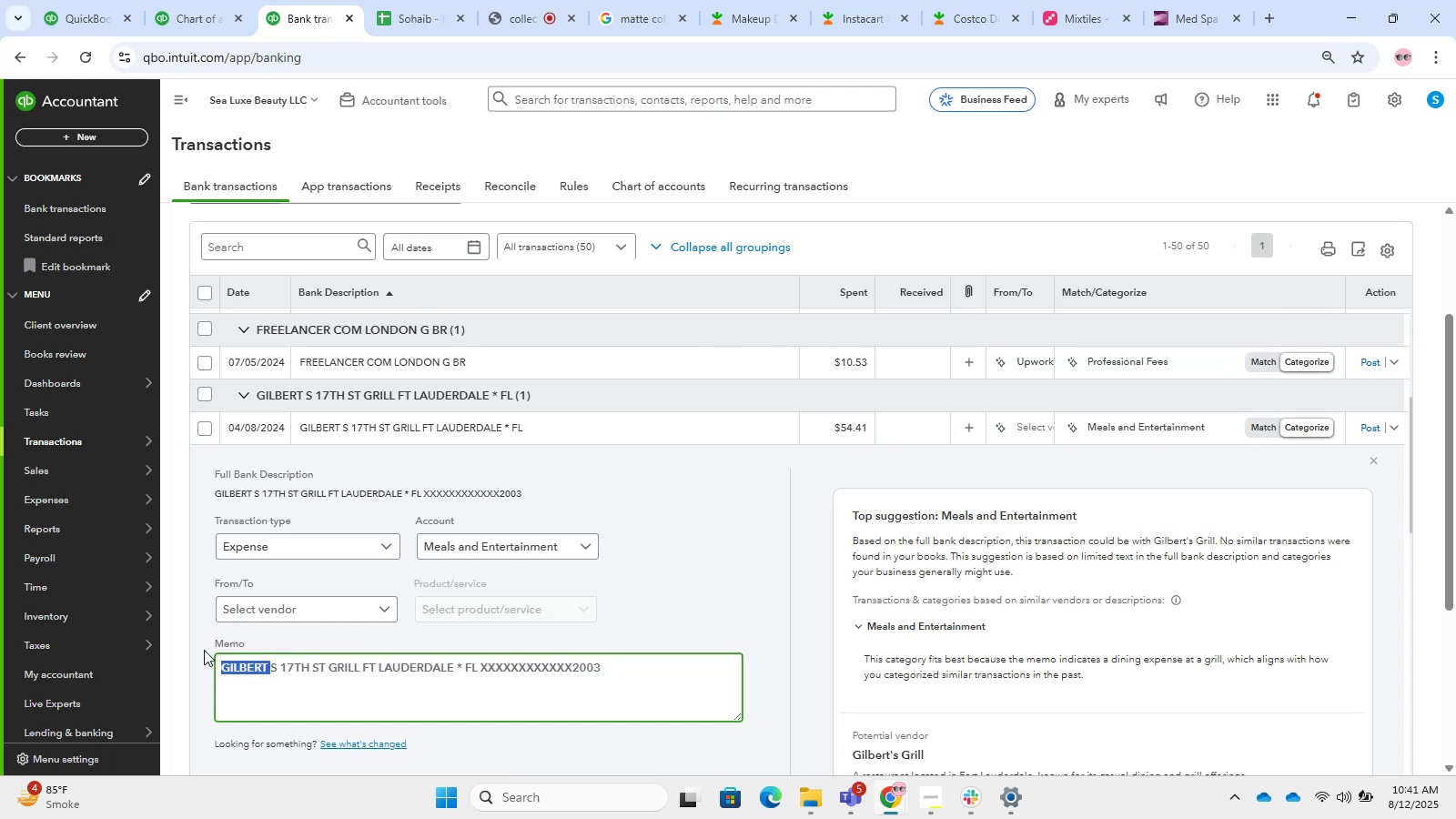 
key(Control+C)
 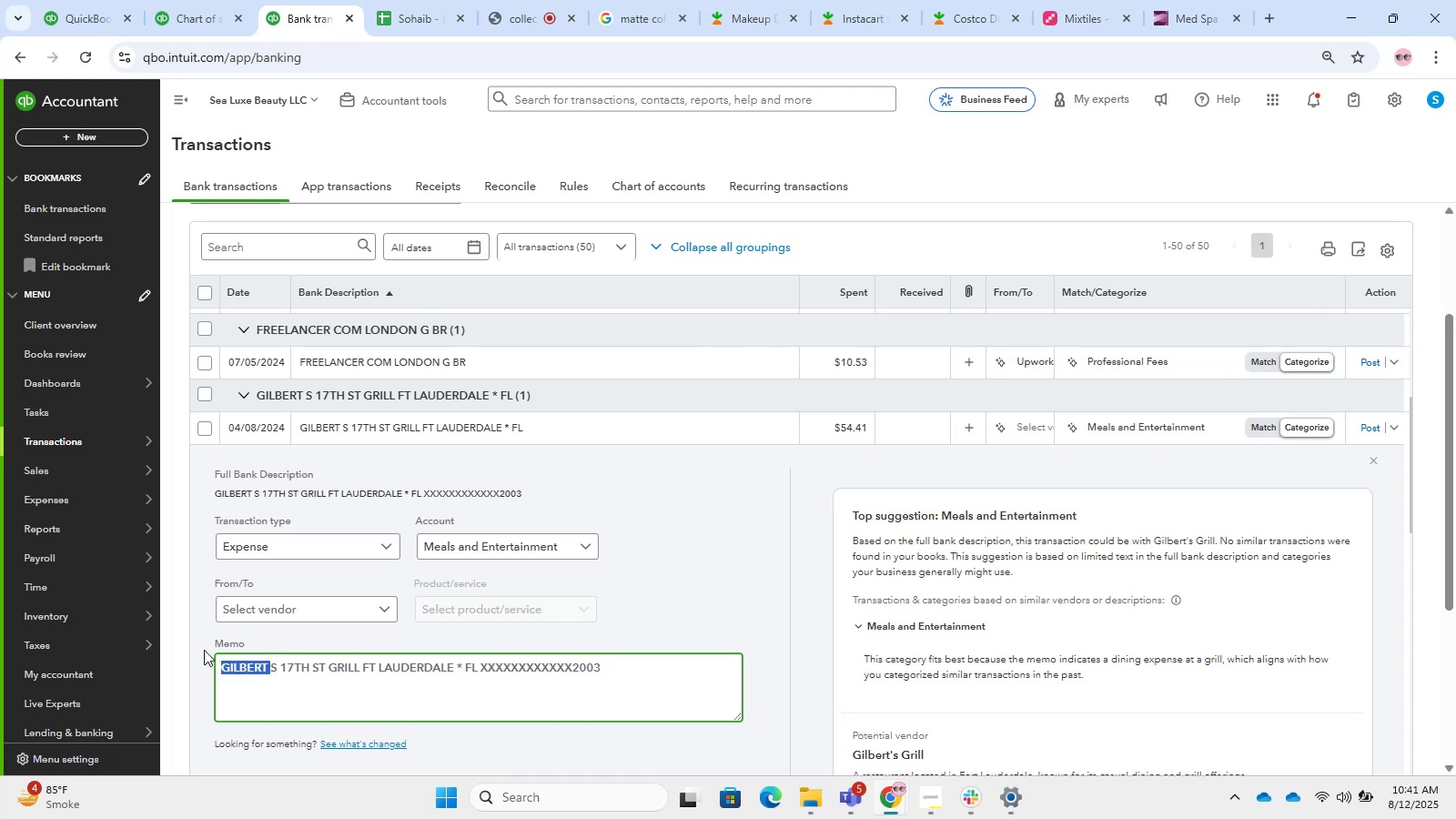 
key(Control+C)
 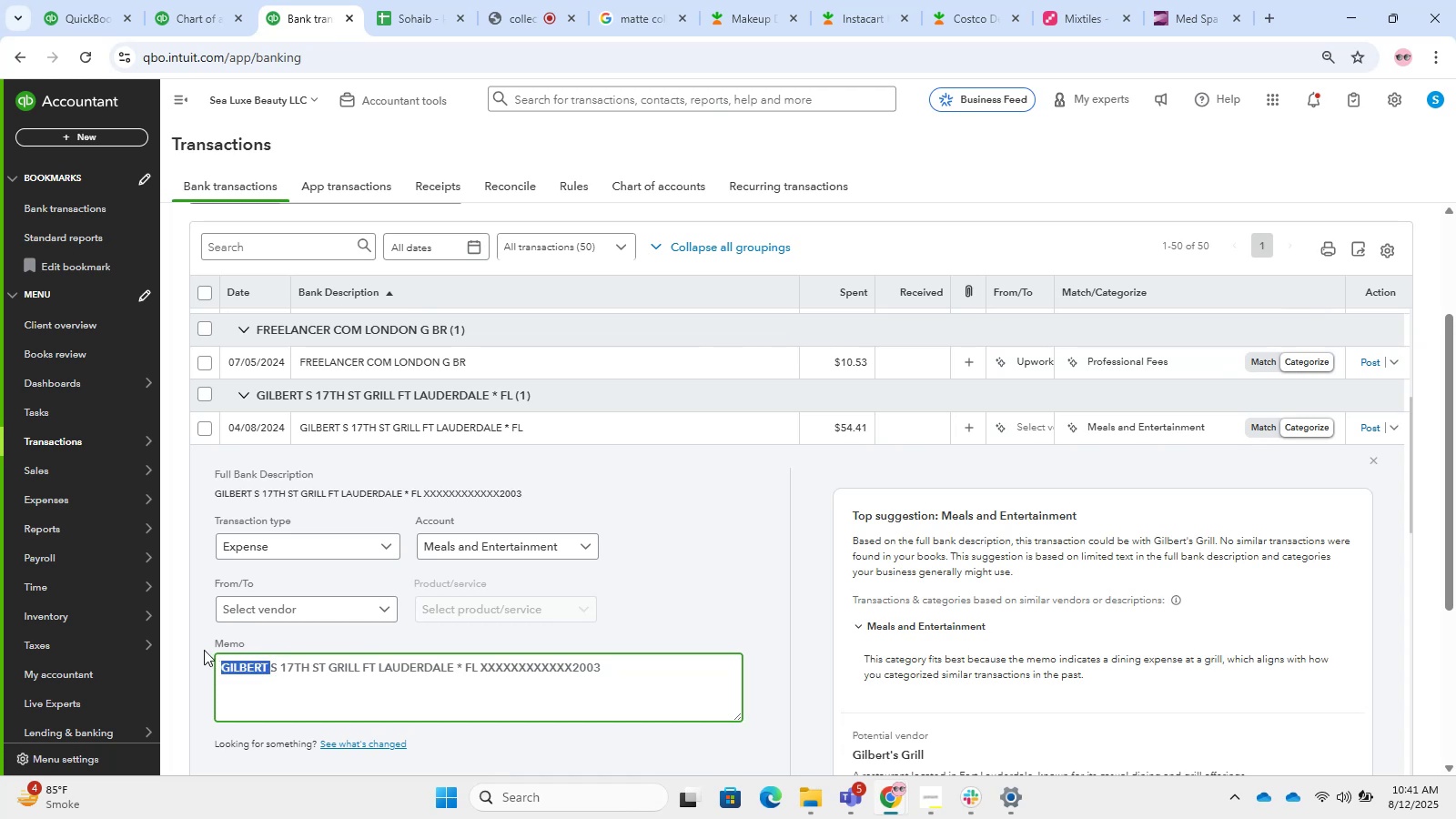 
key(Control+C)
 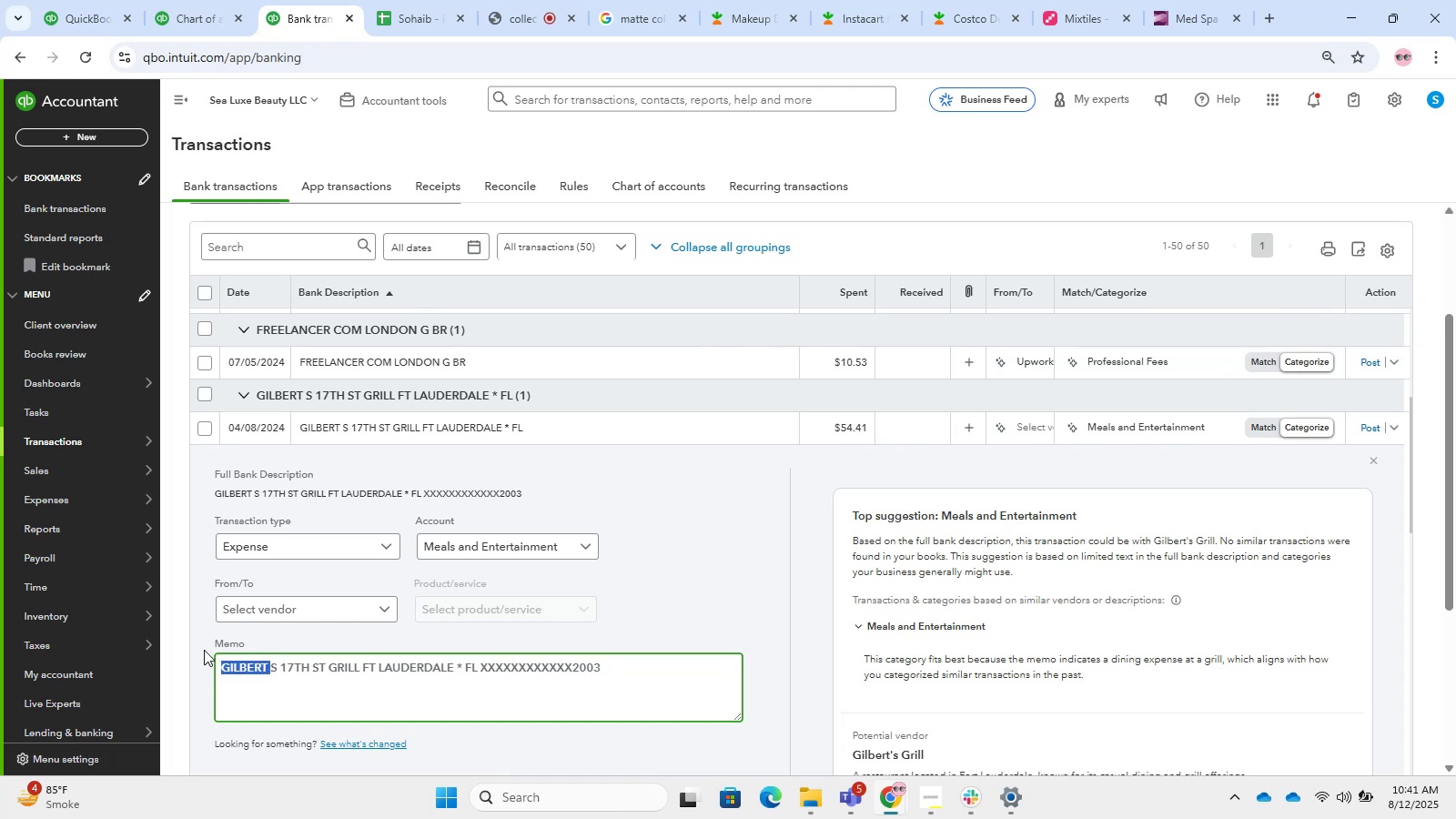 
key(Control+C)
 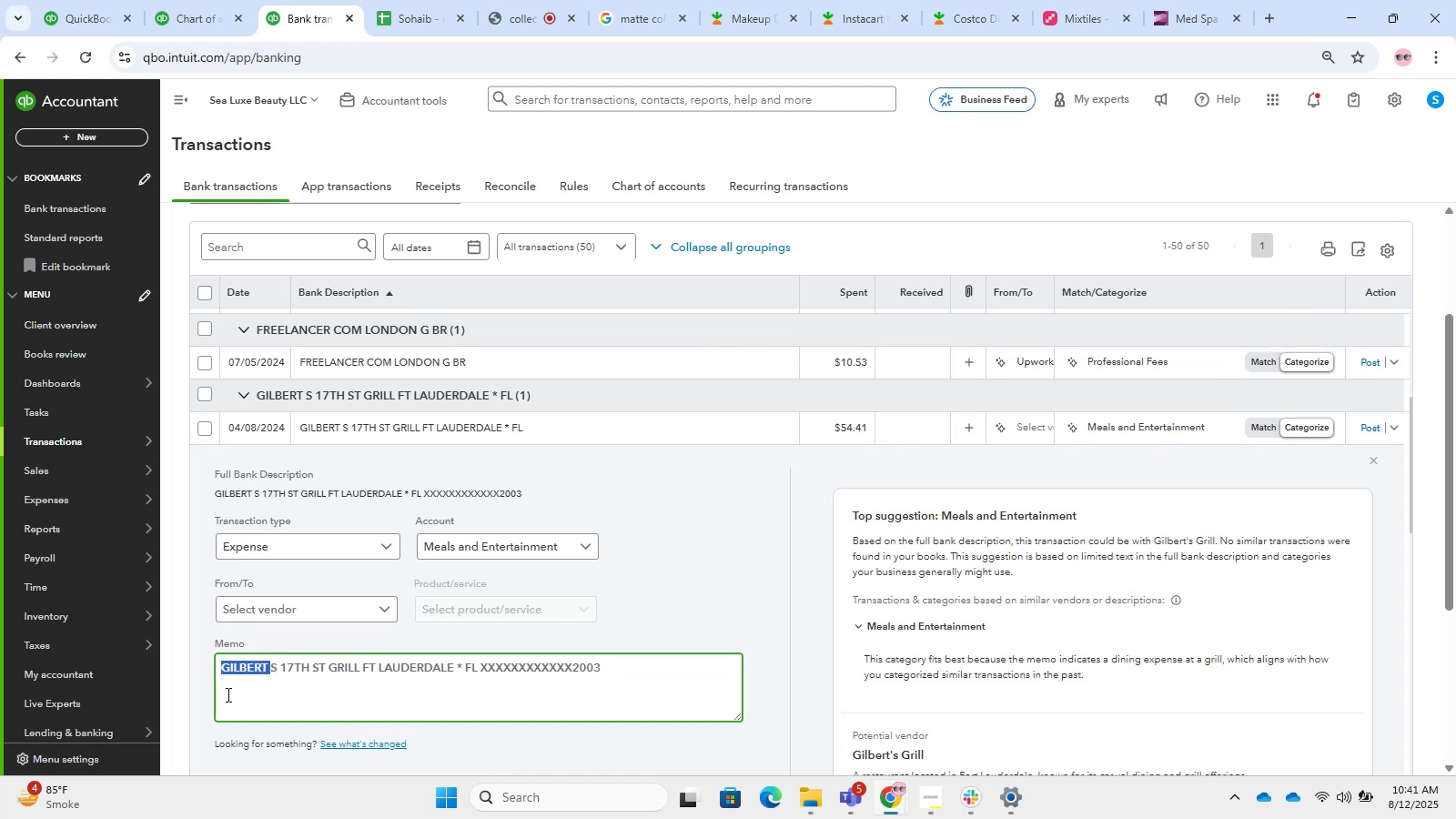 
key(Shift+ArrowLeft)
 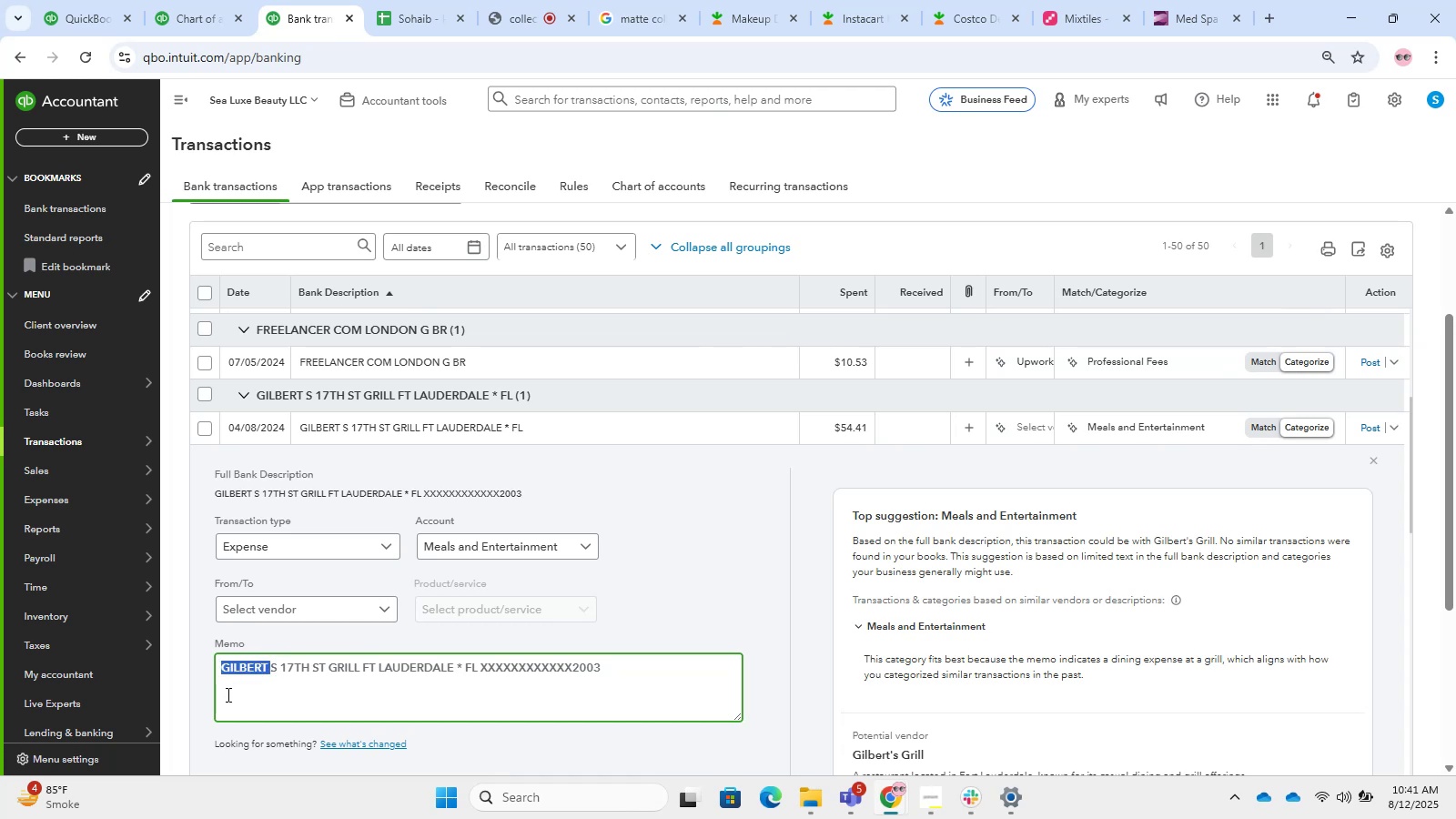 
key(Control+X)
 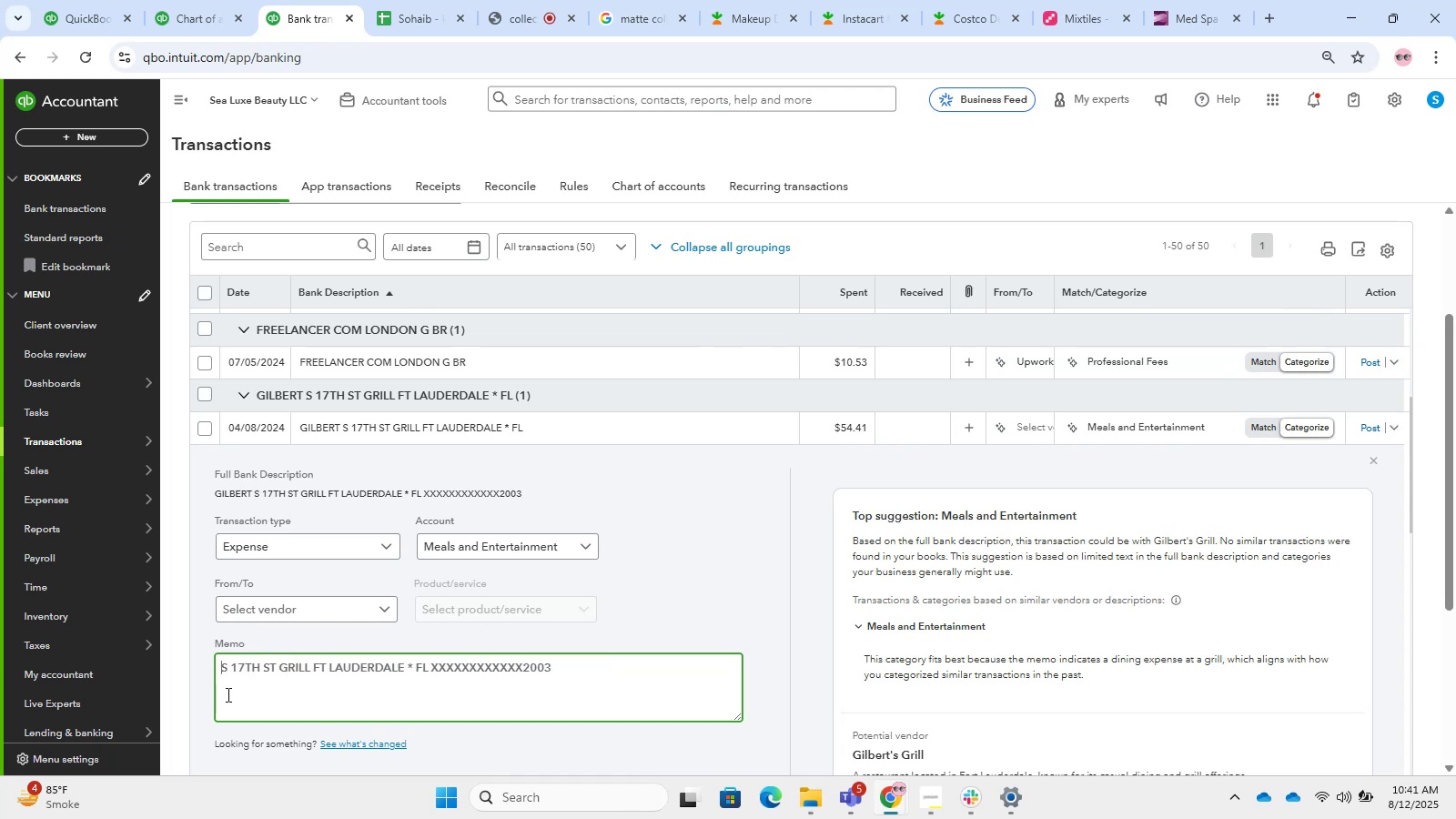 
key(Control+X)
 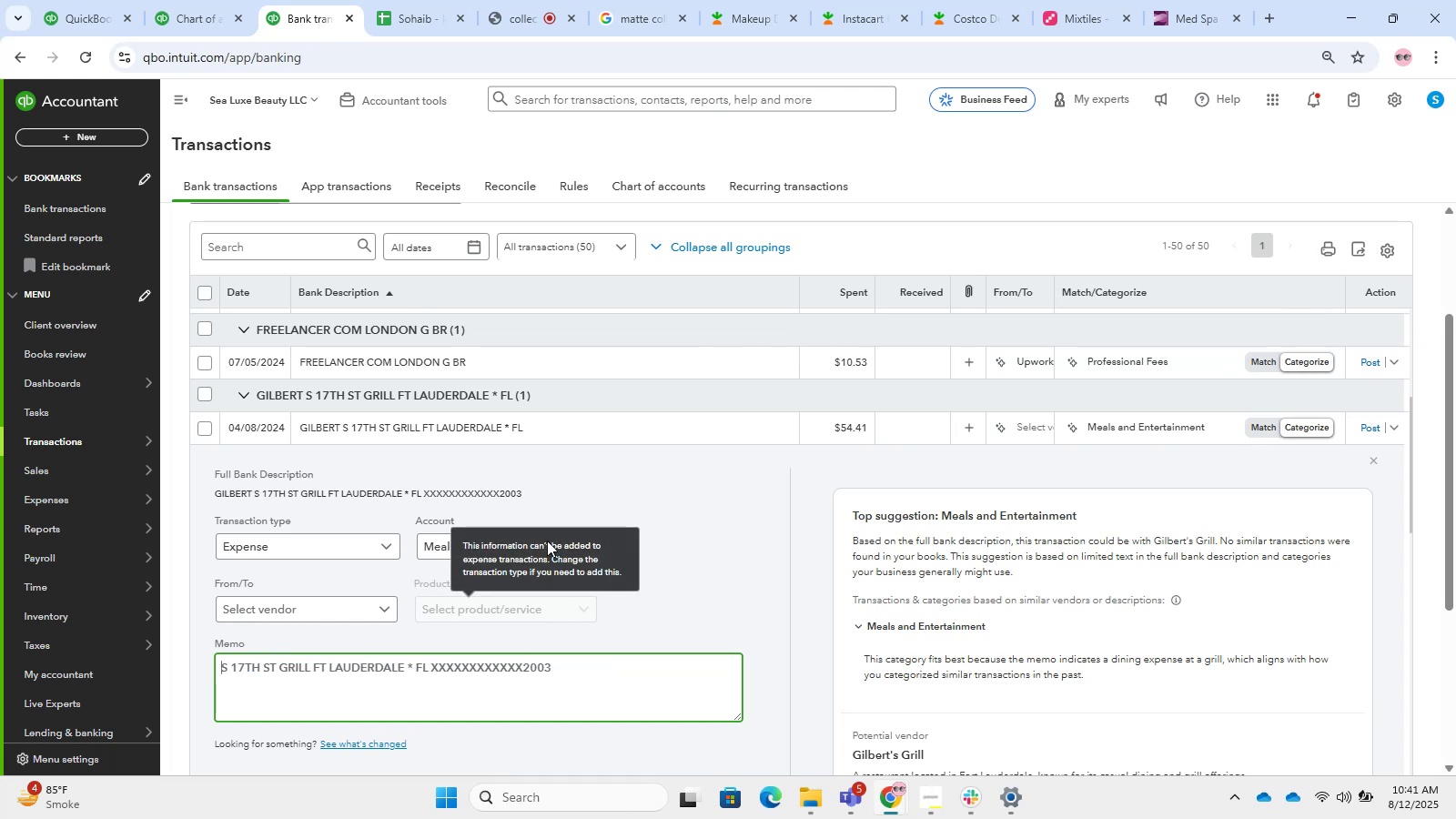 
left_click([330, 608])
 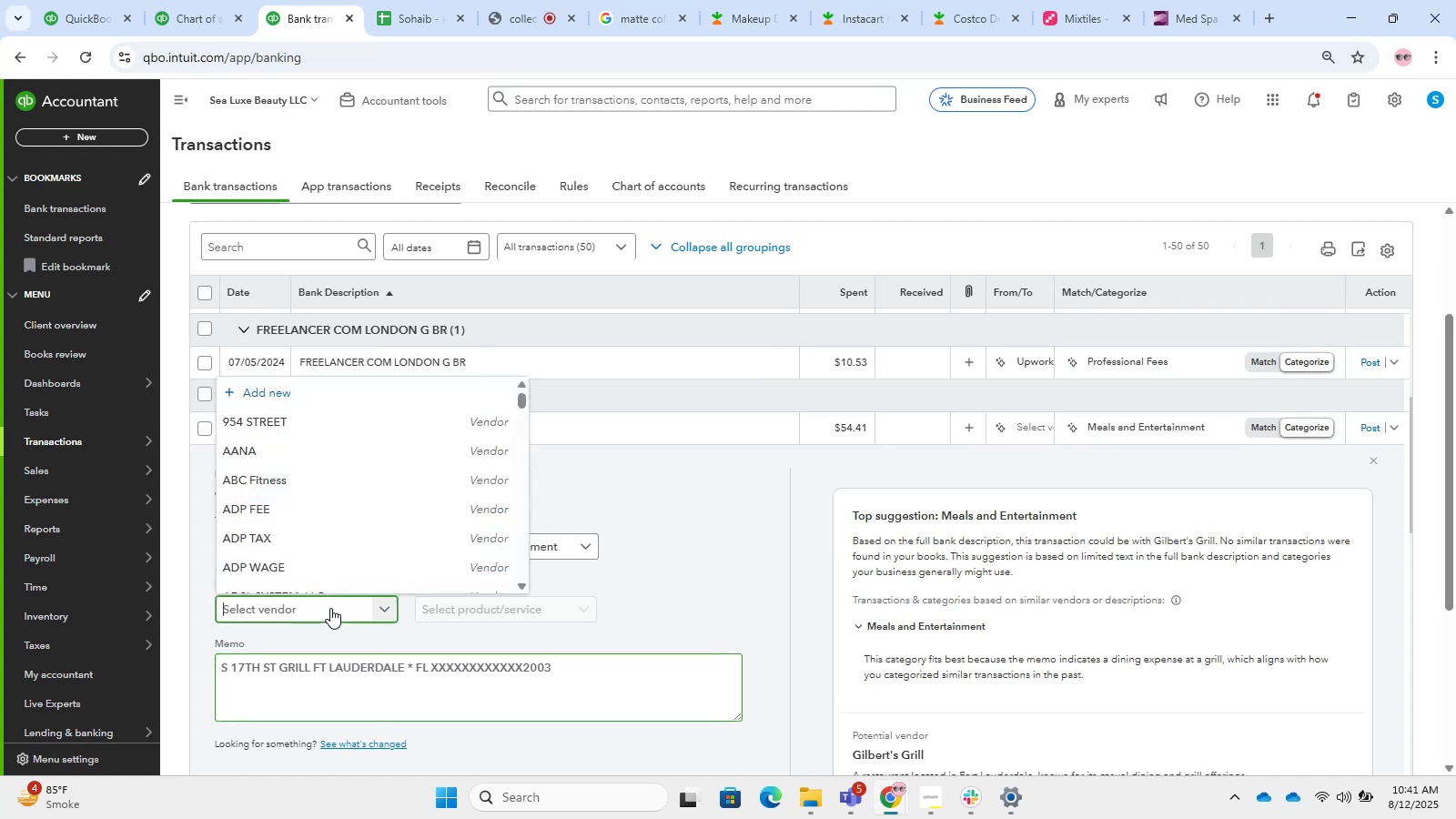 
key(Control+V)
 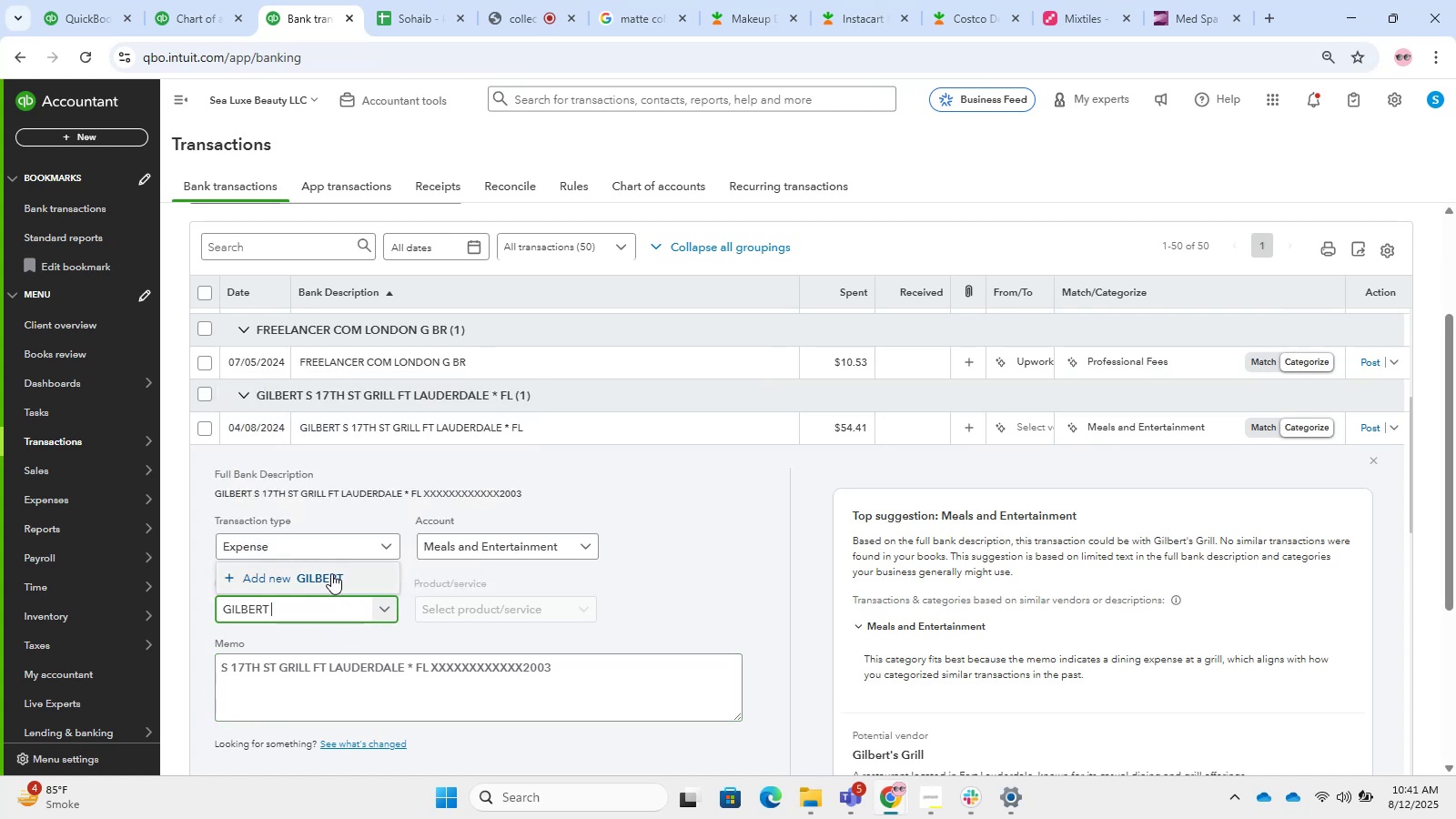 
left_click([331, 573])
 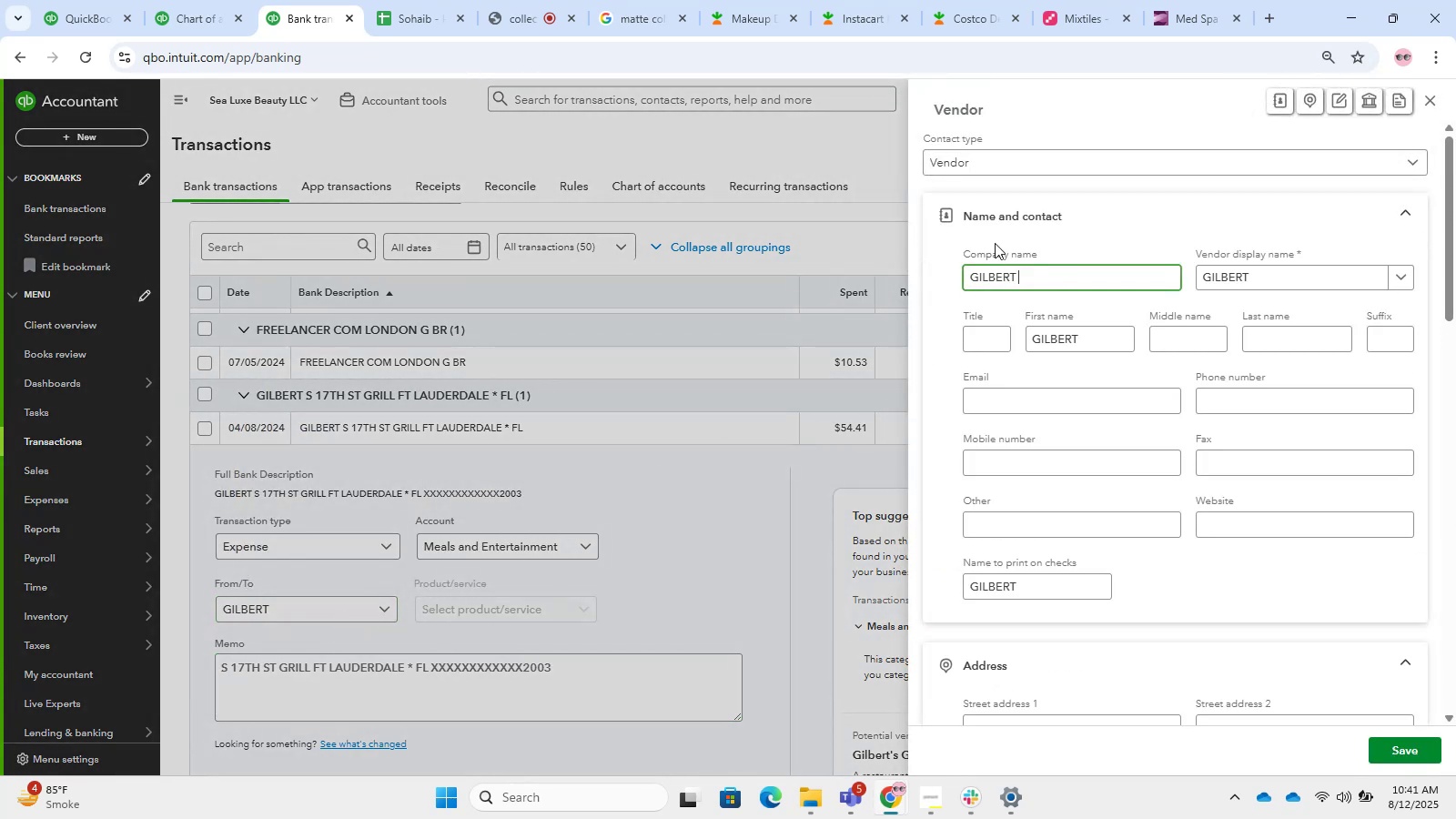 
type(Grilll)
key(Backspace)
 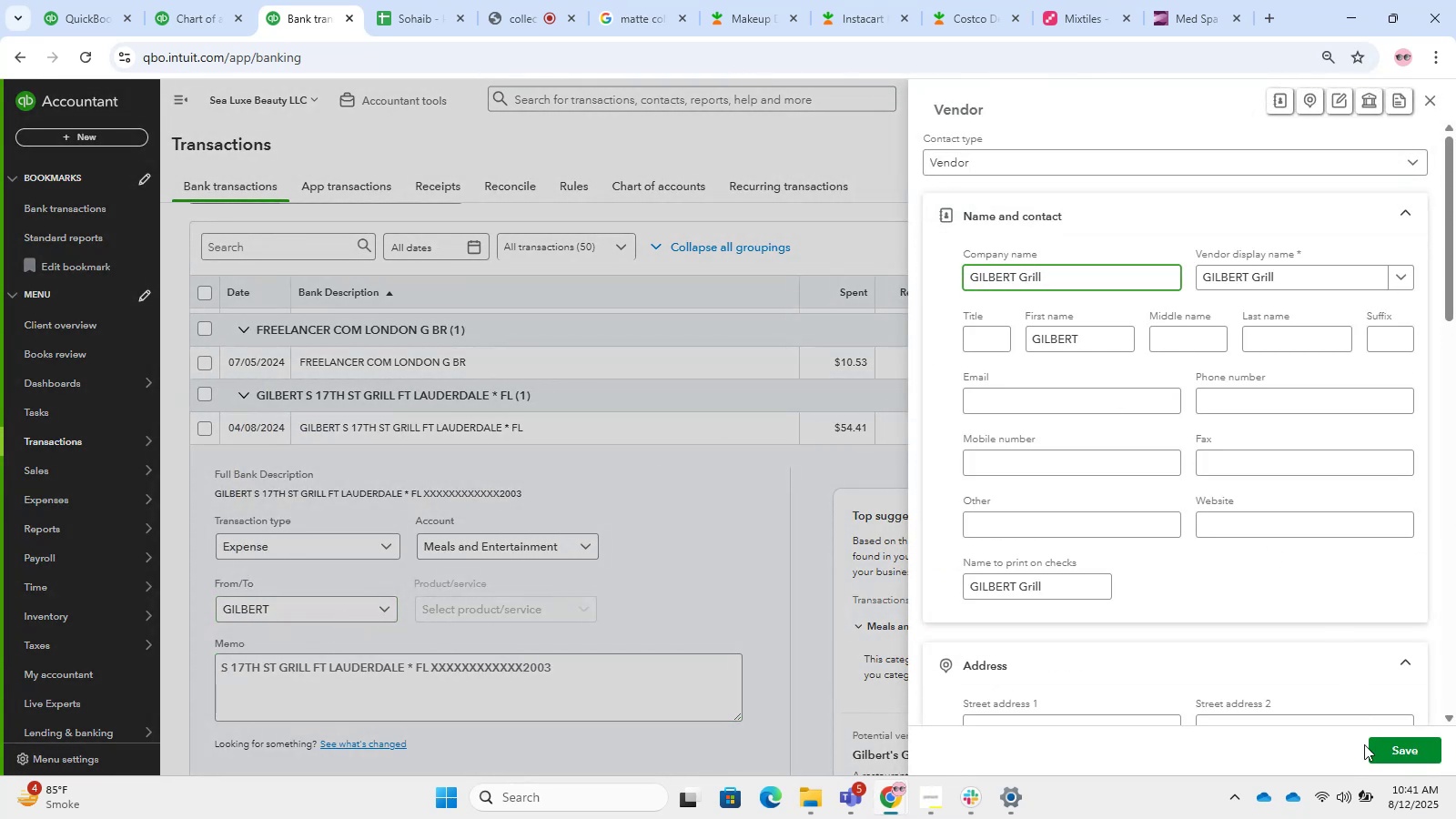 
left_click([1389, 758])
 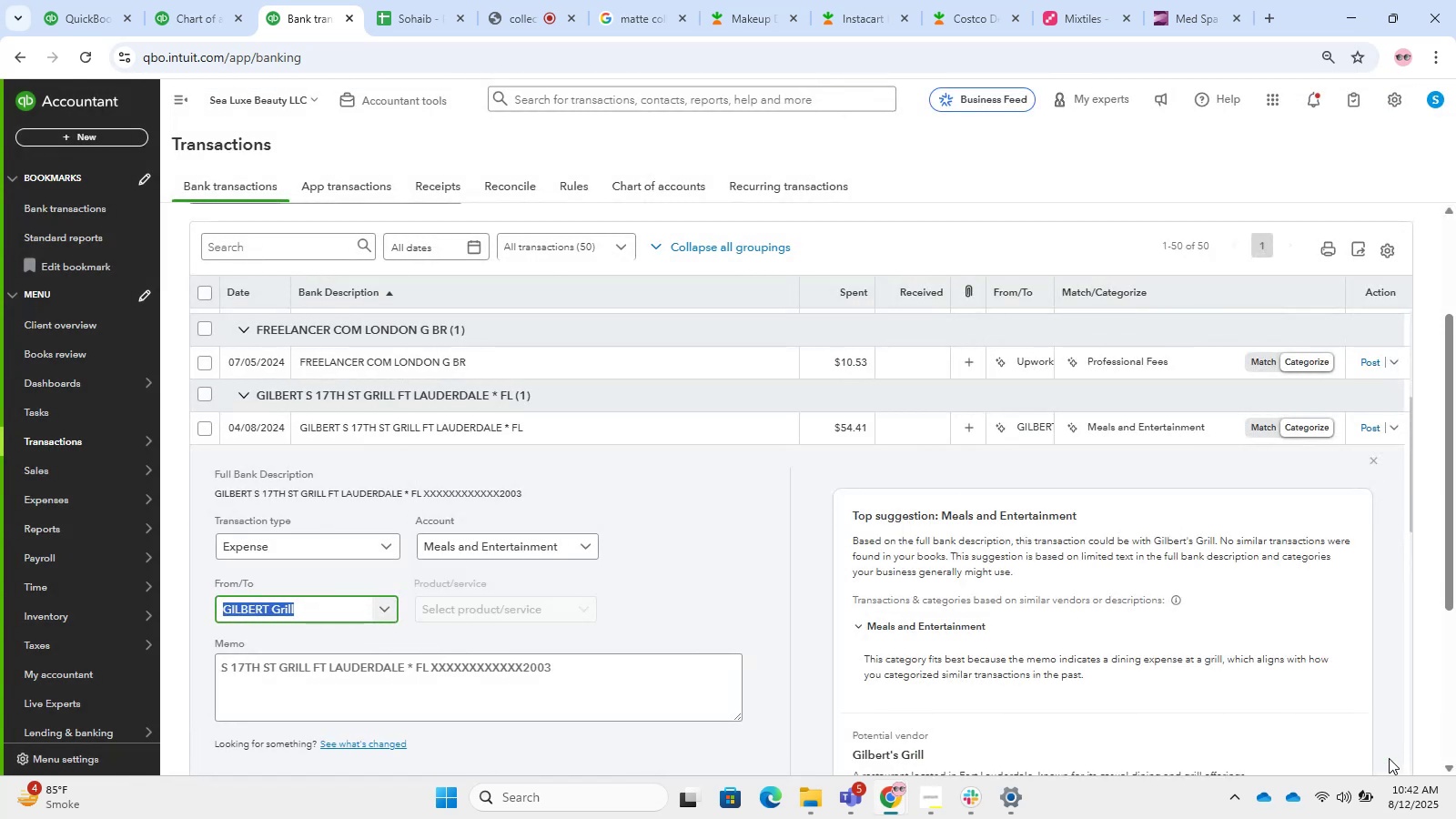 
wait(14.06)
 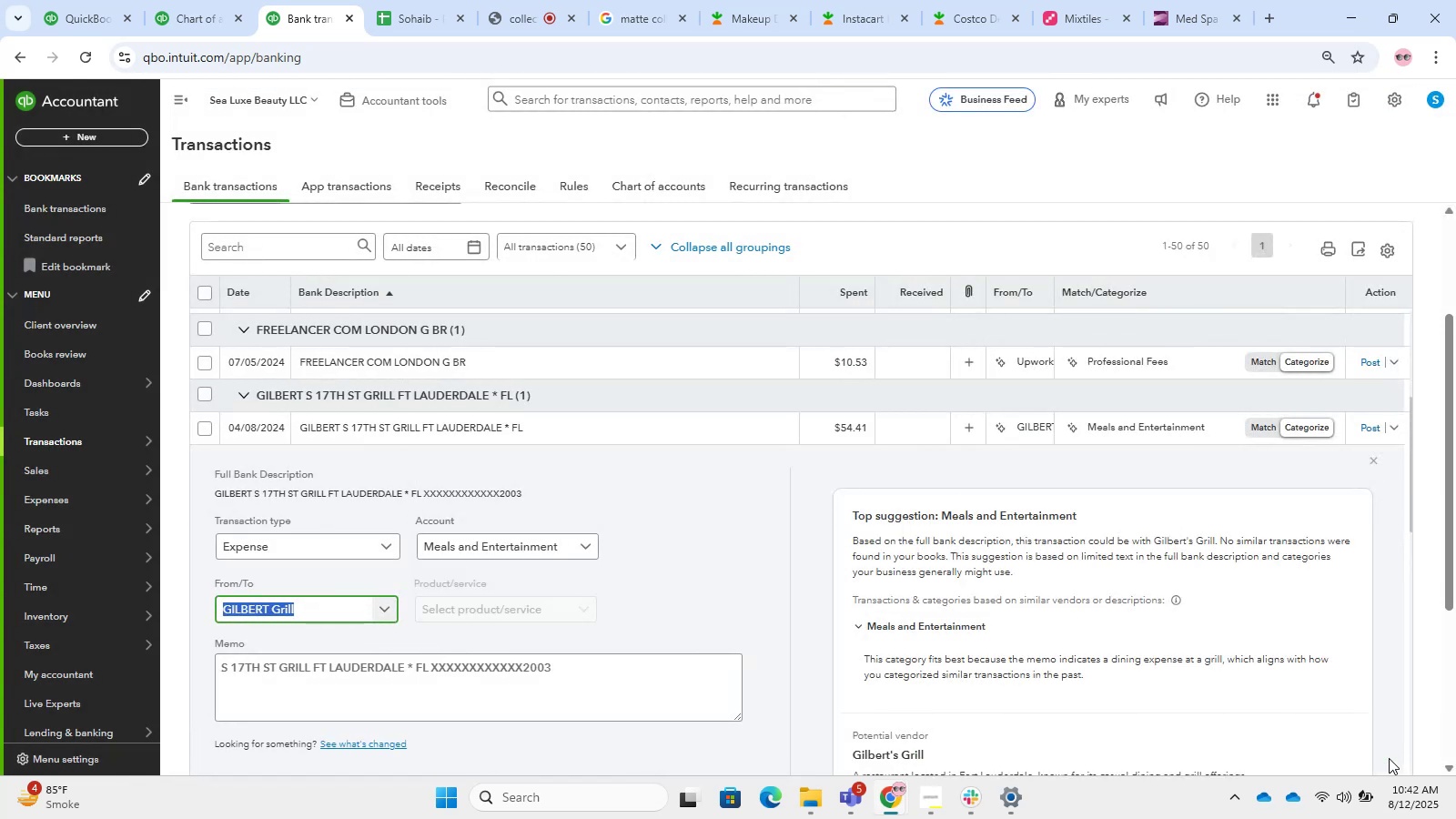 
left_click([1366, 429])
 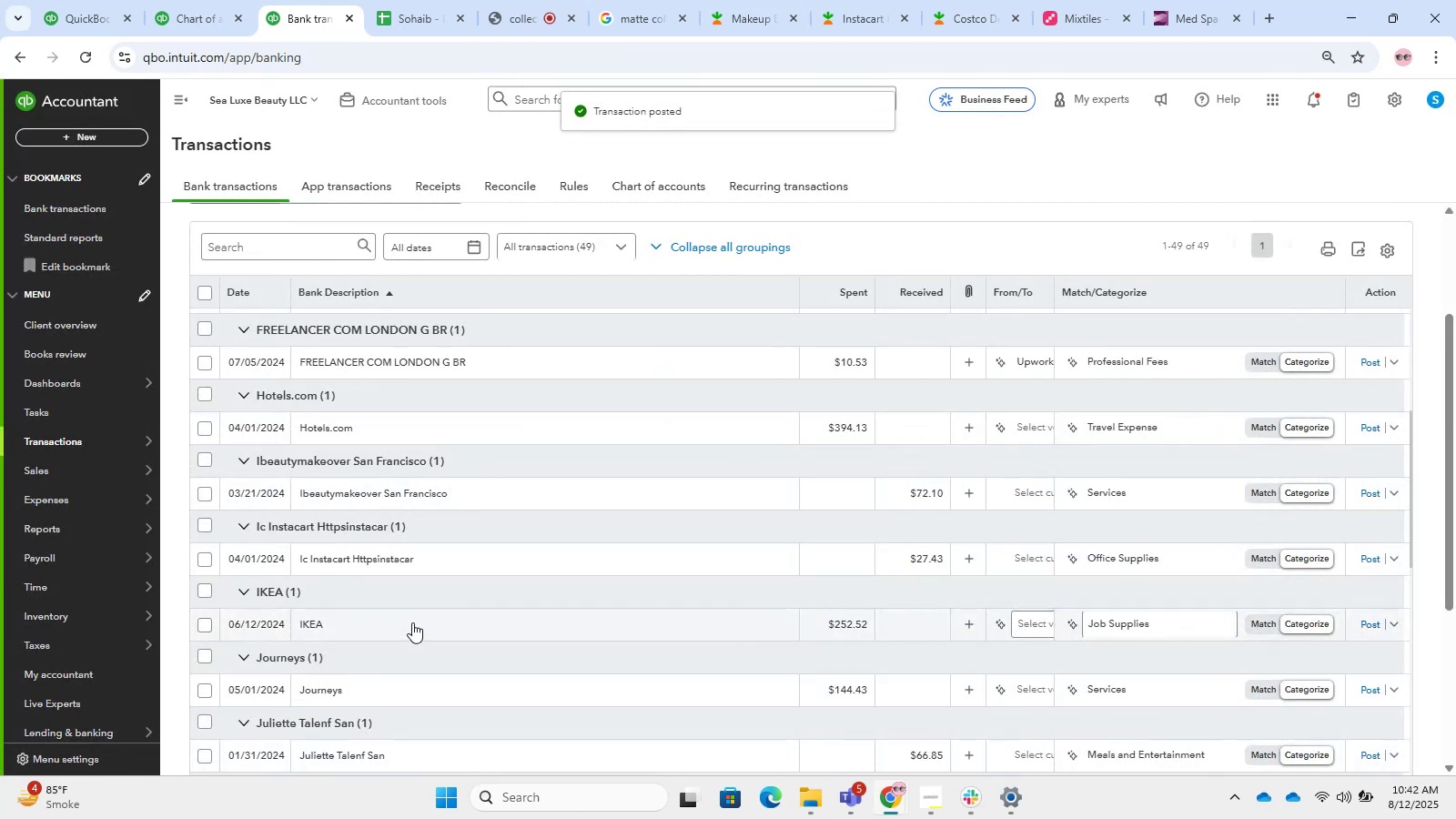 
left_click([413, 617])
 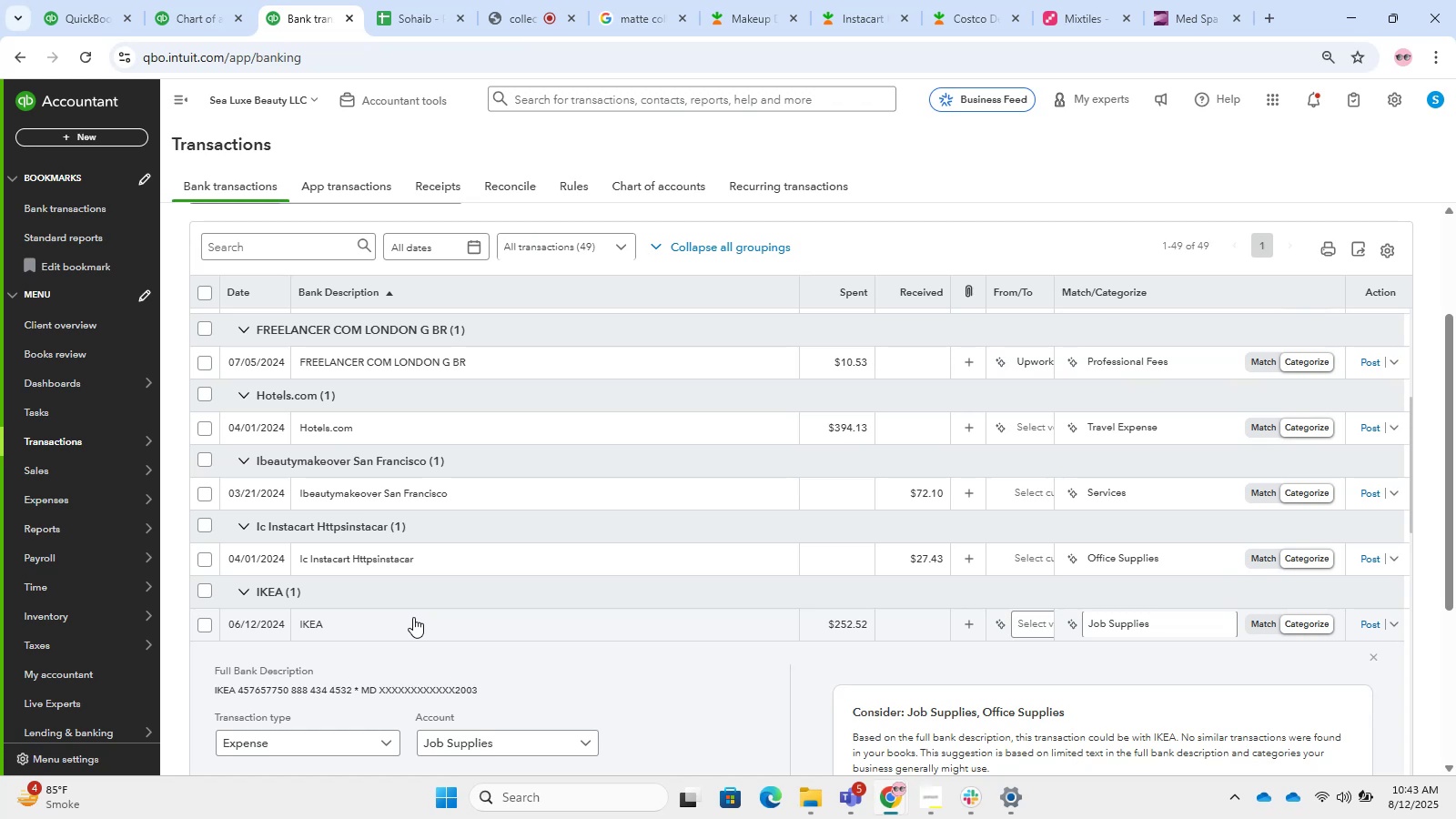 
wait(73.42)
 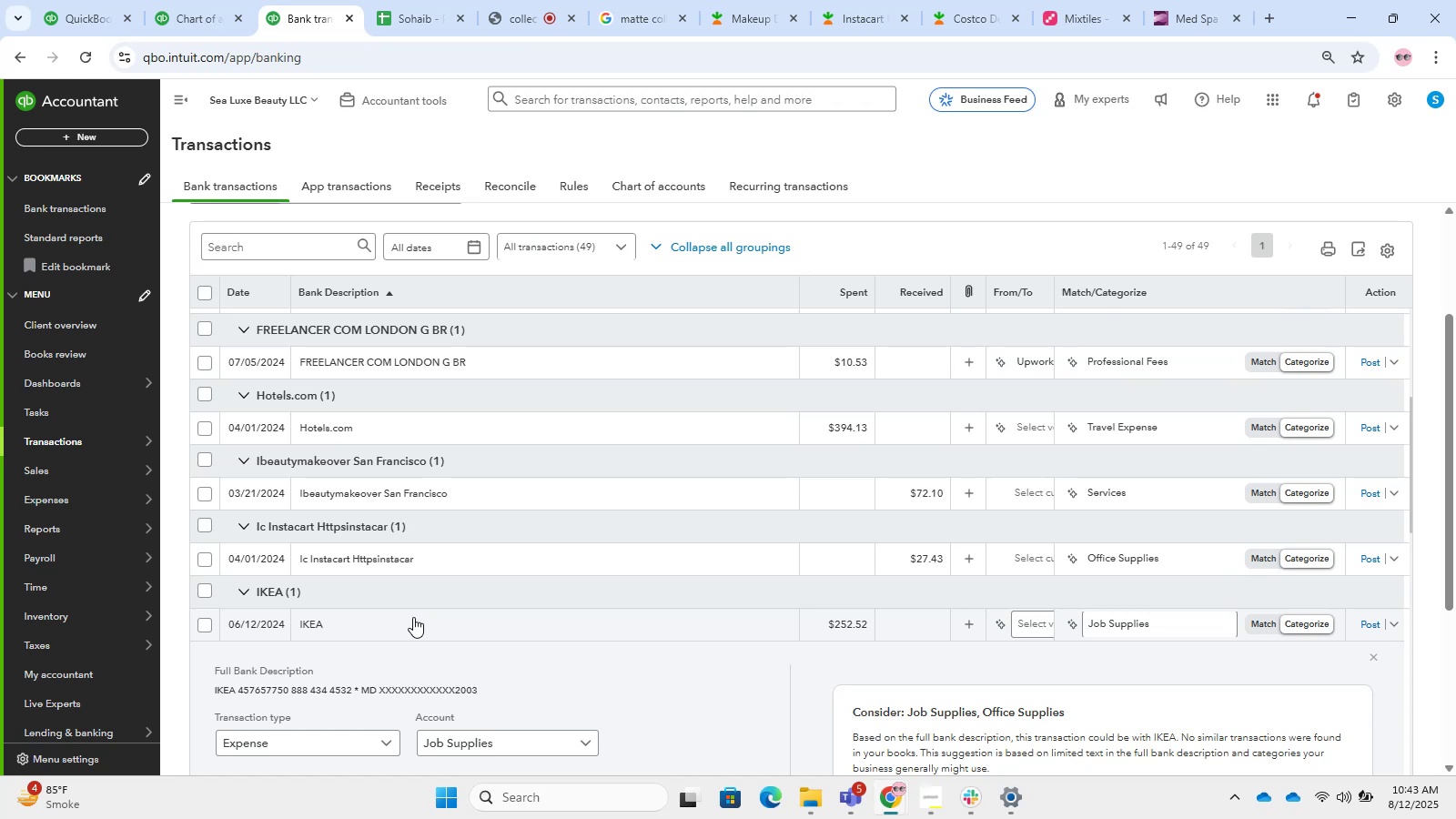 
left_click([414, 560])
 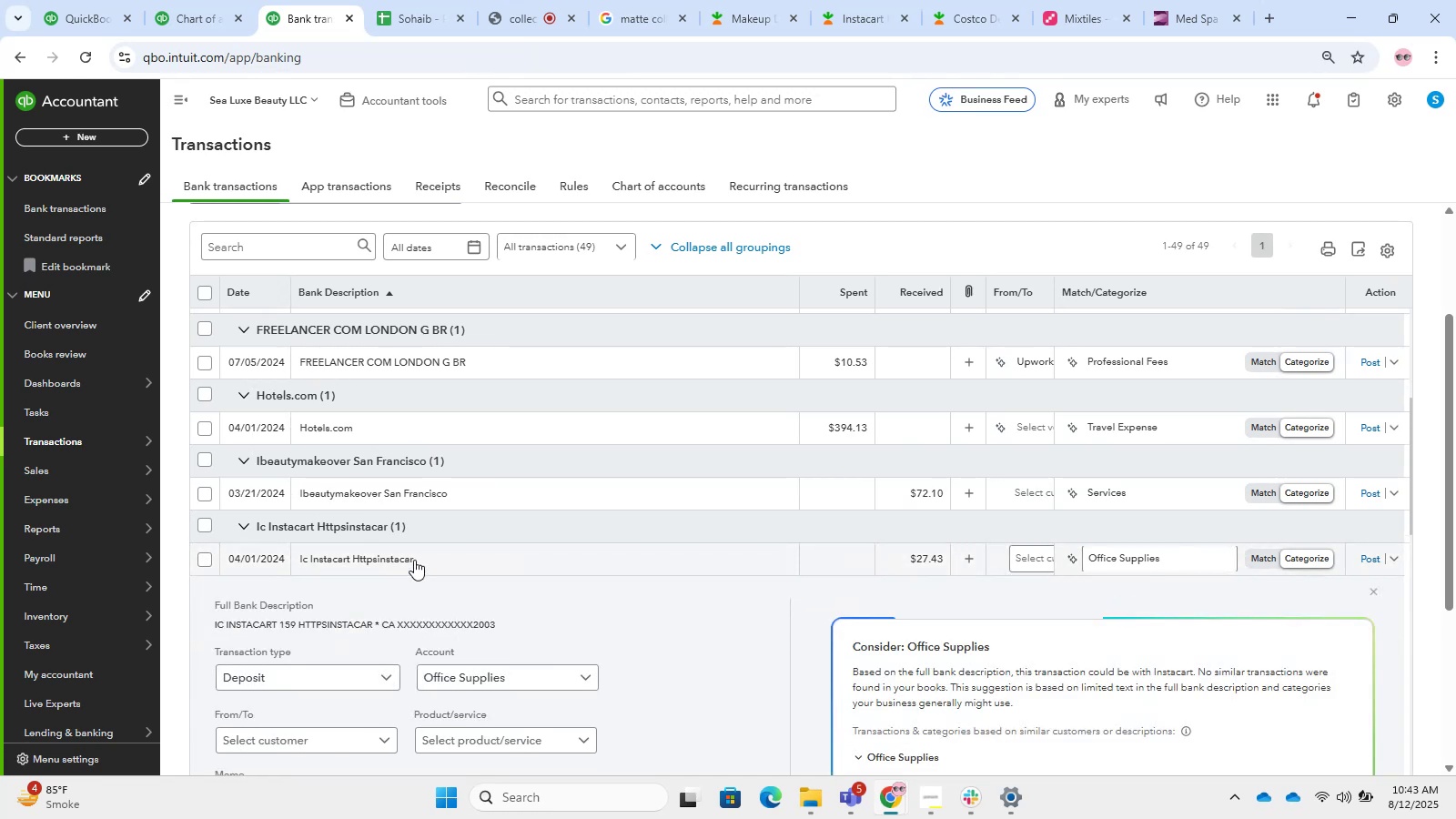 
scroll: coordinate [395, 501], scroll_direction: down, amount: 3.0
 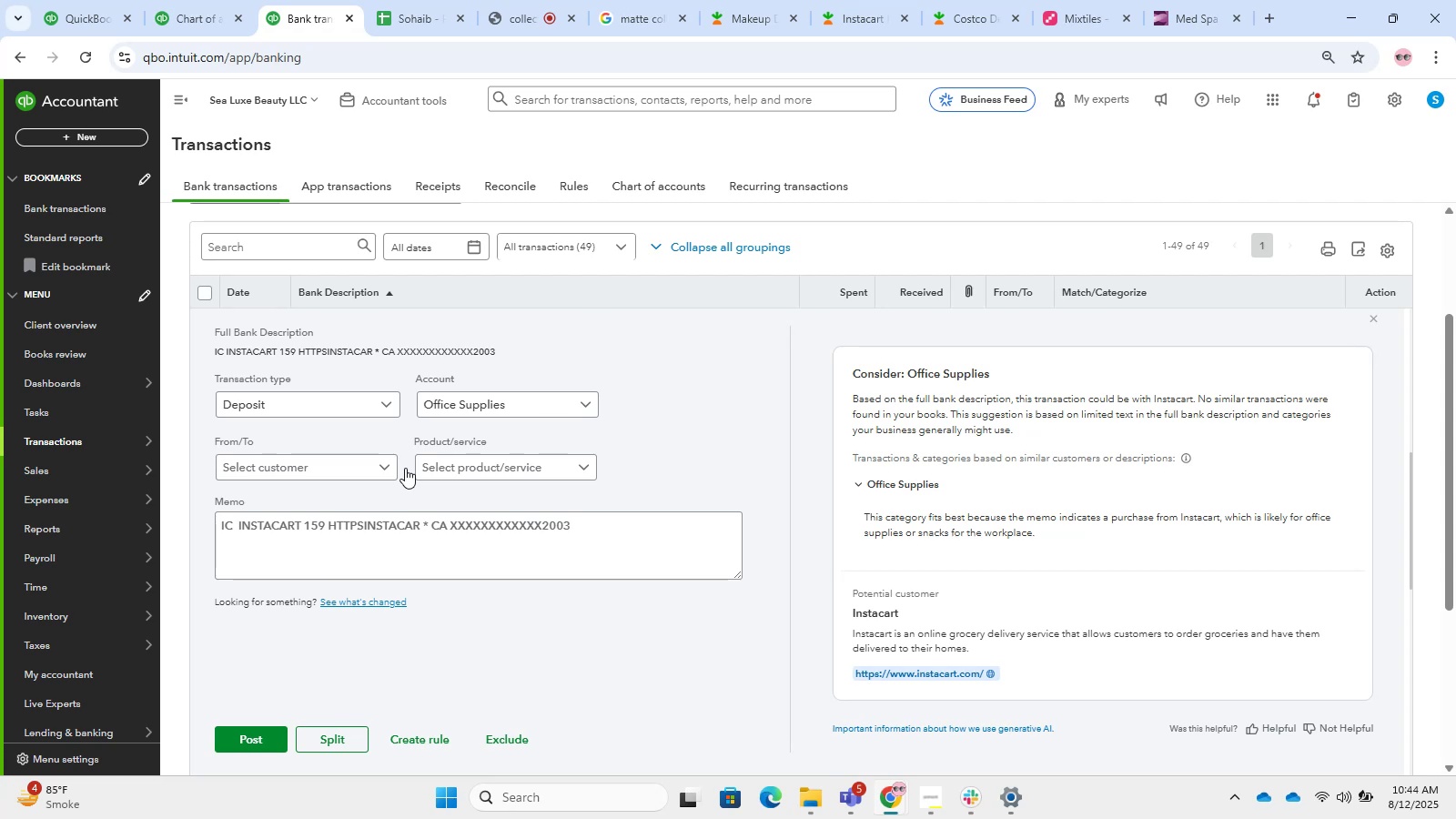 
wait(39.28)
 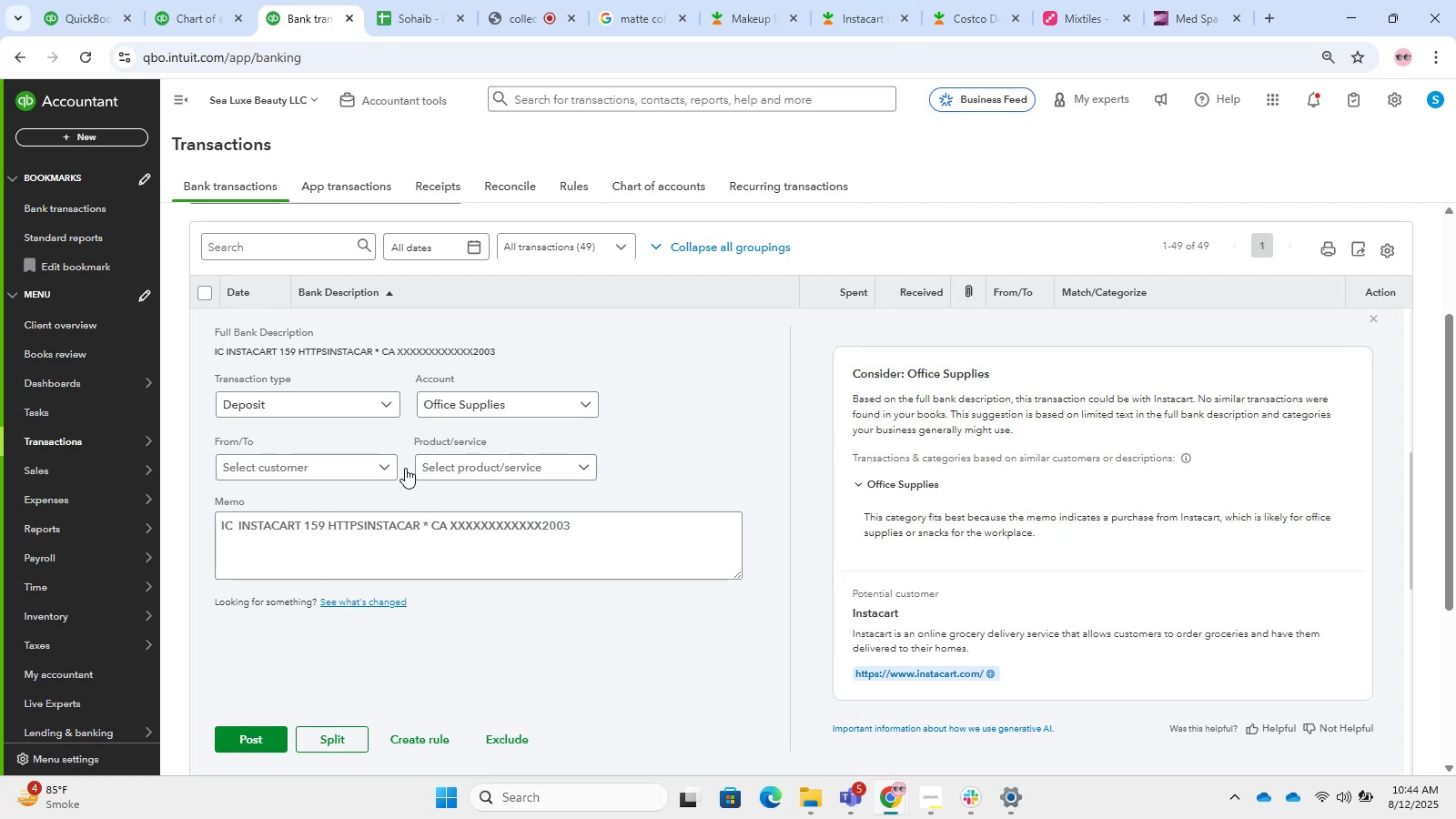 
left_click([357, 475])
 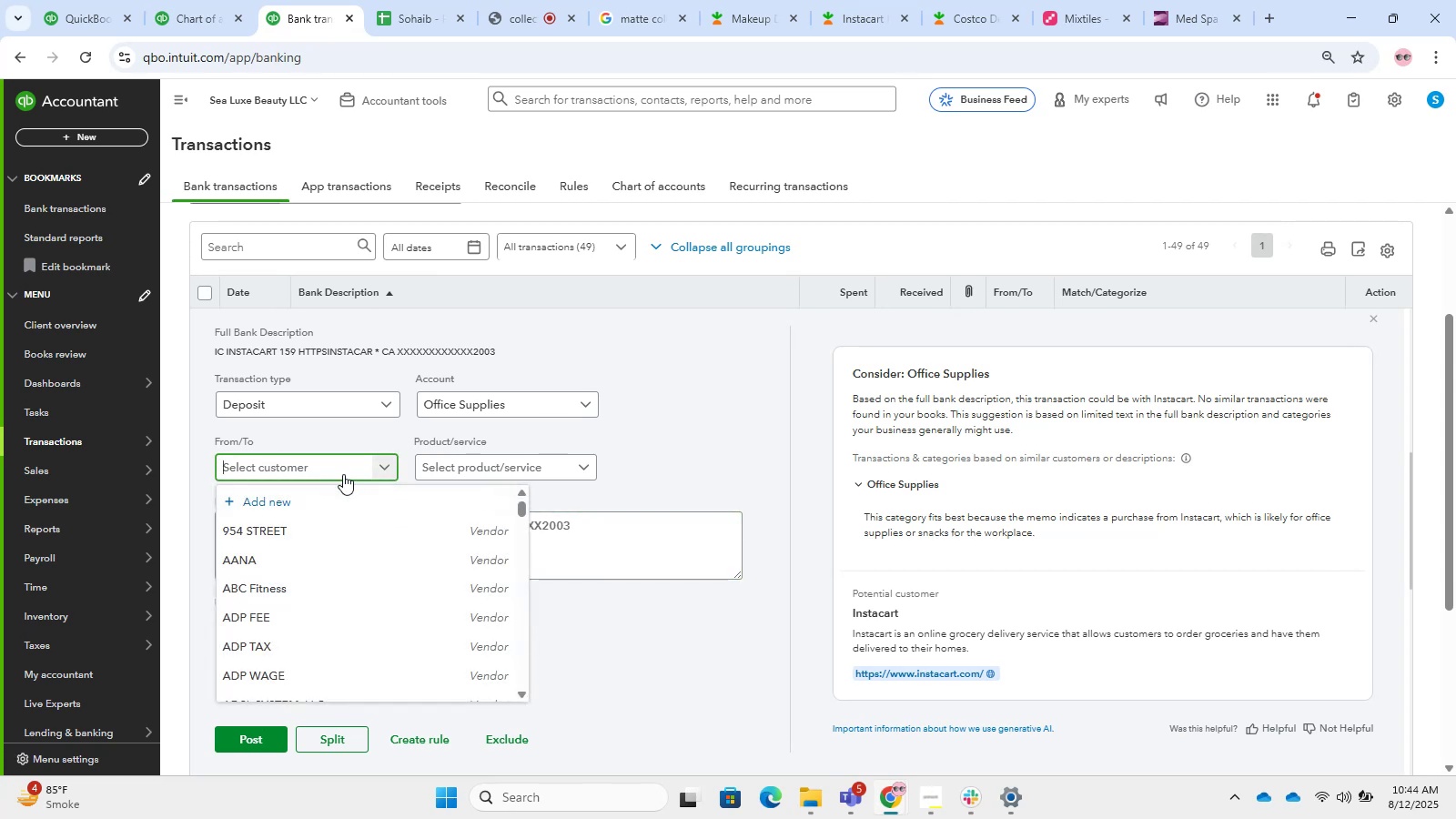 
hold_key(key=I, duration=0.31)
 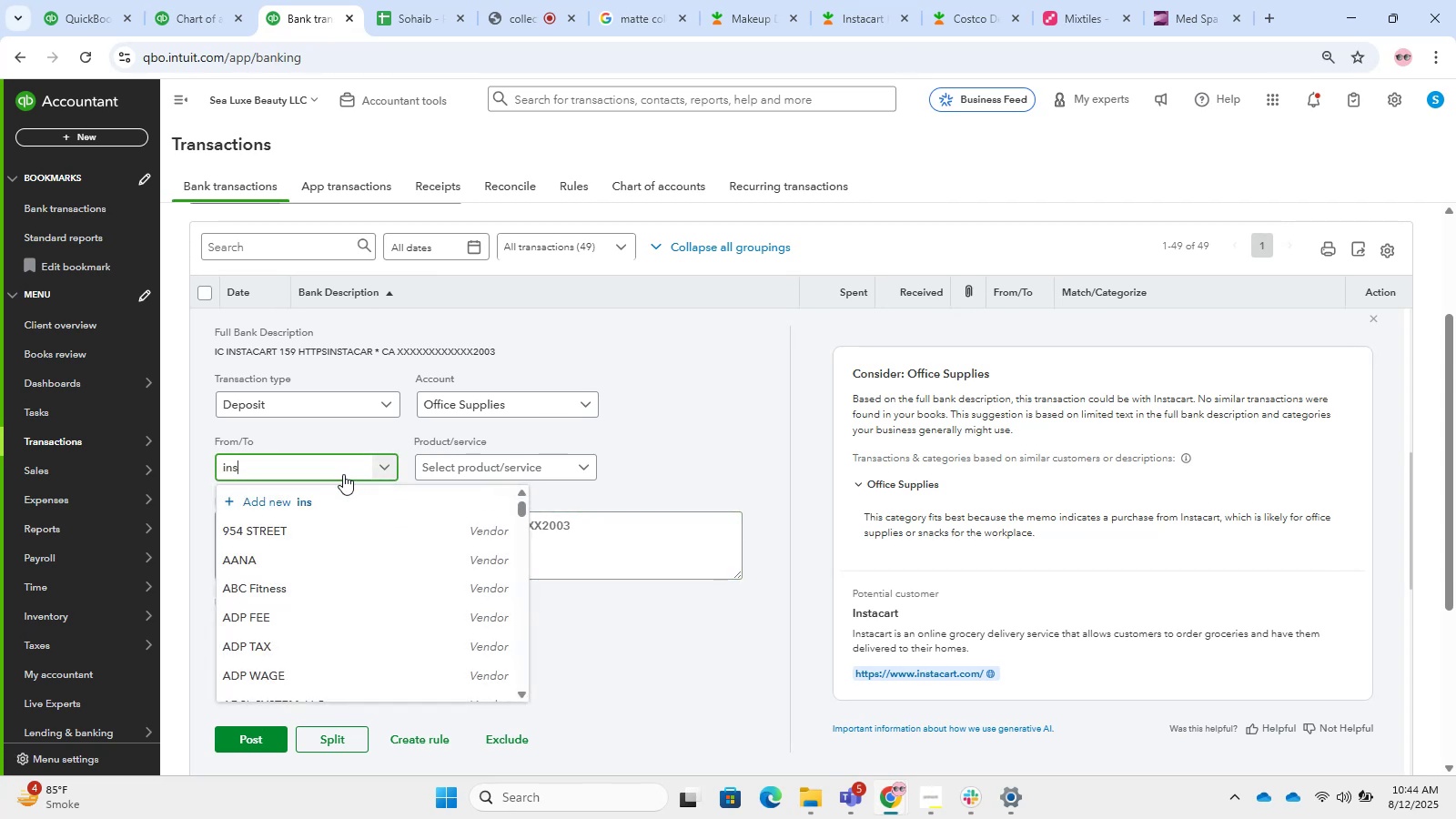 
type(nsta)
 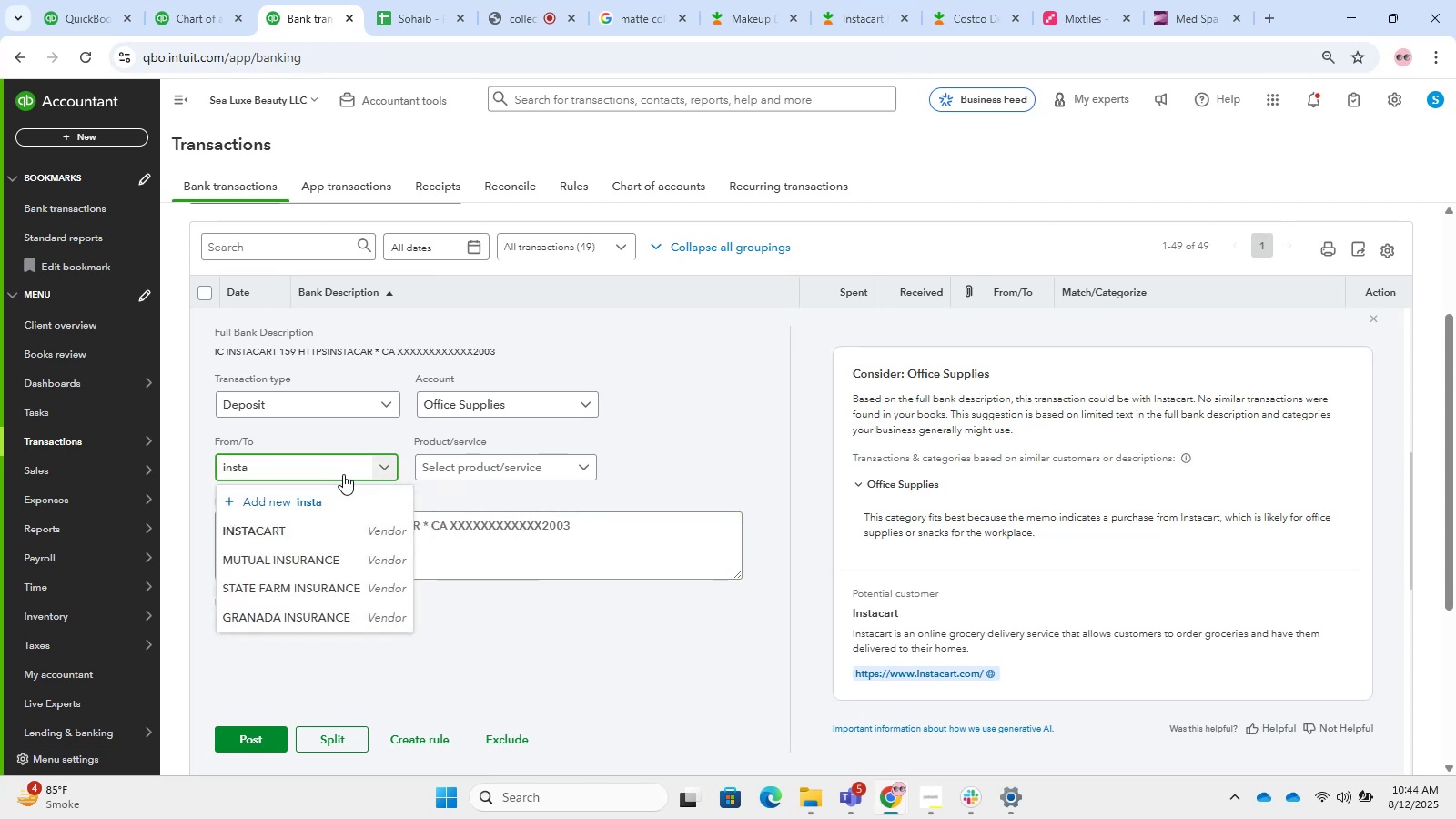 
key(ArrowDown)
 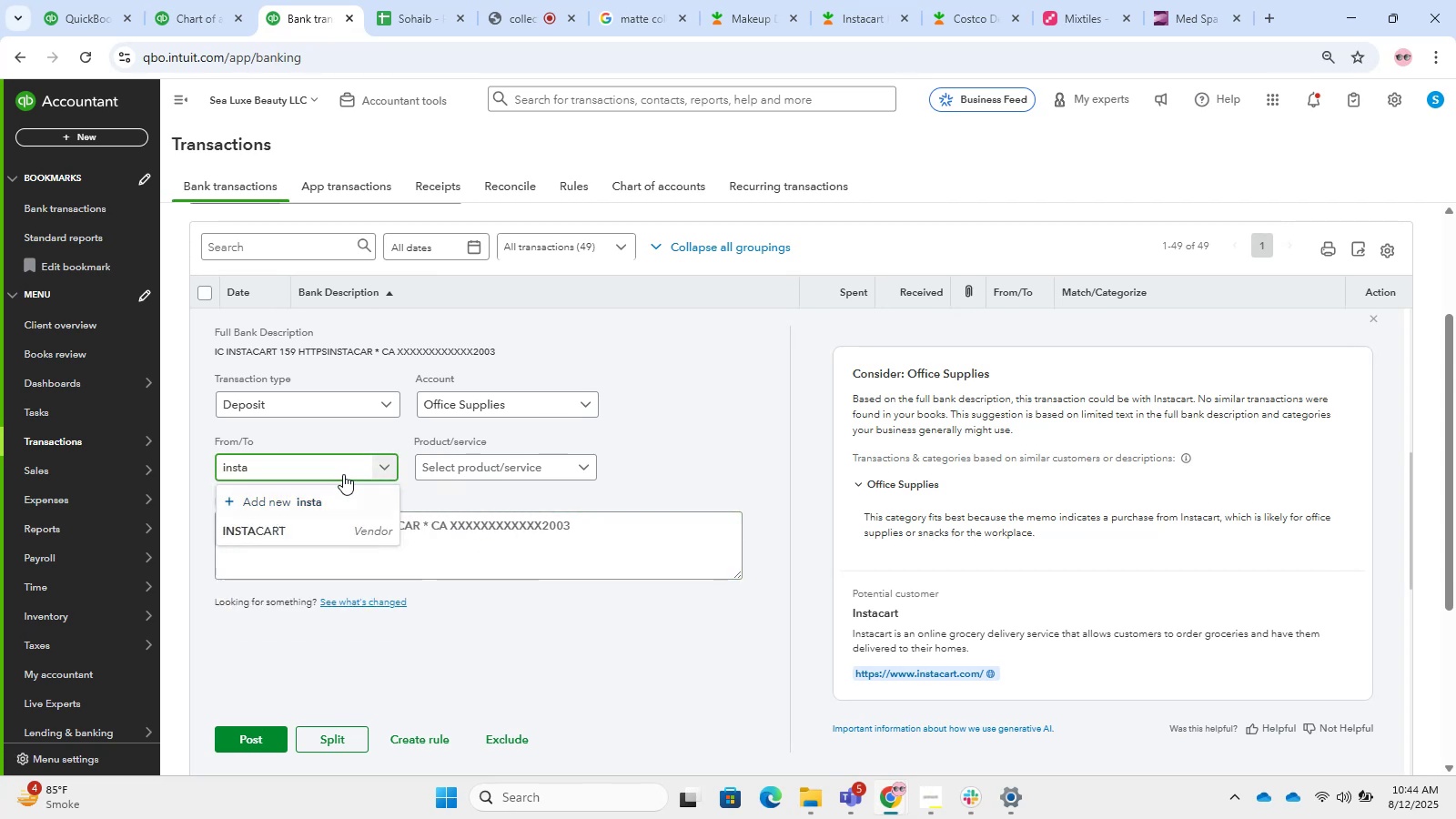 
key(ArrowDown)
 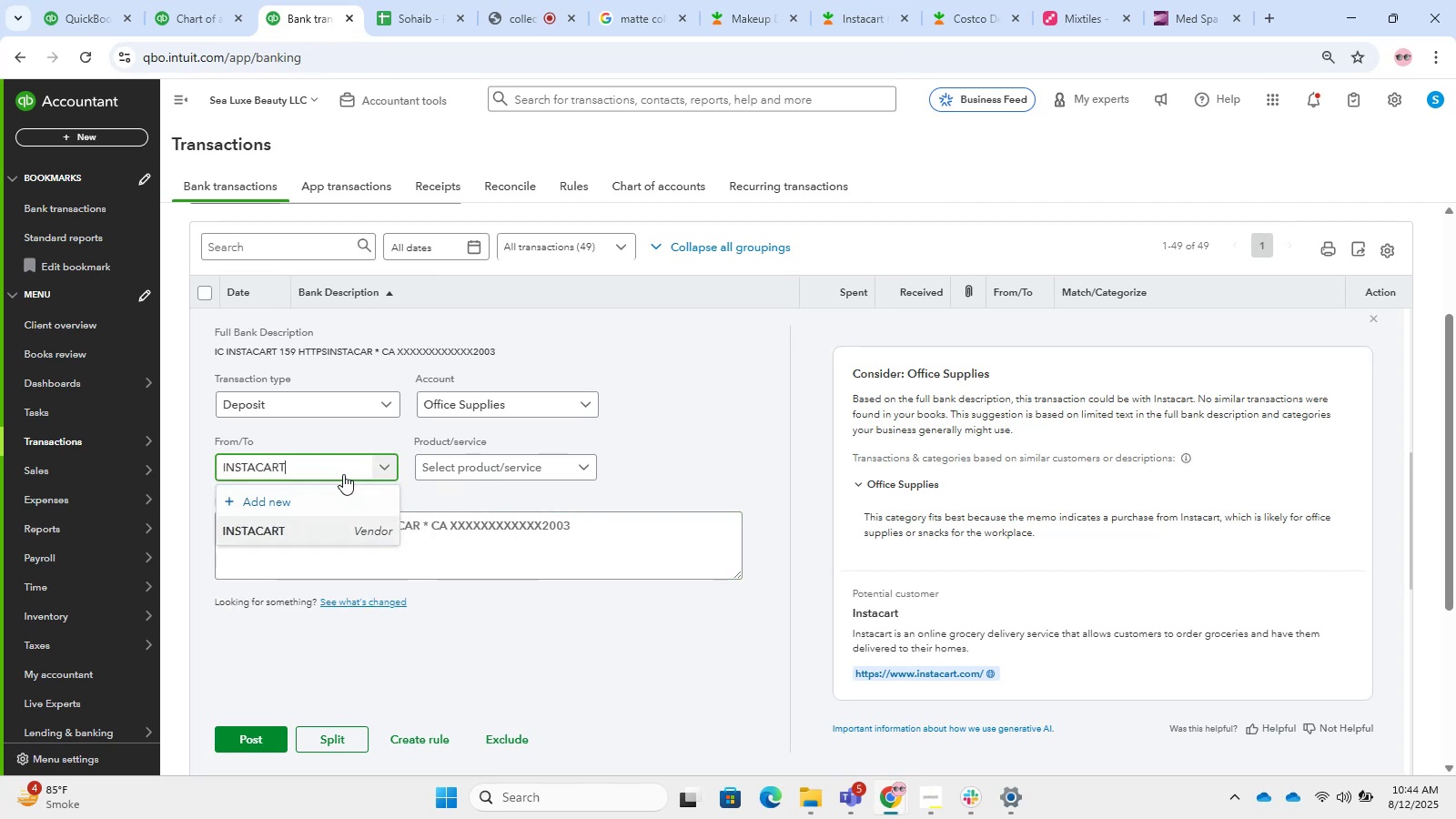 
key(Enter)
 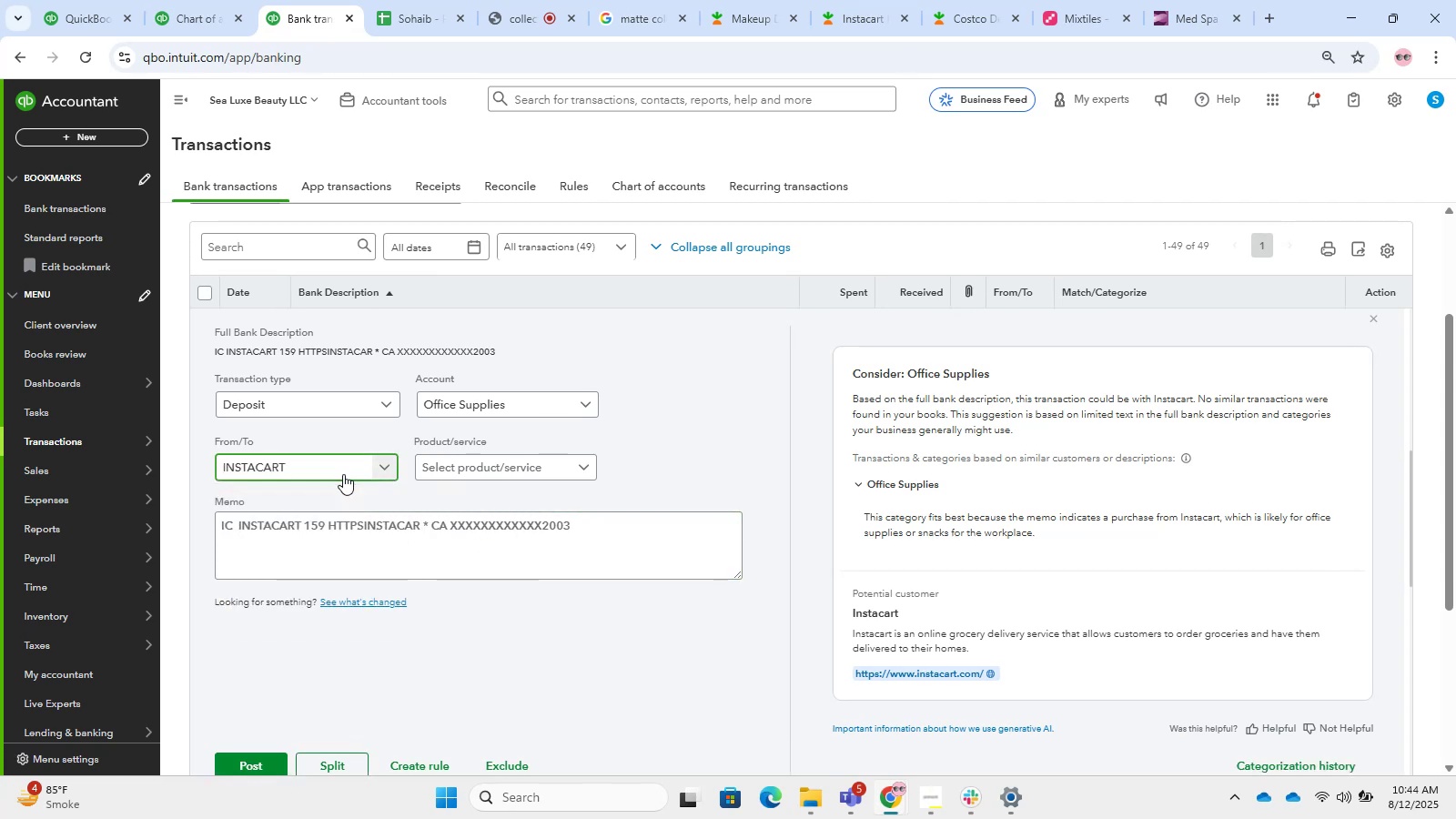 
key(Tab)
 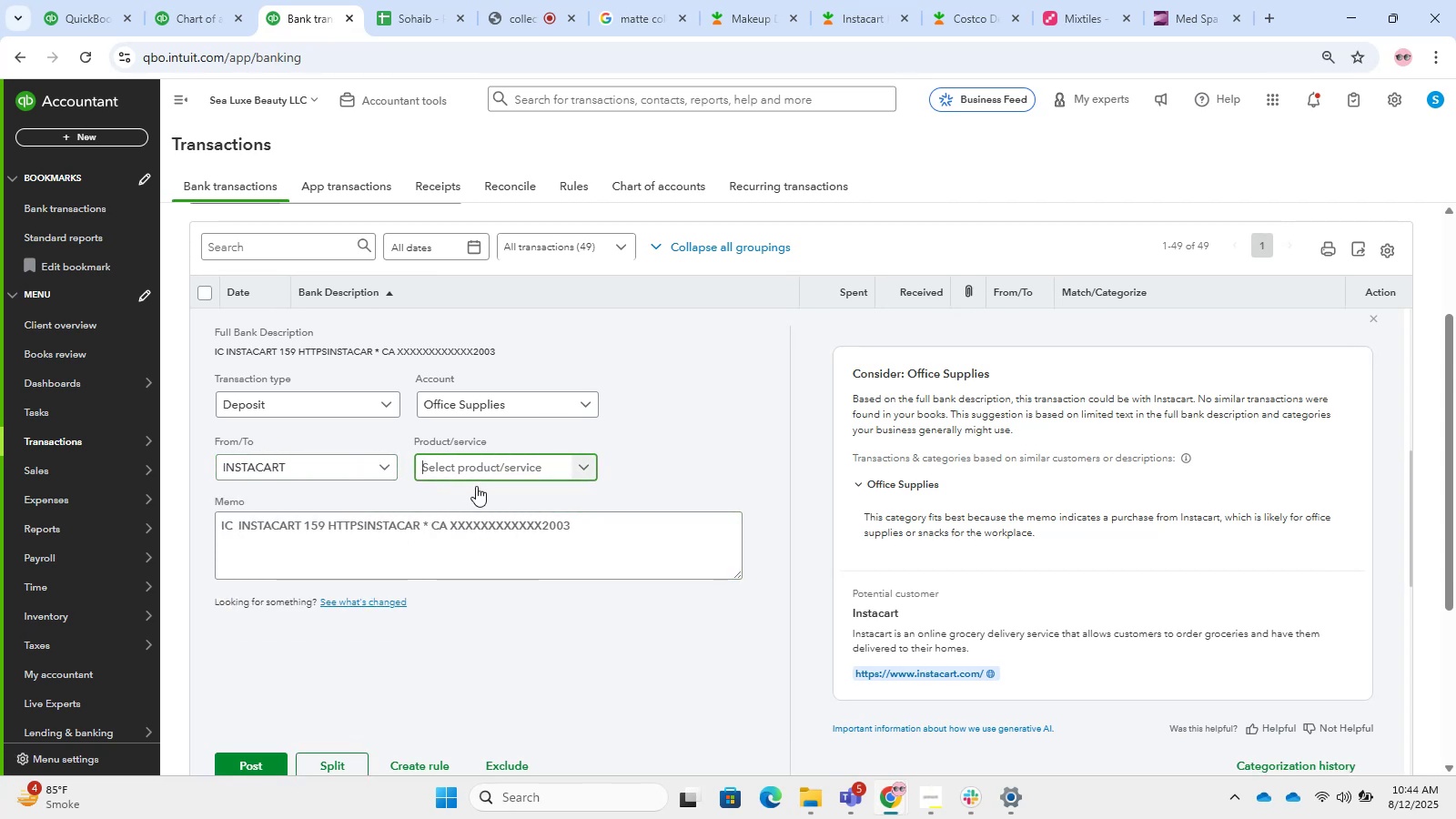 
left_click([500, 409])
 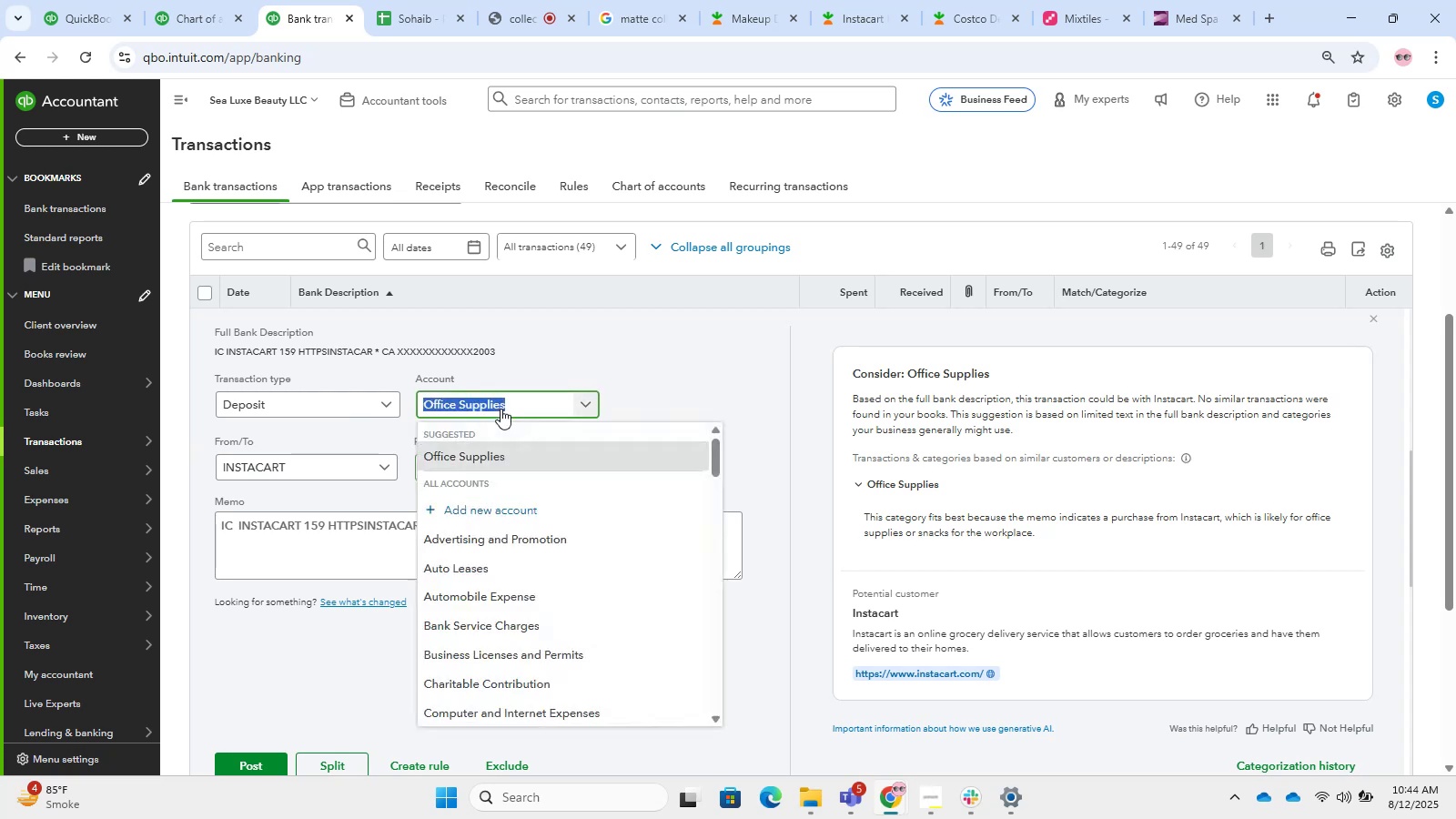 
type(supplies)
 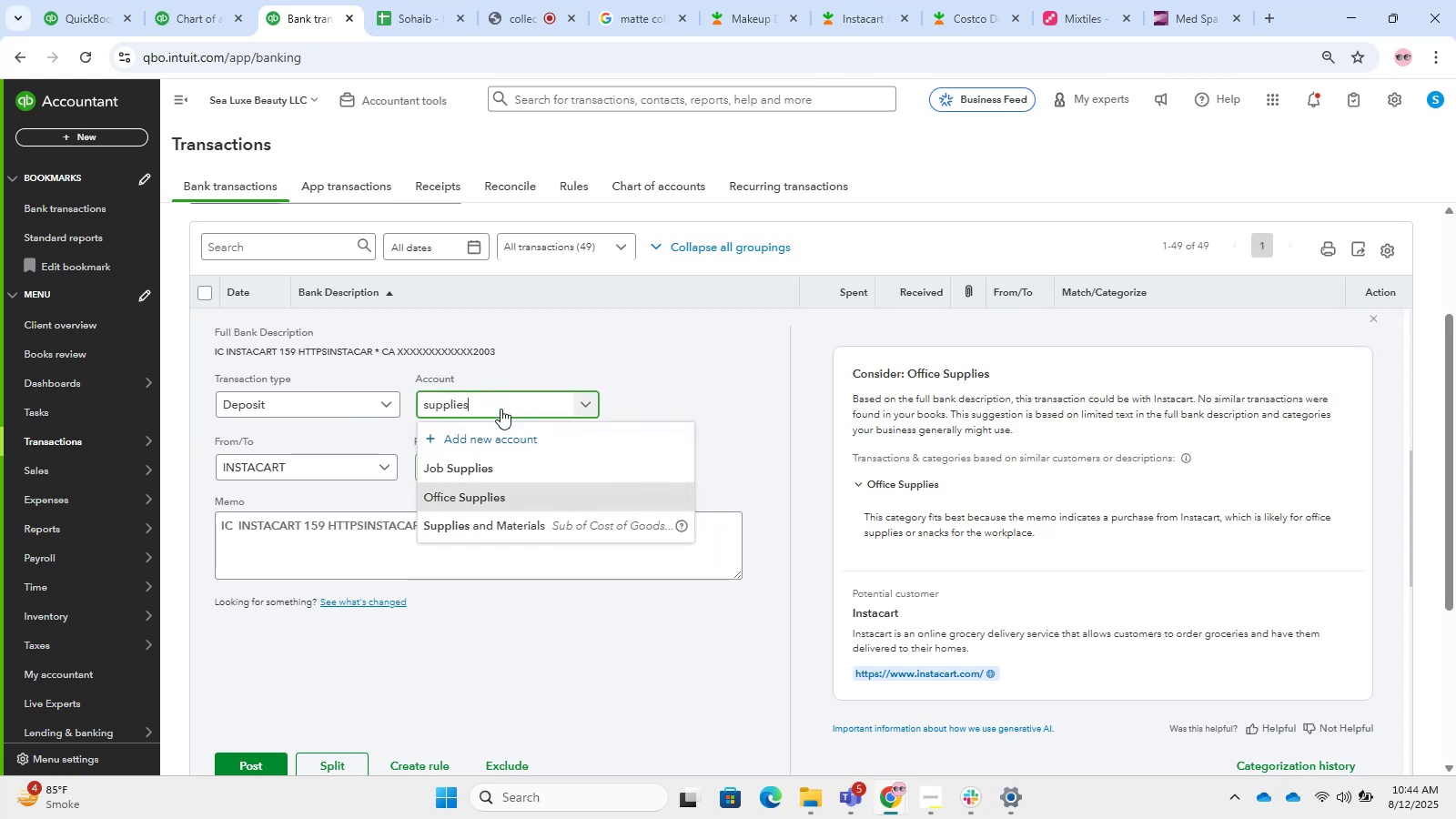 
wait(6.35)
 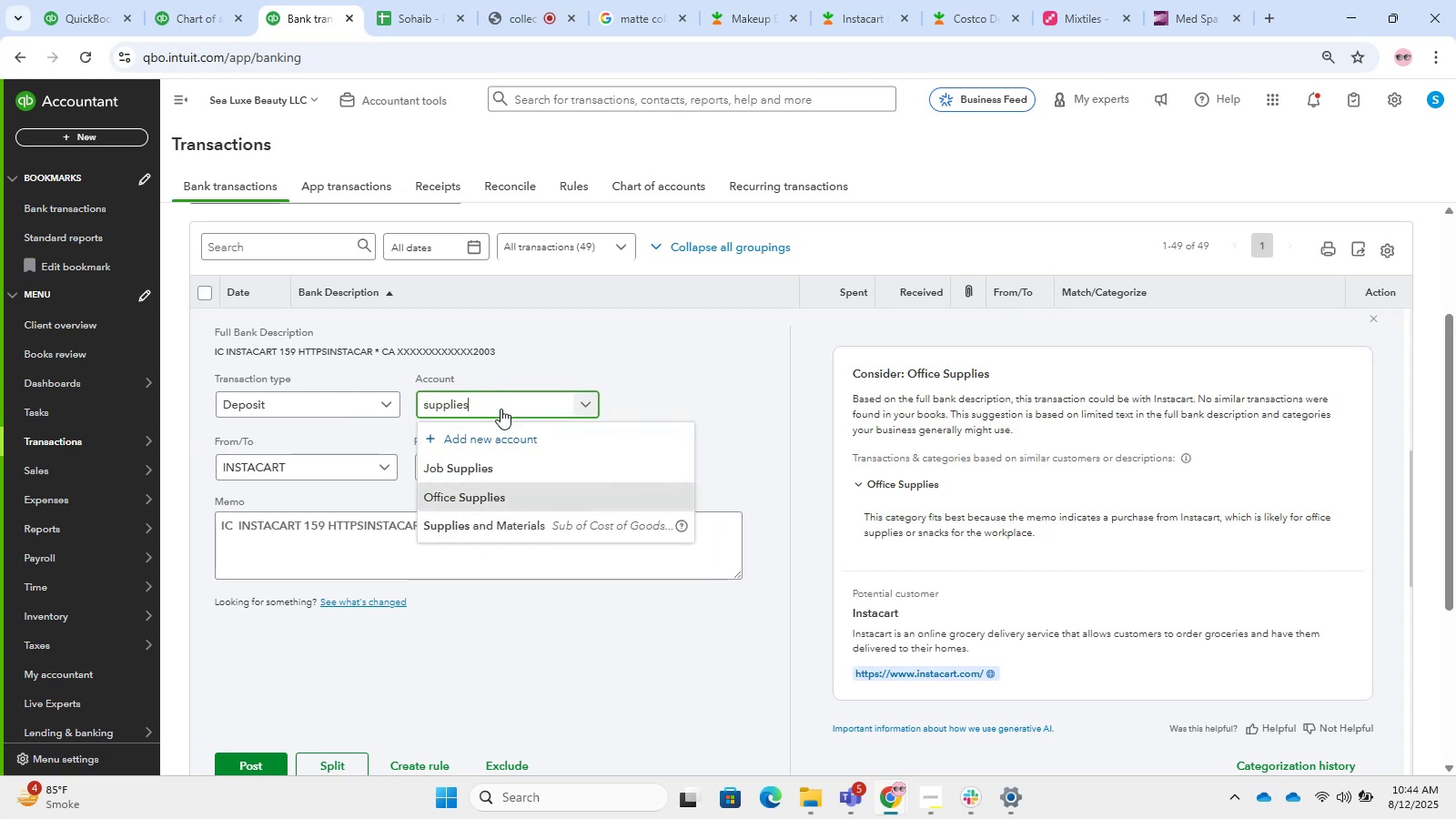 
left_click([457, 522])
 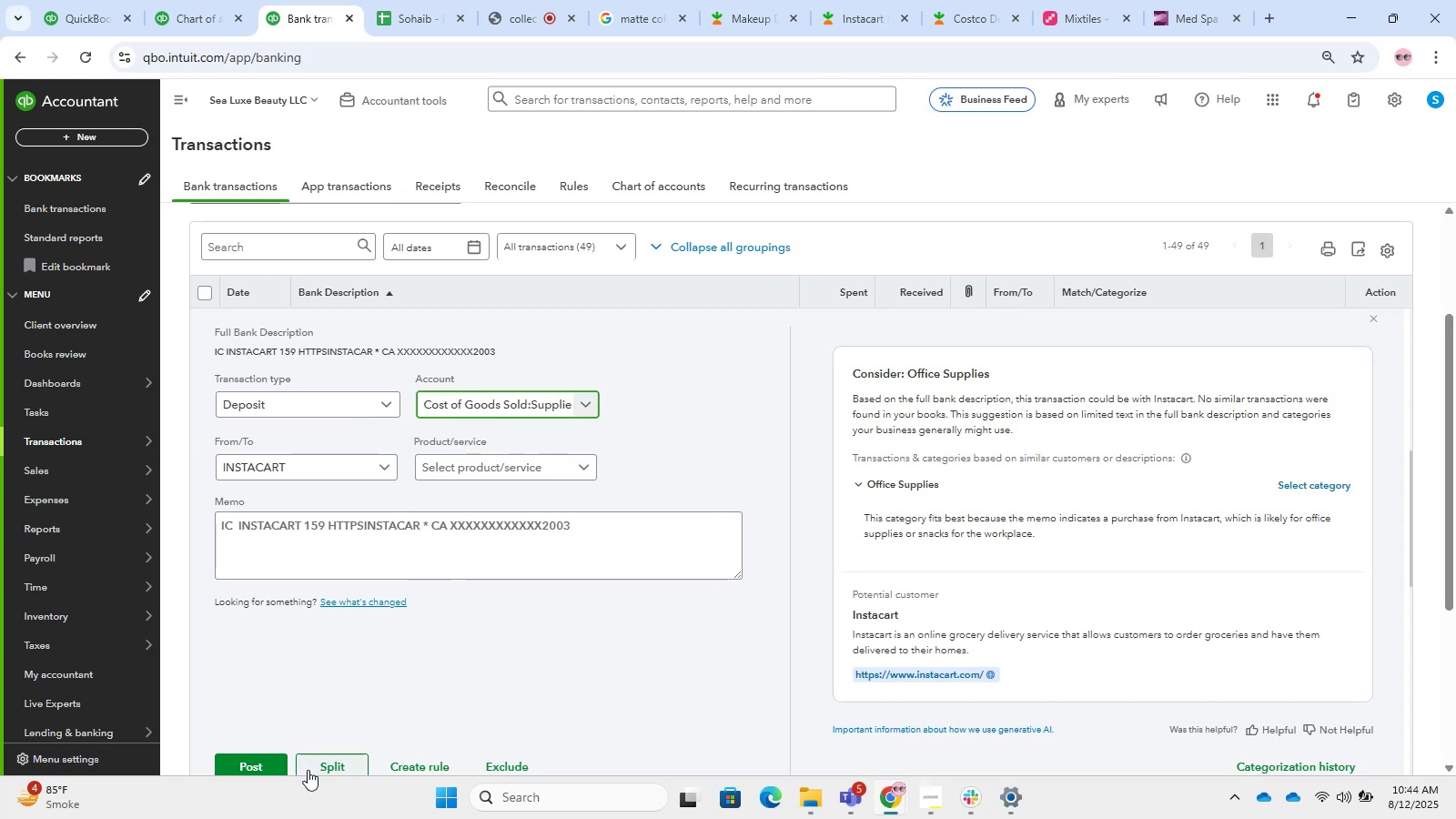 
left_click([287, 770])
 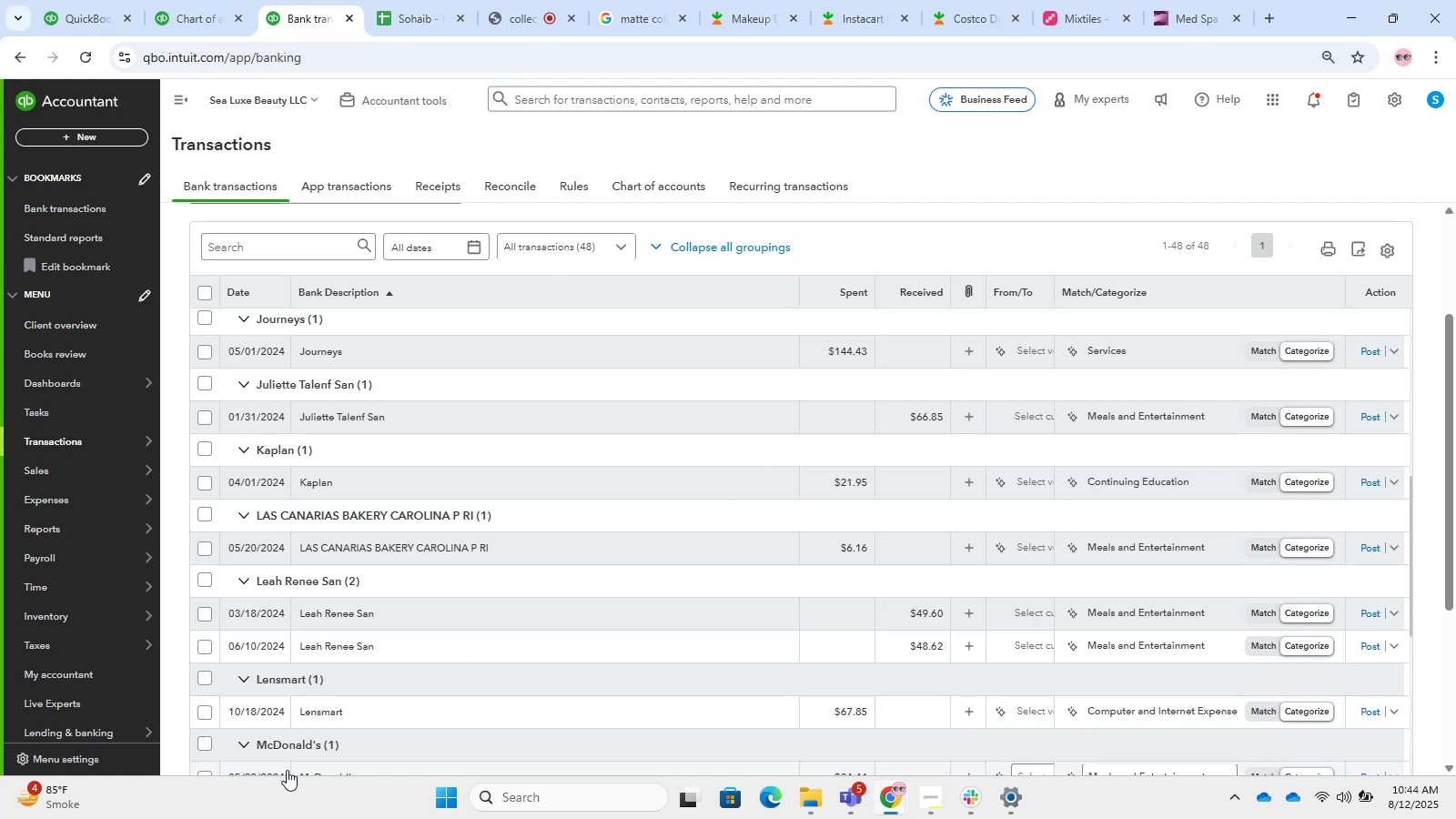 
wait(20.62)
 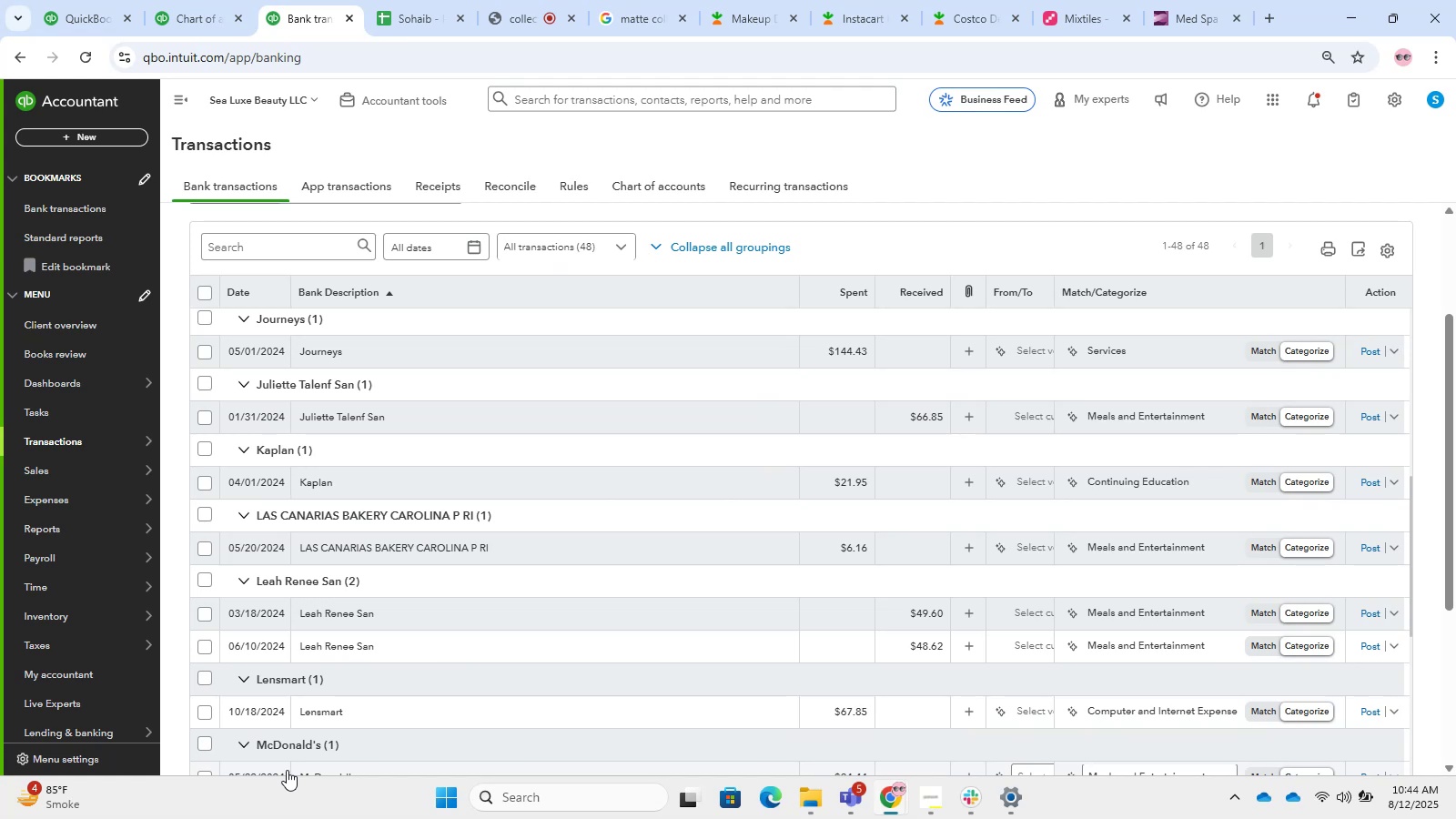 
scroll: coordinate [363, 603], scroll_direction: down, amount: 7.0
 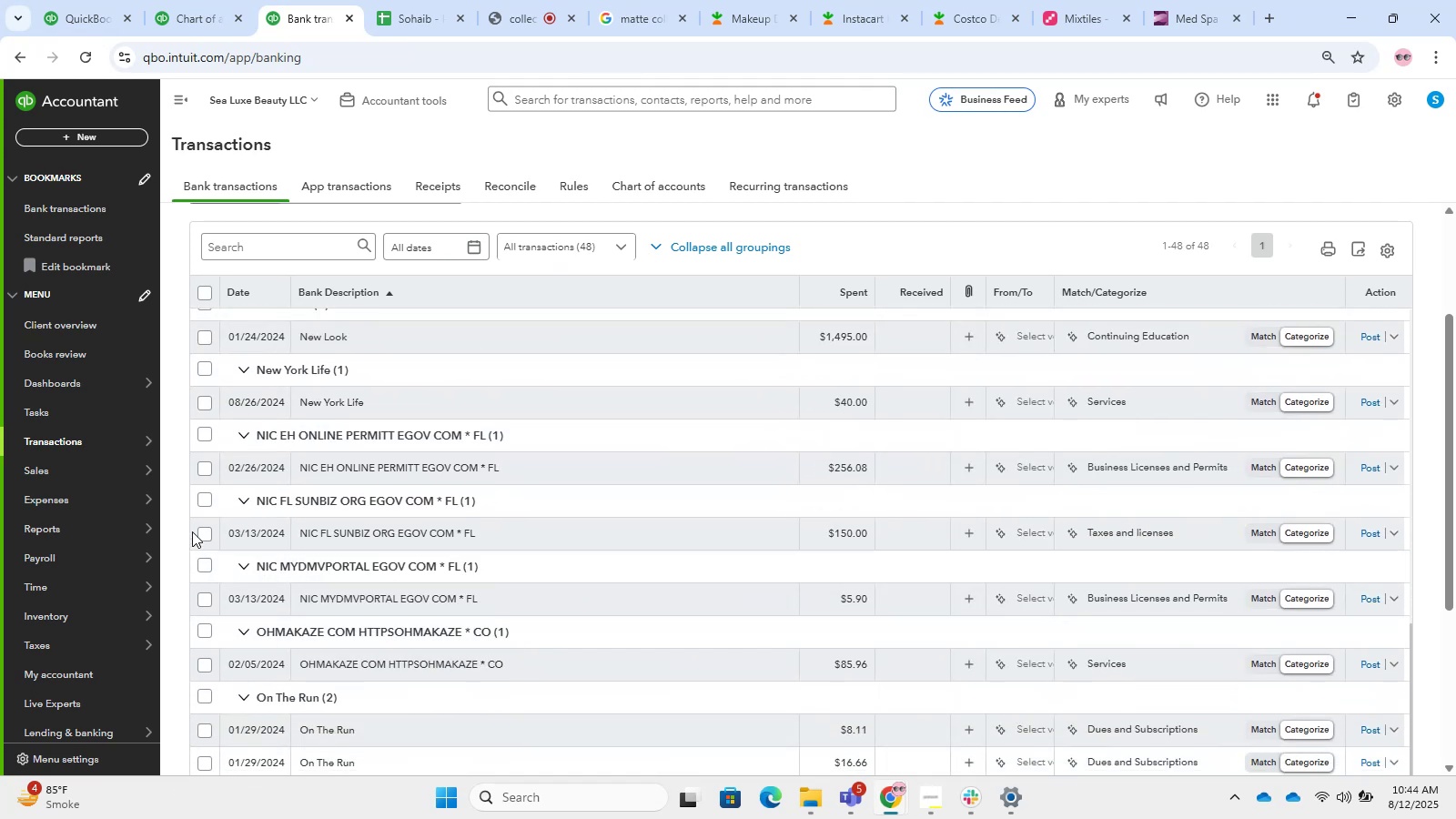 
left_click([203, 493])
 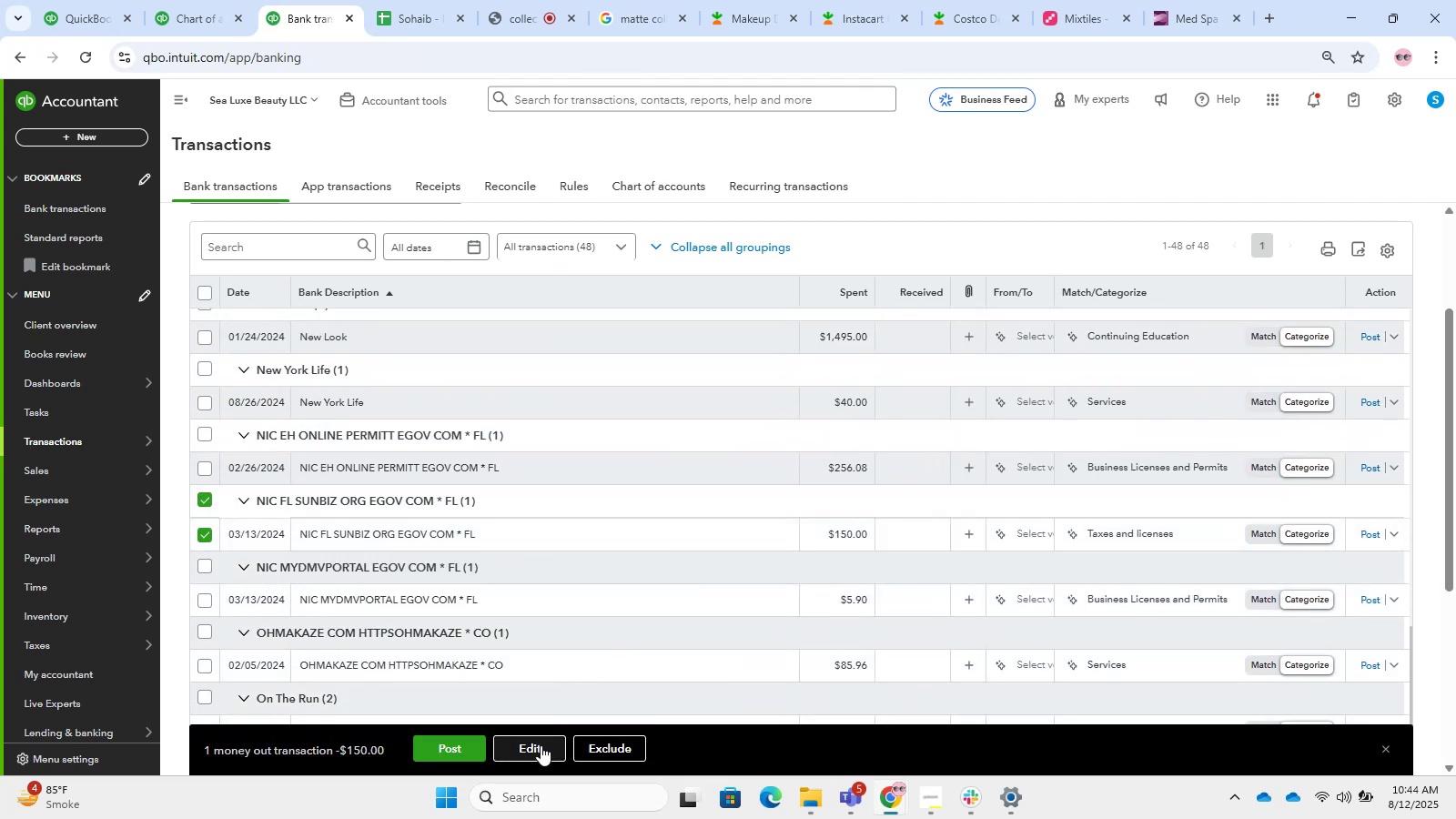 
left_click([529, 748])
 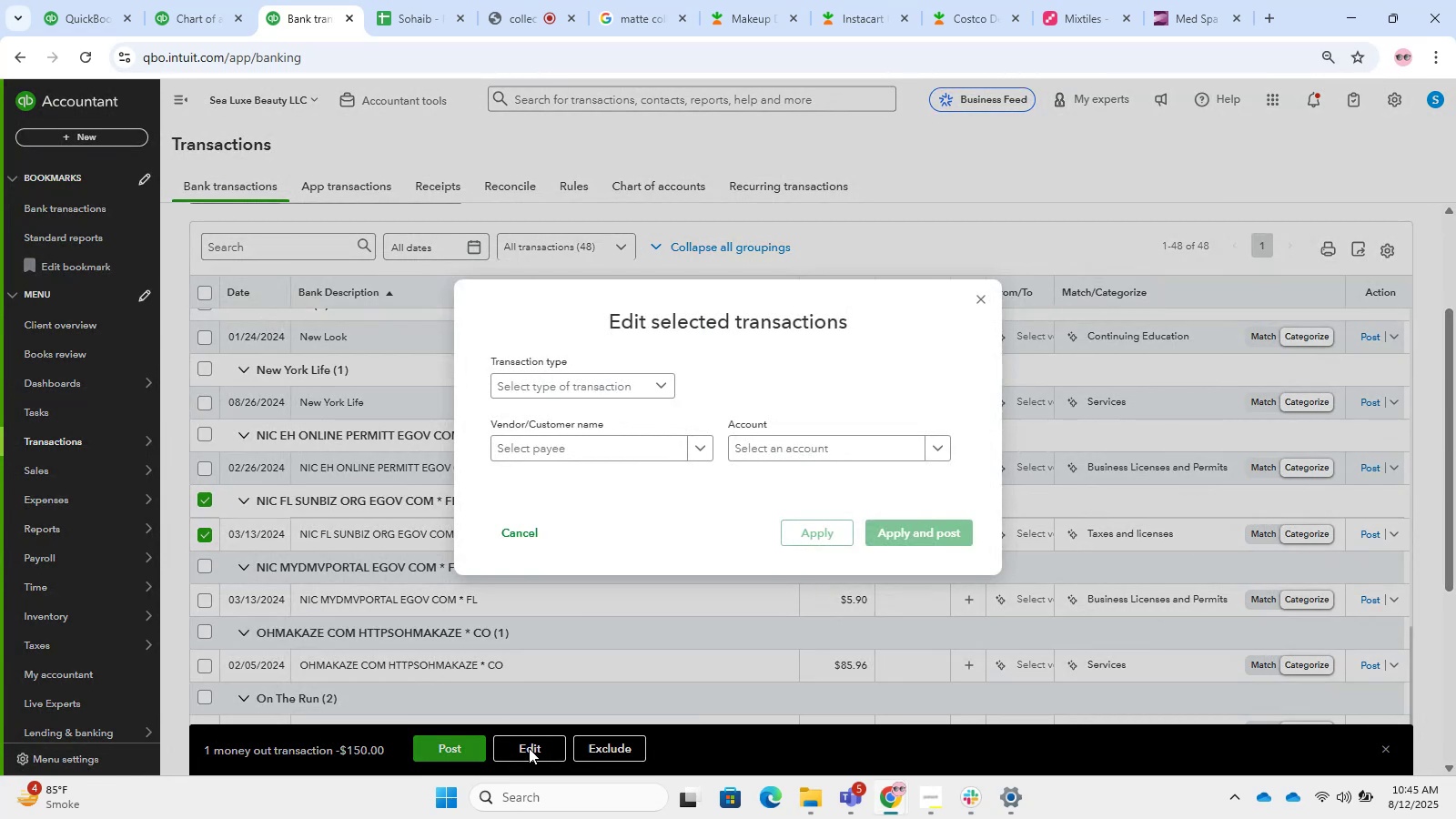 
wait(13.09)
 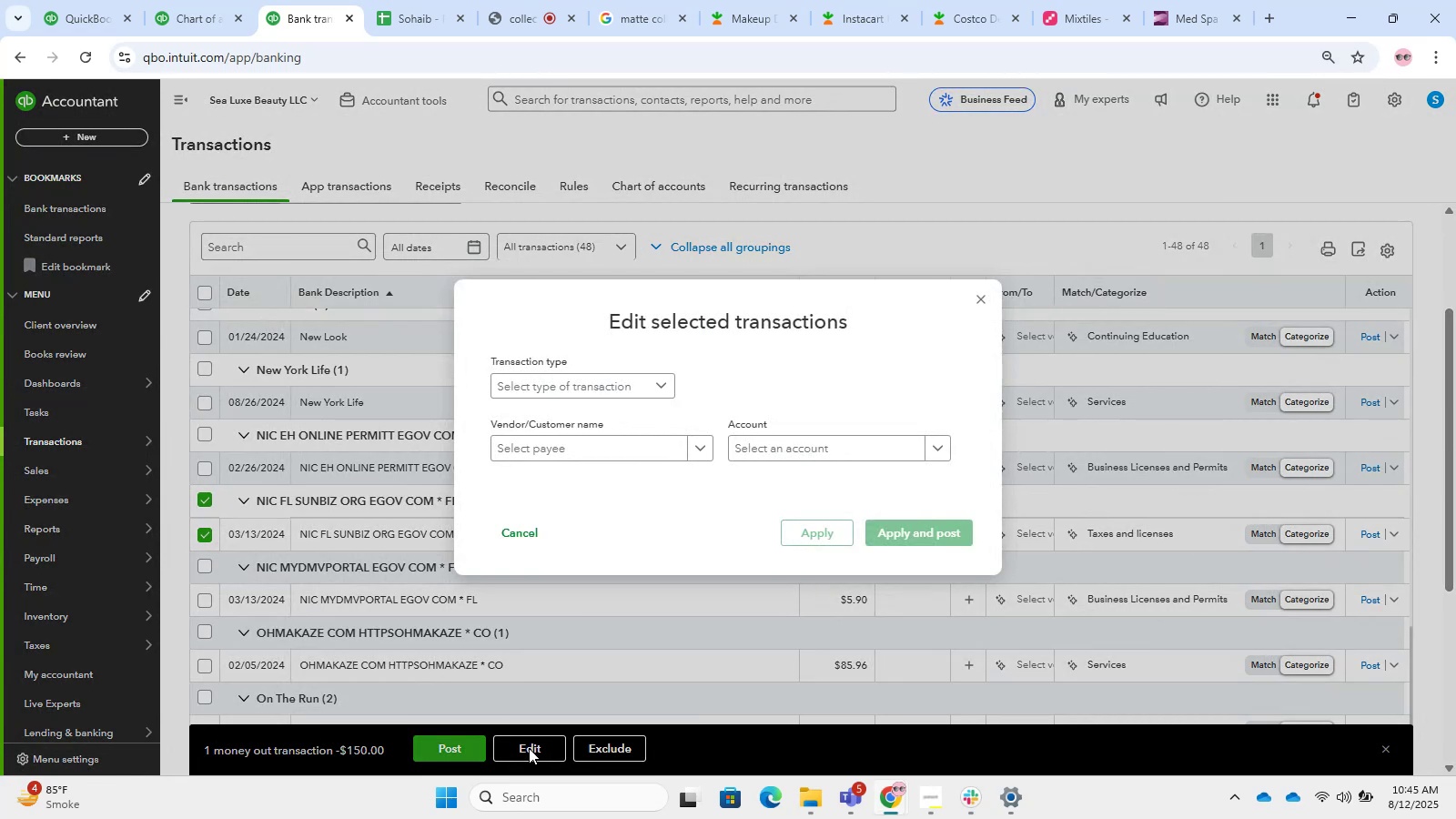 
left_click([545, 384])
 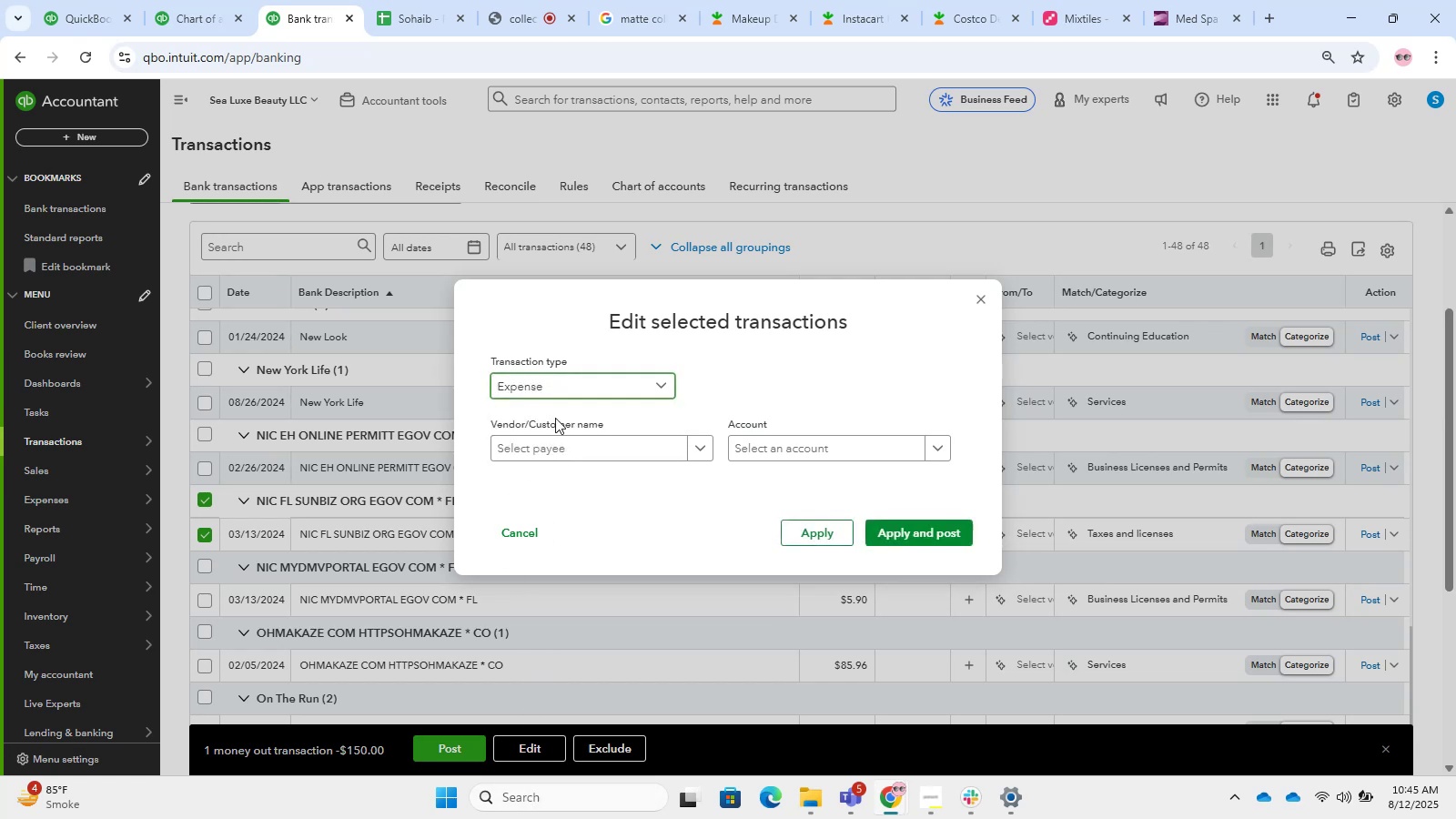 
triple_click([565, 454])
 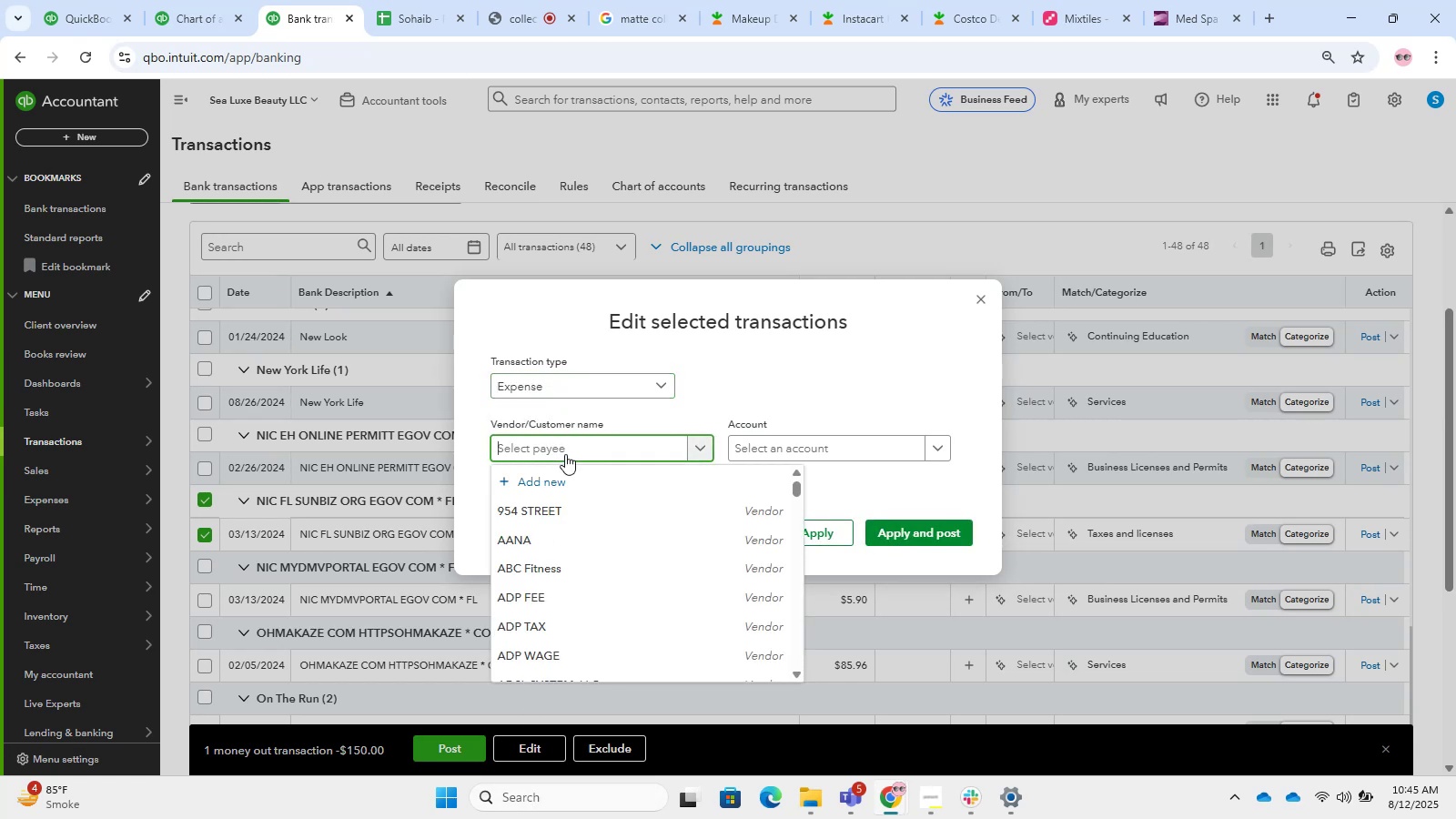 
type(nic)
 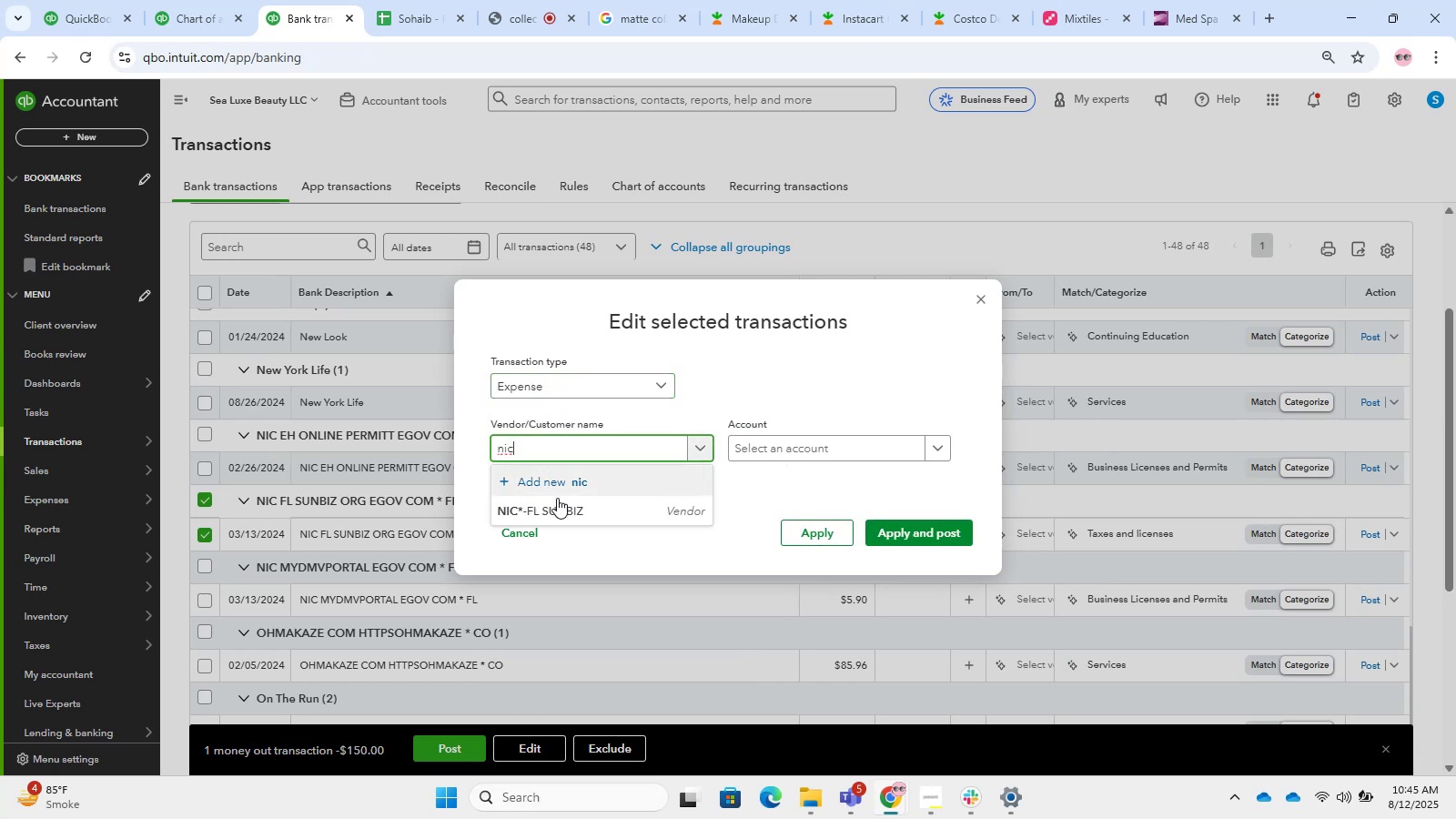 
double_click([785, 451])
 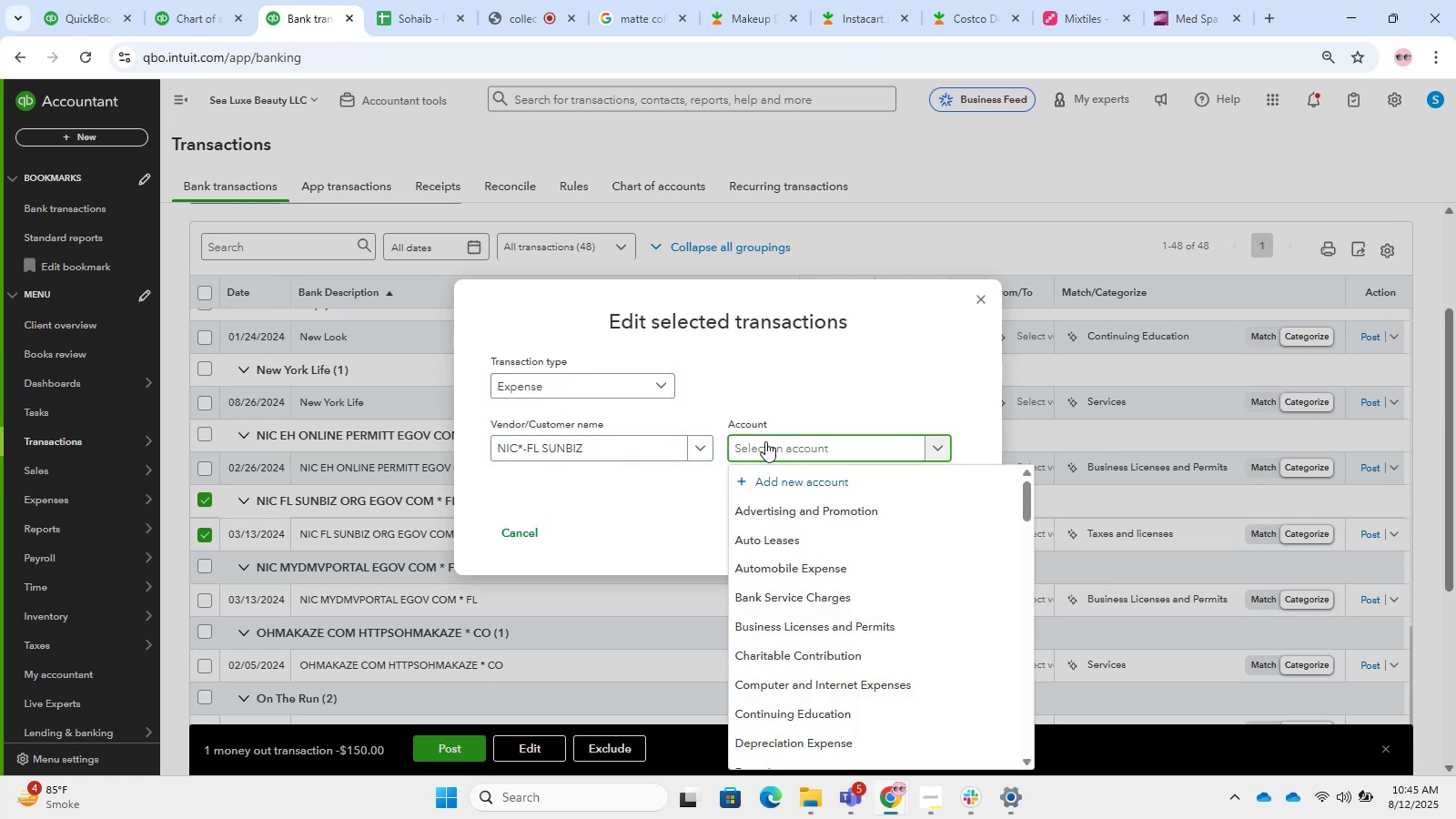 
type(taxes)
 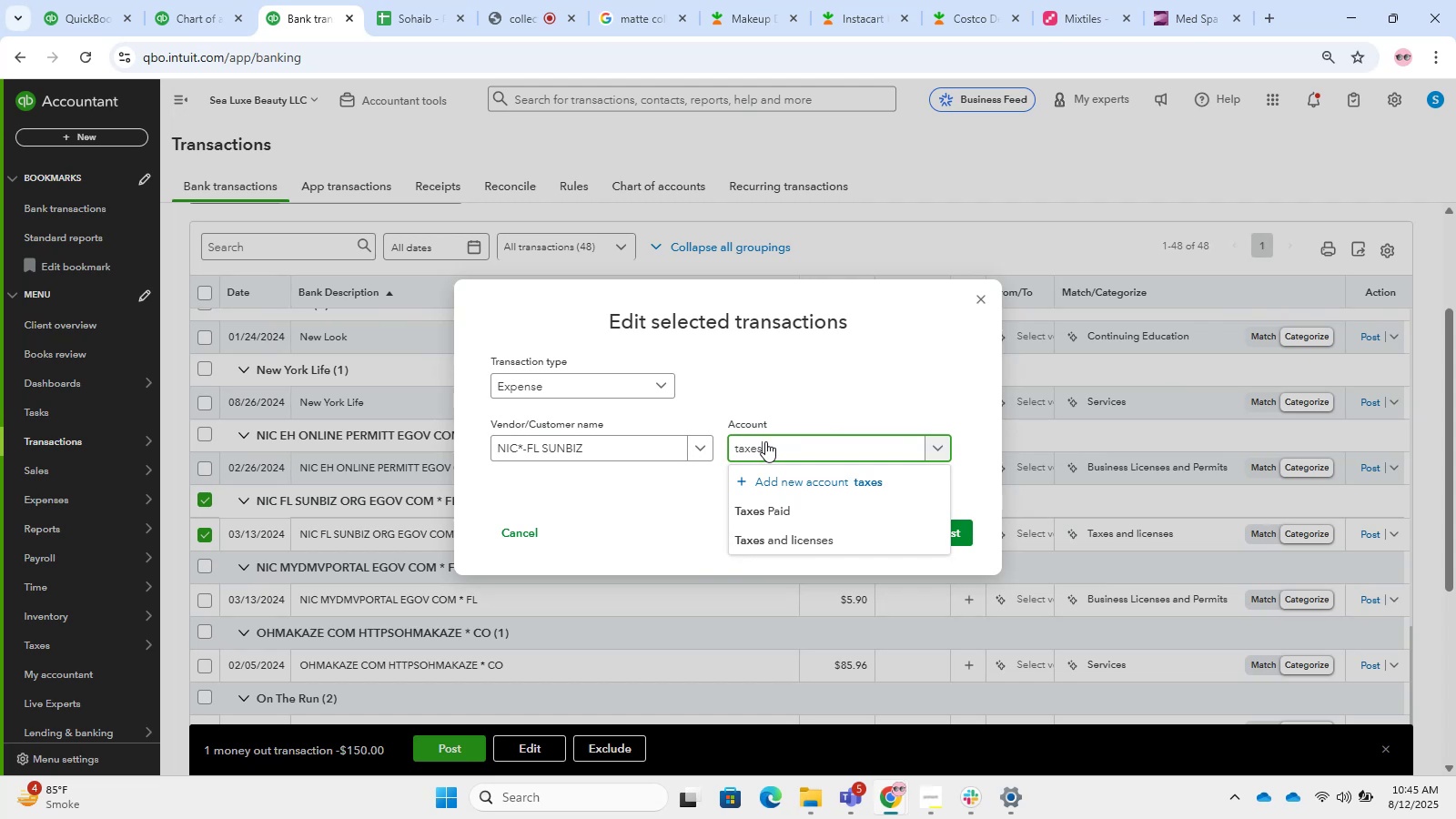 
wait(9.88)
 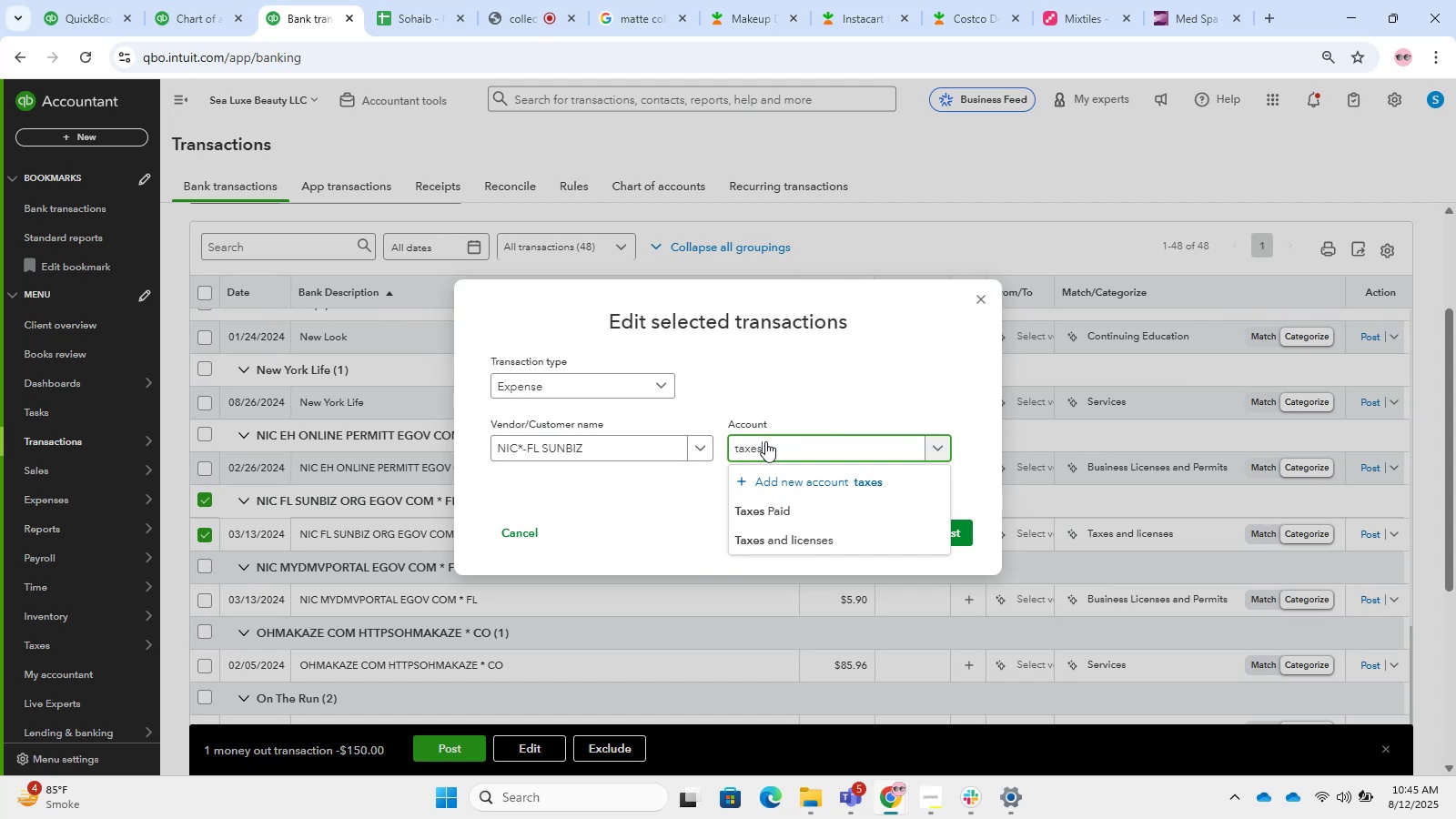 
left_click([791, 533])
 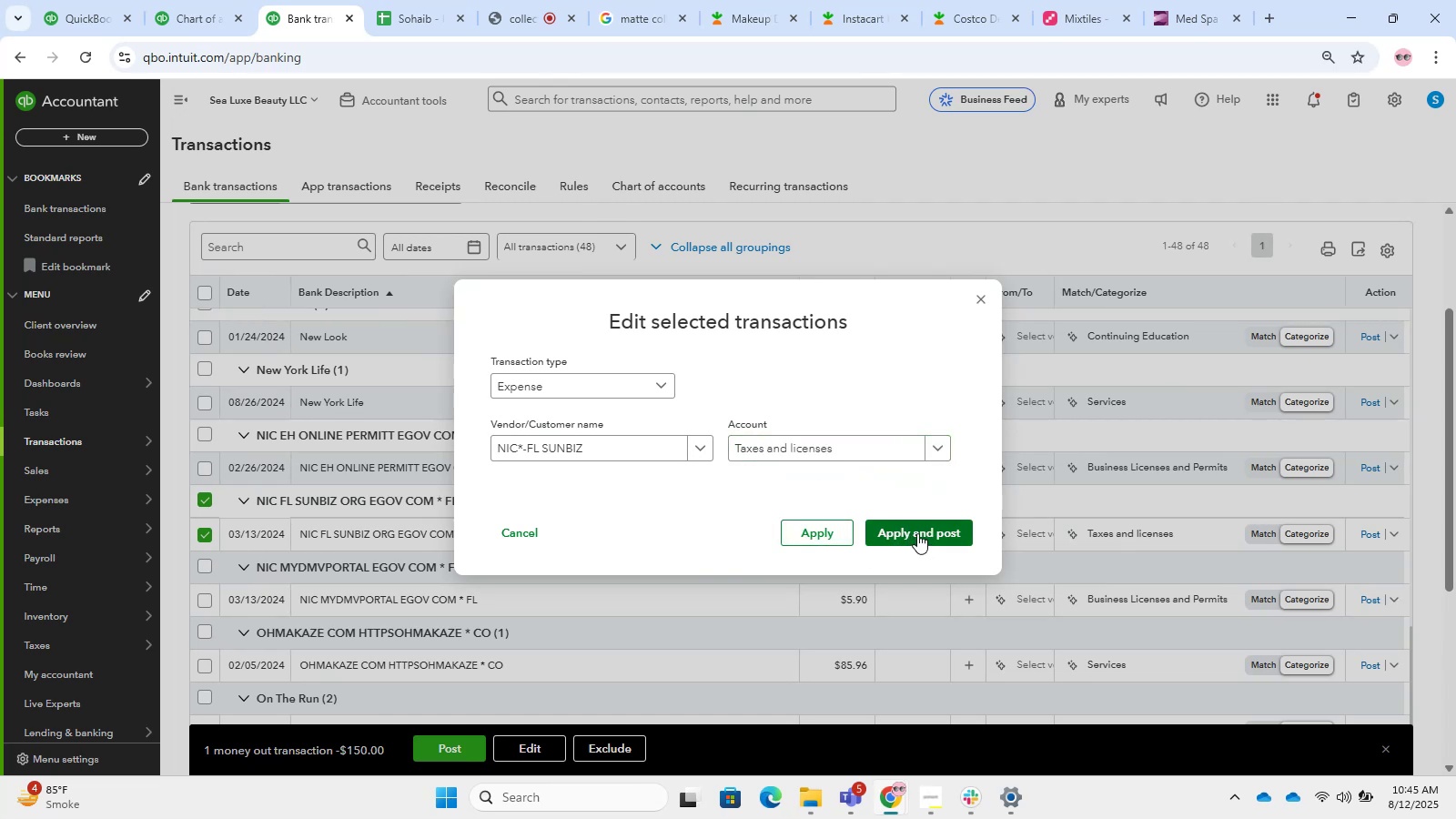 
left_click([919, 531])
 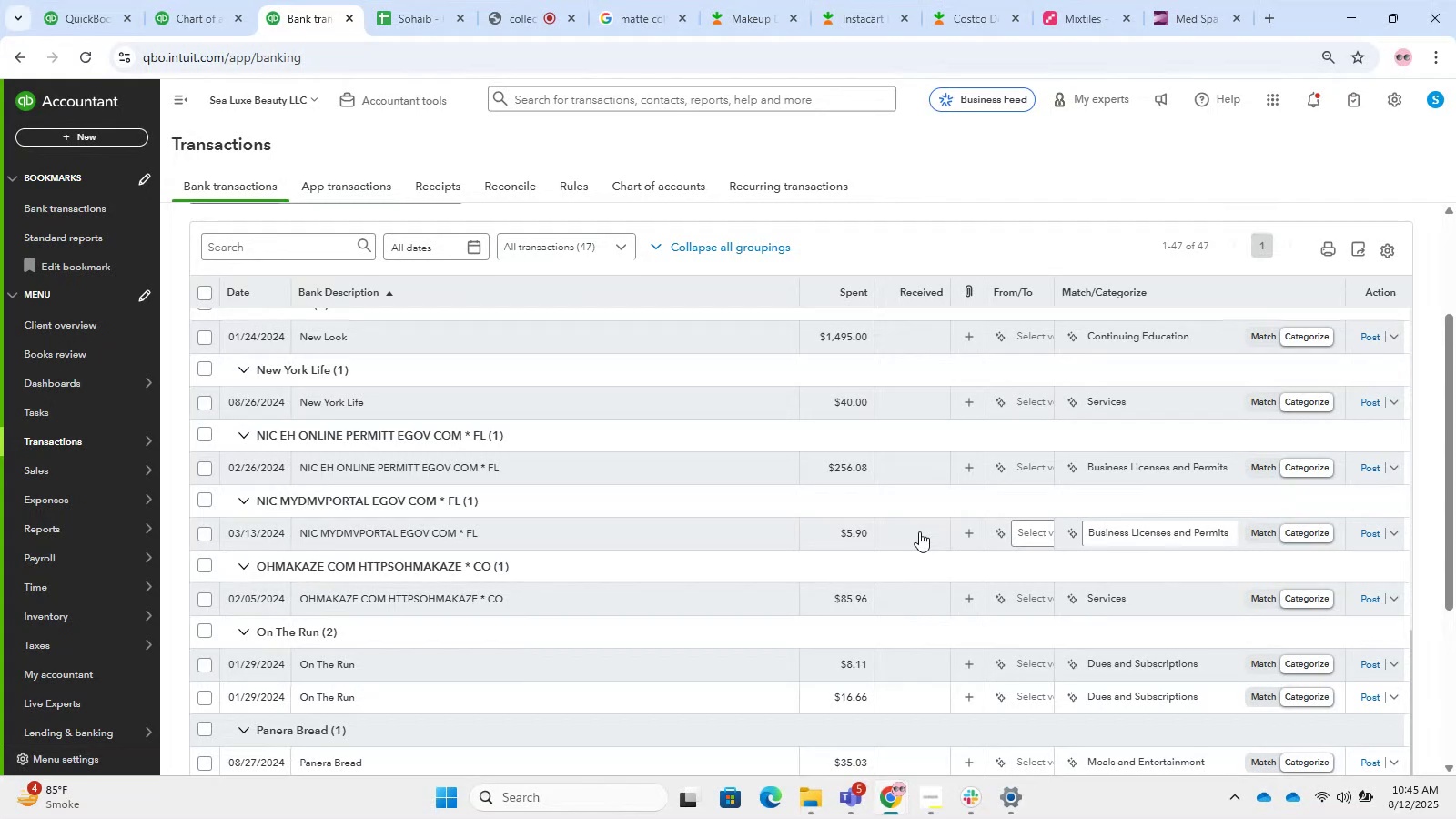 
wait(17.1)
 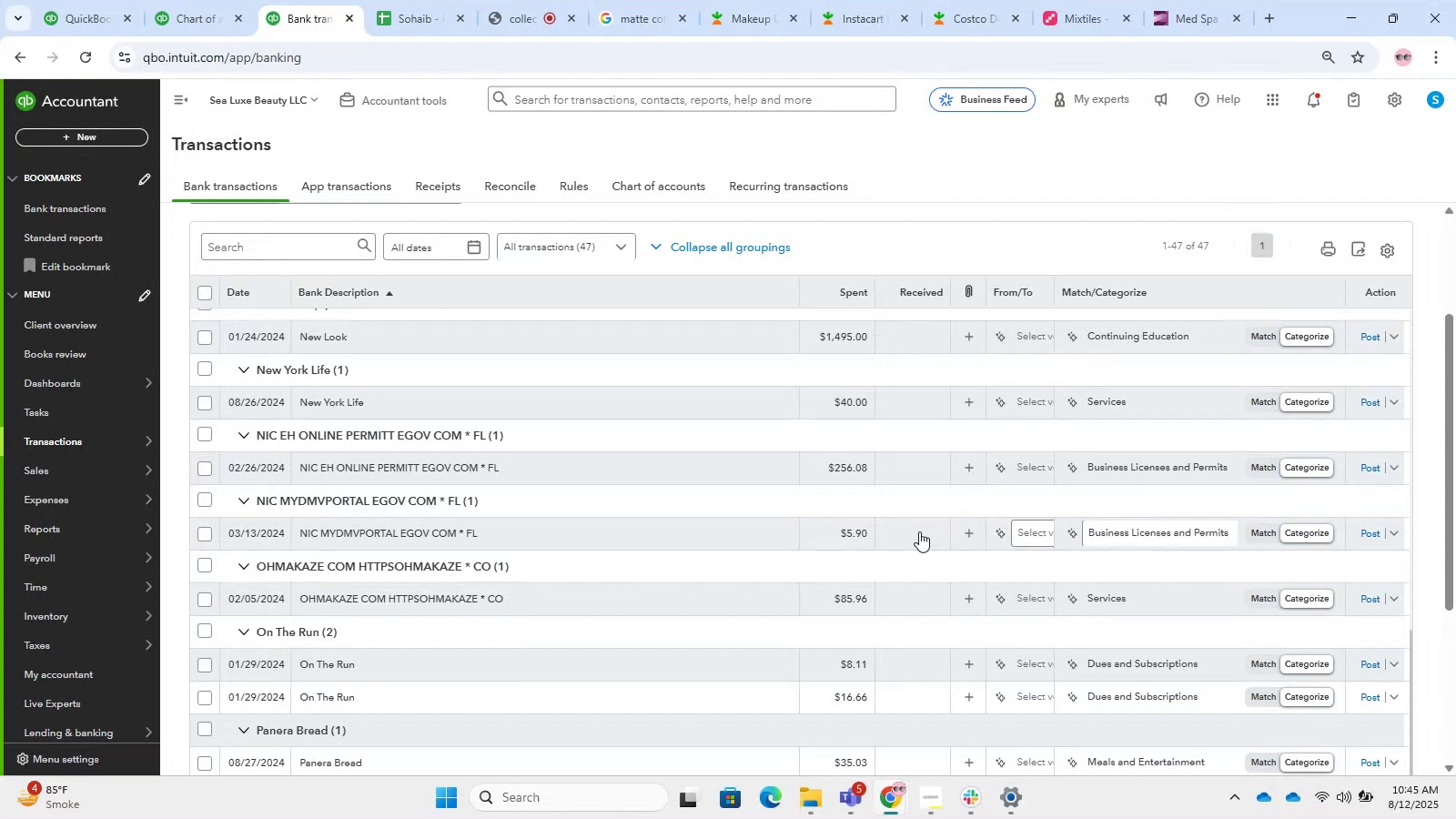 
scroll: coordinate [577, 467], scroll_direction: down, amount: 2.0
 